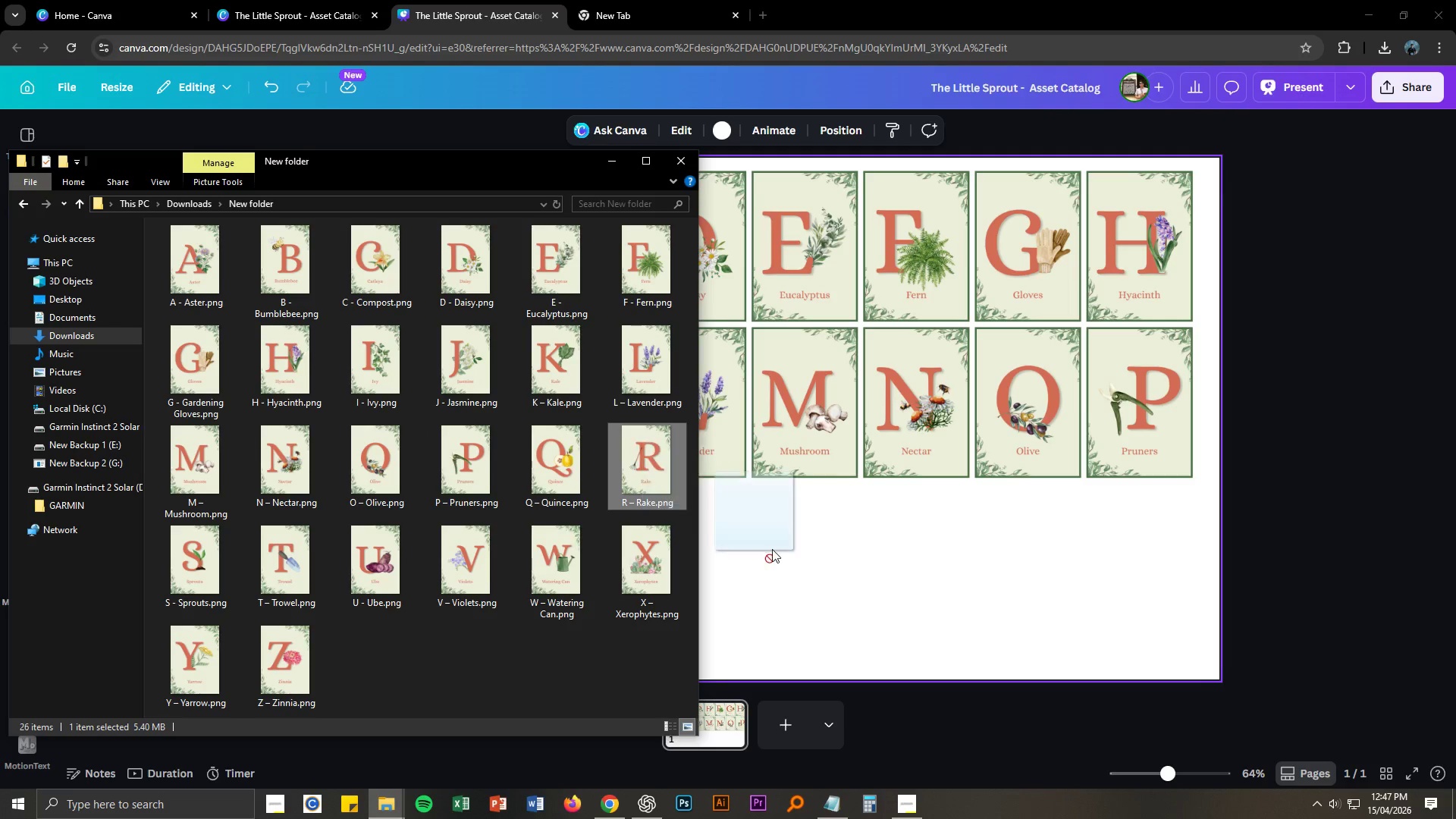 
key(Alt+Tab)
 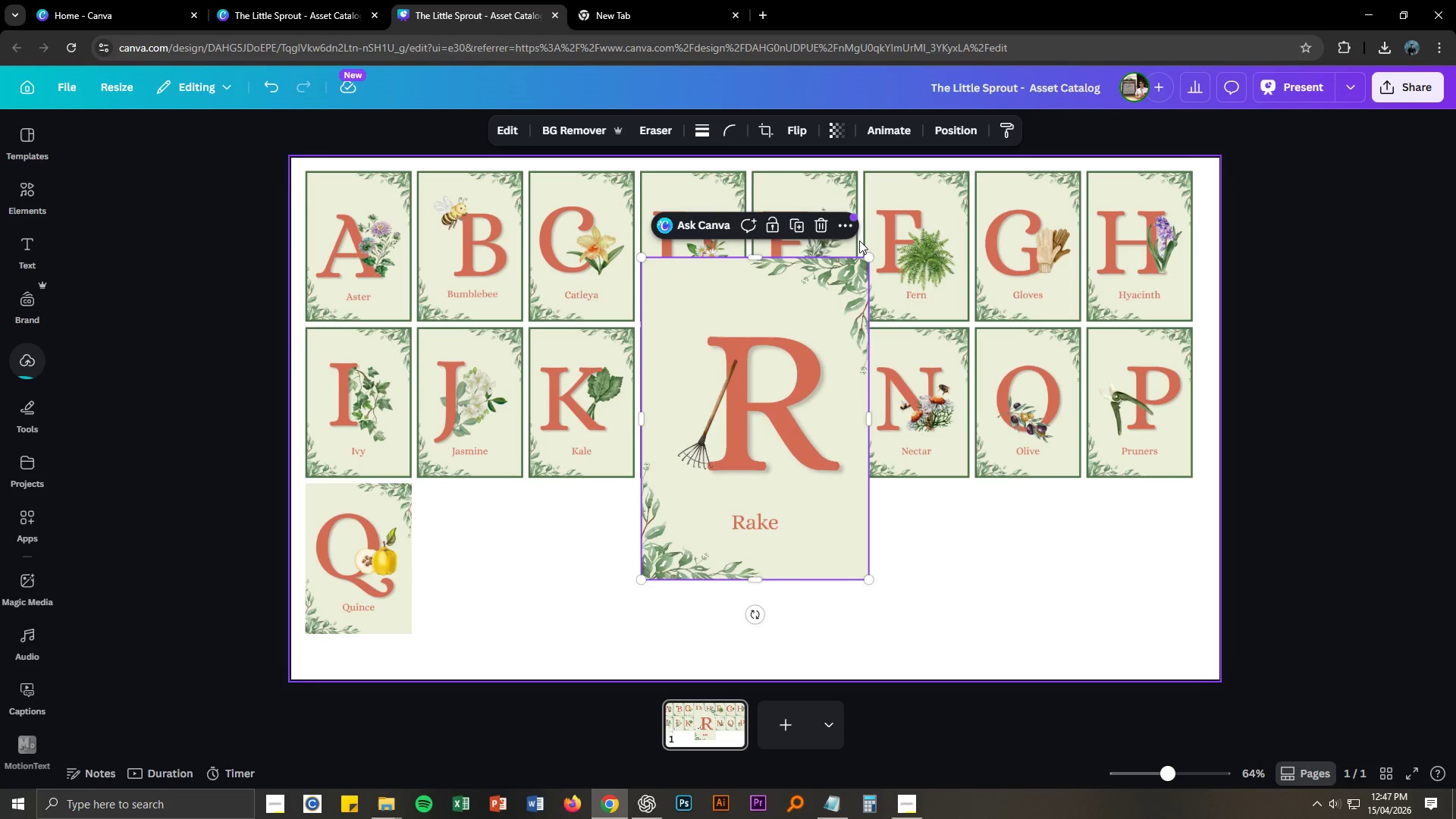 
left_click_drag(start_coordinate=[710, 281], to_coordinate=[488, 336])
 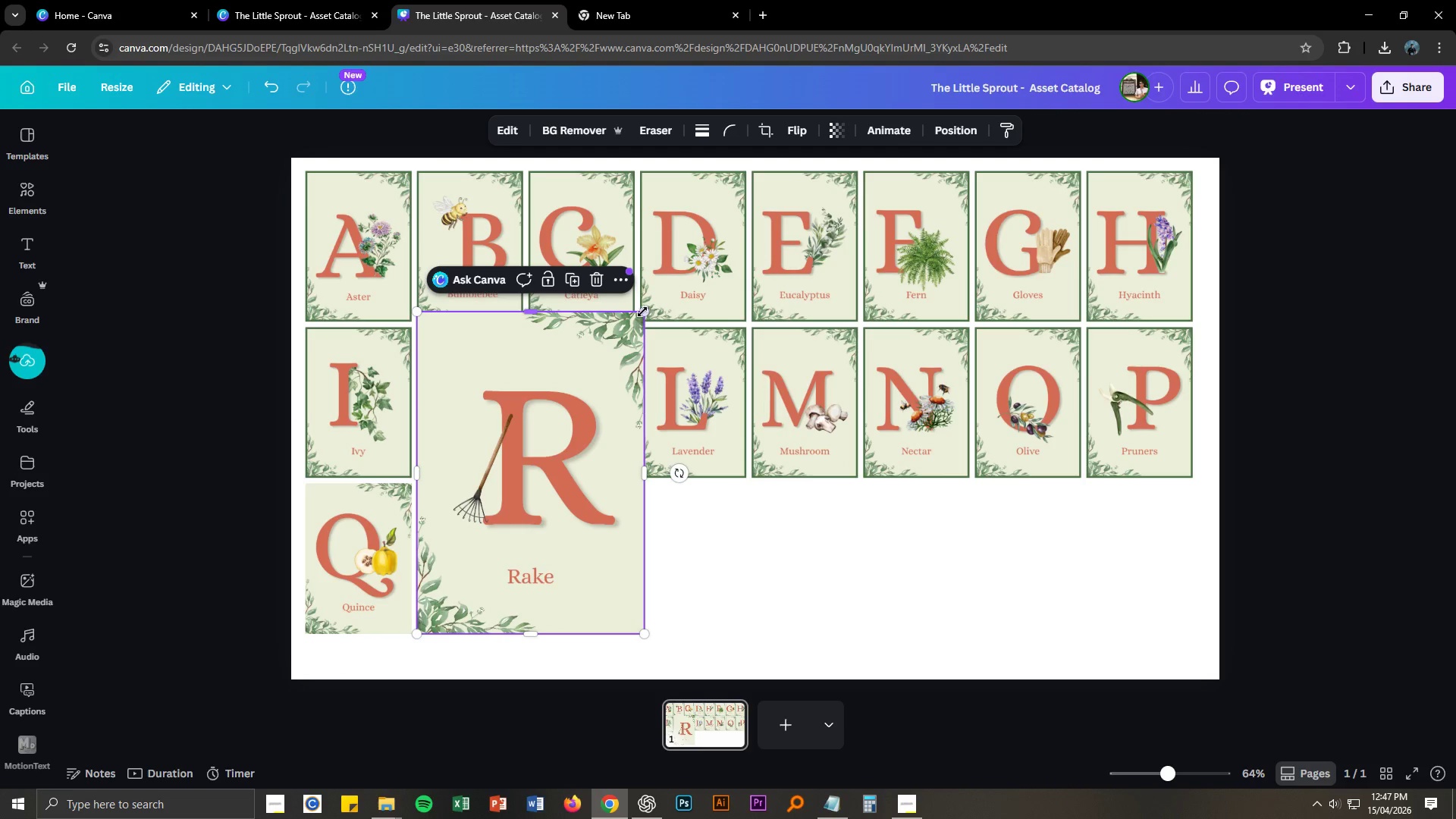 
left_click_drag(start_coordinate=[644, 309], to_coordinate=[536, 490])
 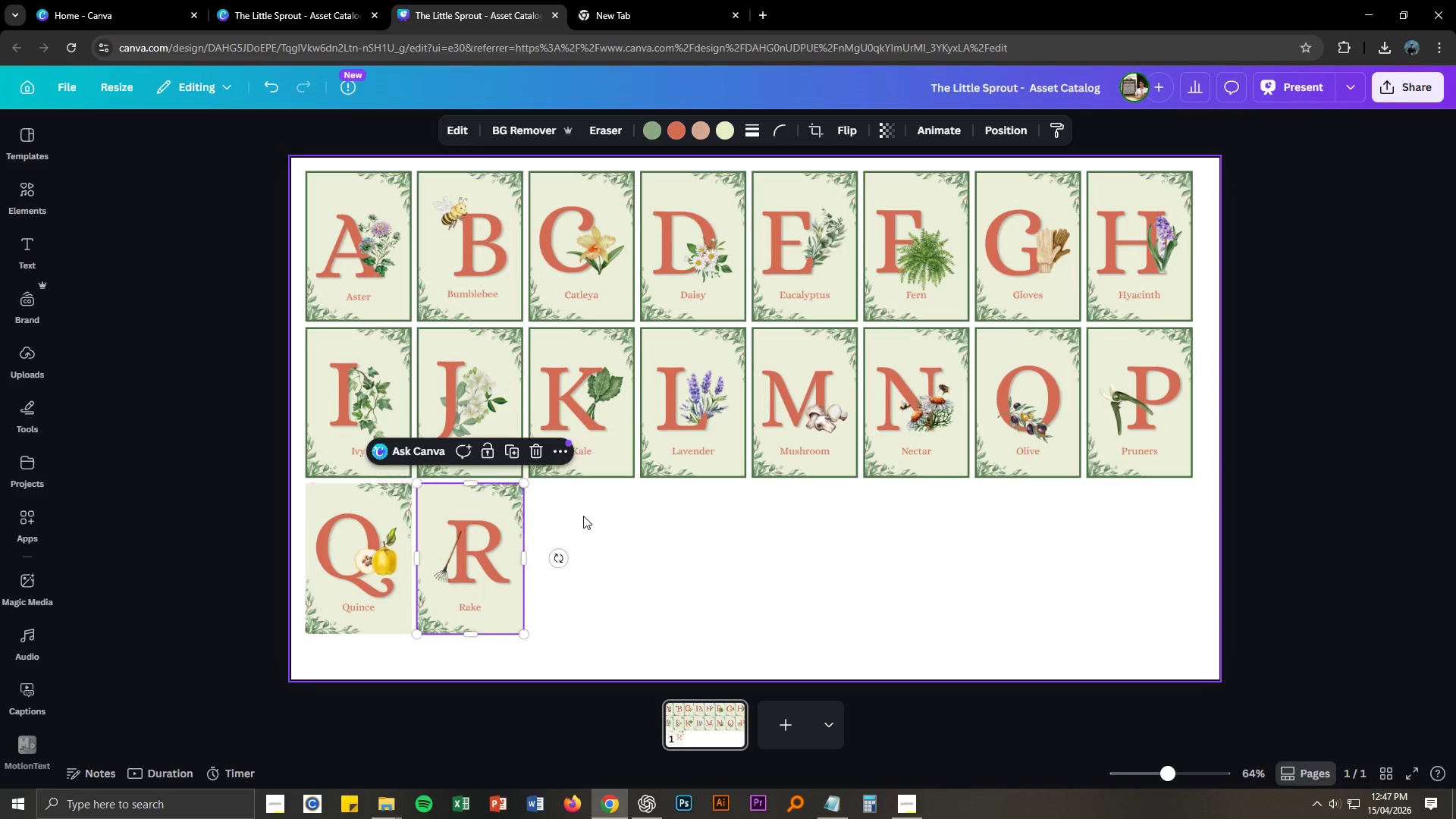 
left_click([595, 520])
 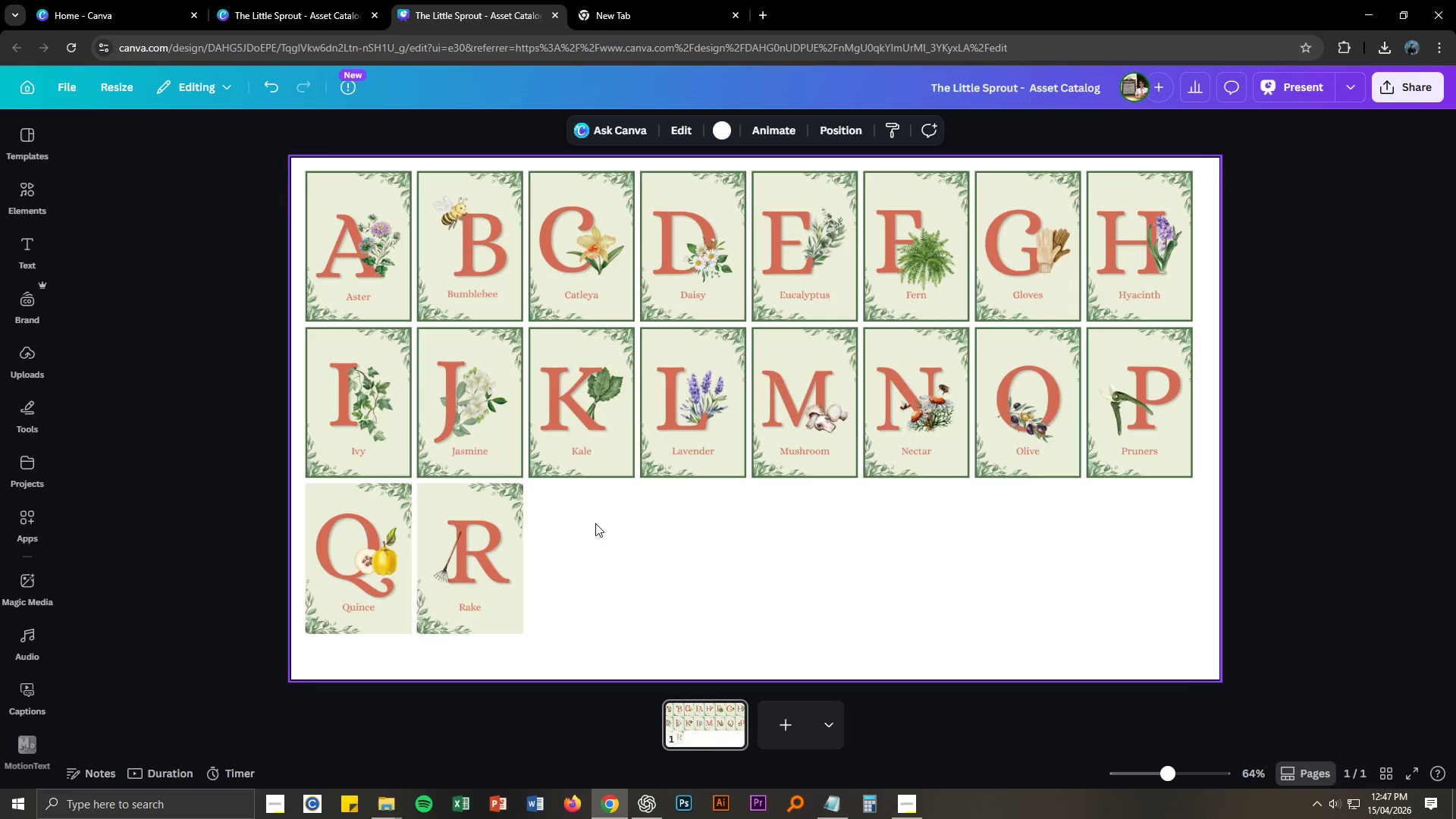 
key(Alt+AltLeft)
 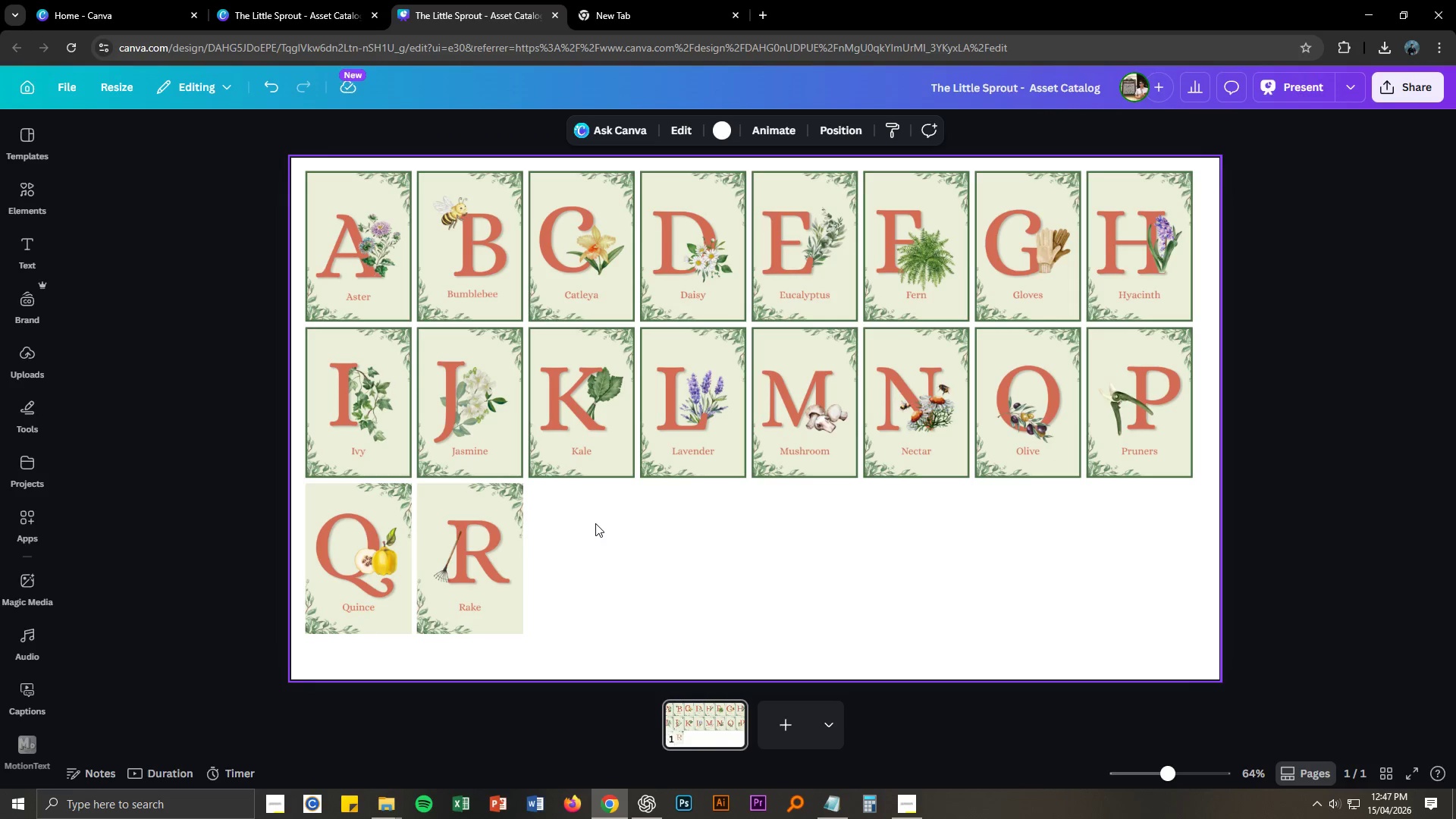 
key(Alt+Tab)
 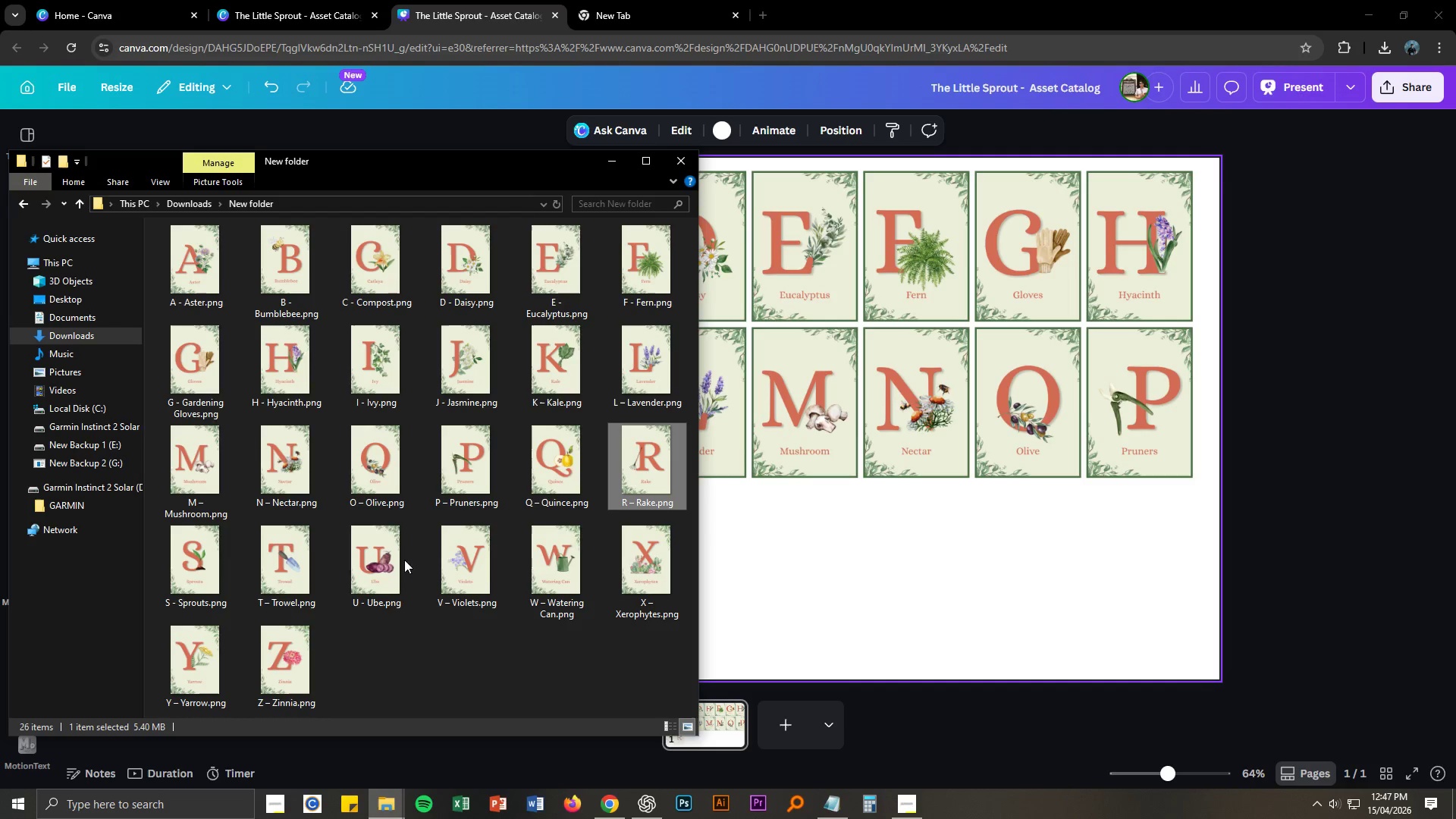 
left_click_drag(start_coordinate=[184, 552], to_coordinate=[827, 597])
 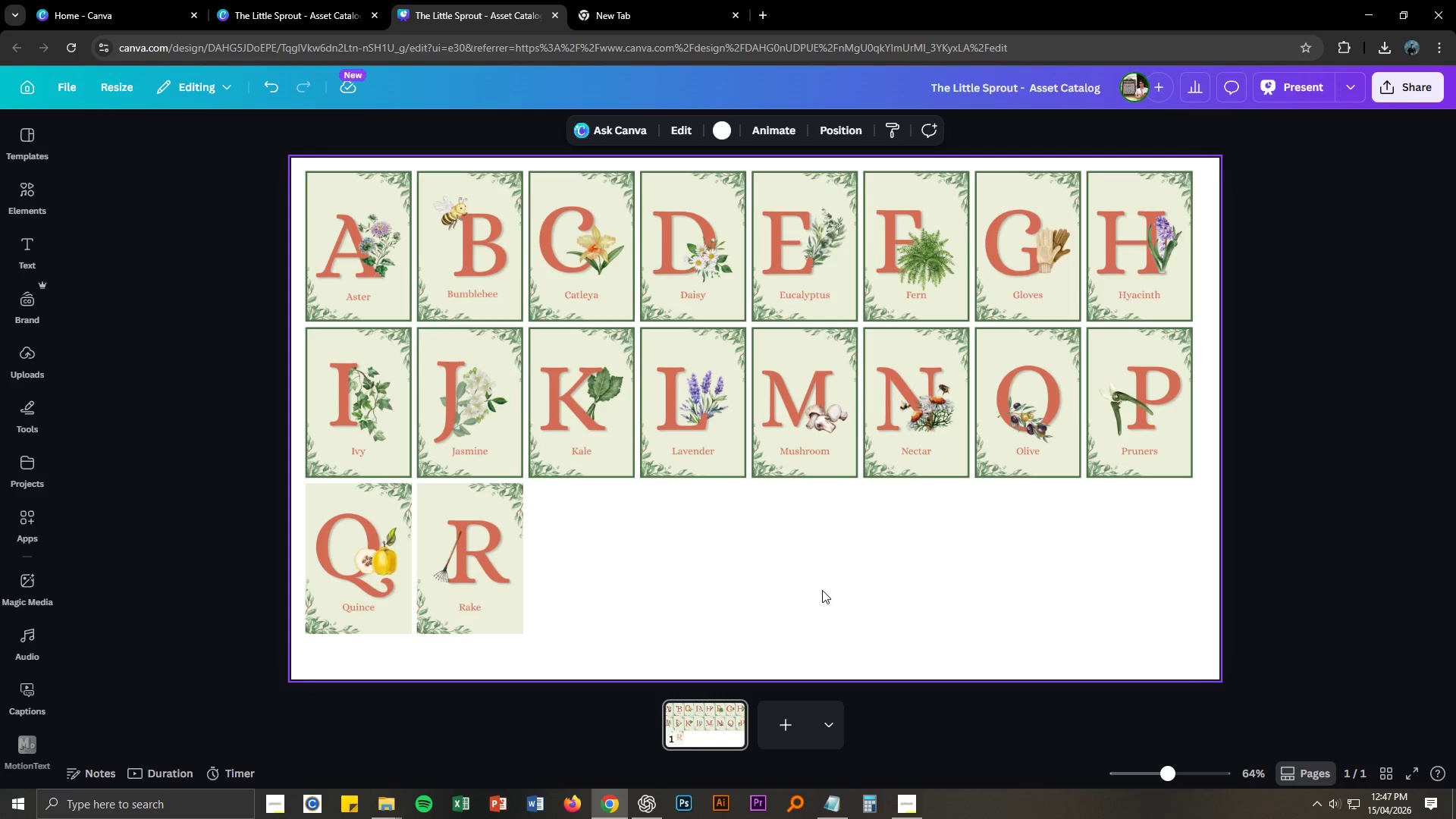 
key(Alt+AltLeft)
 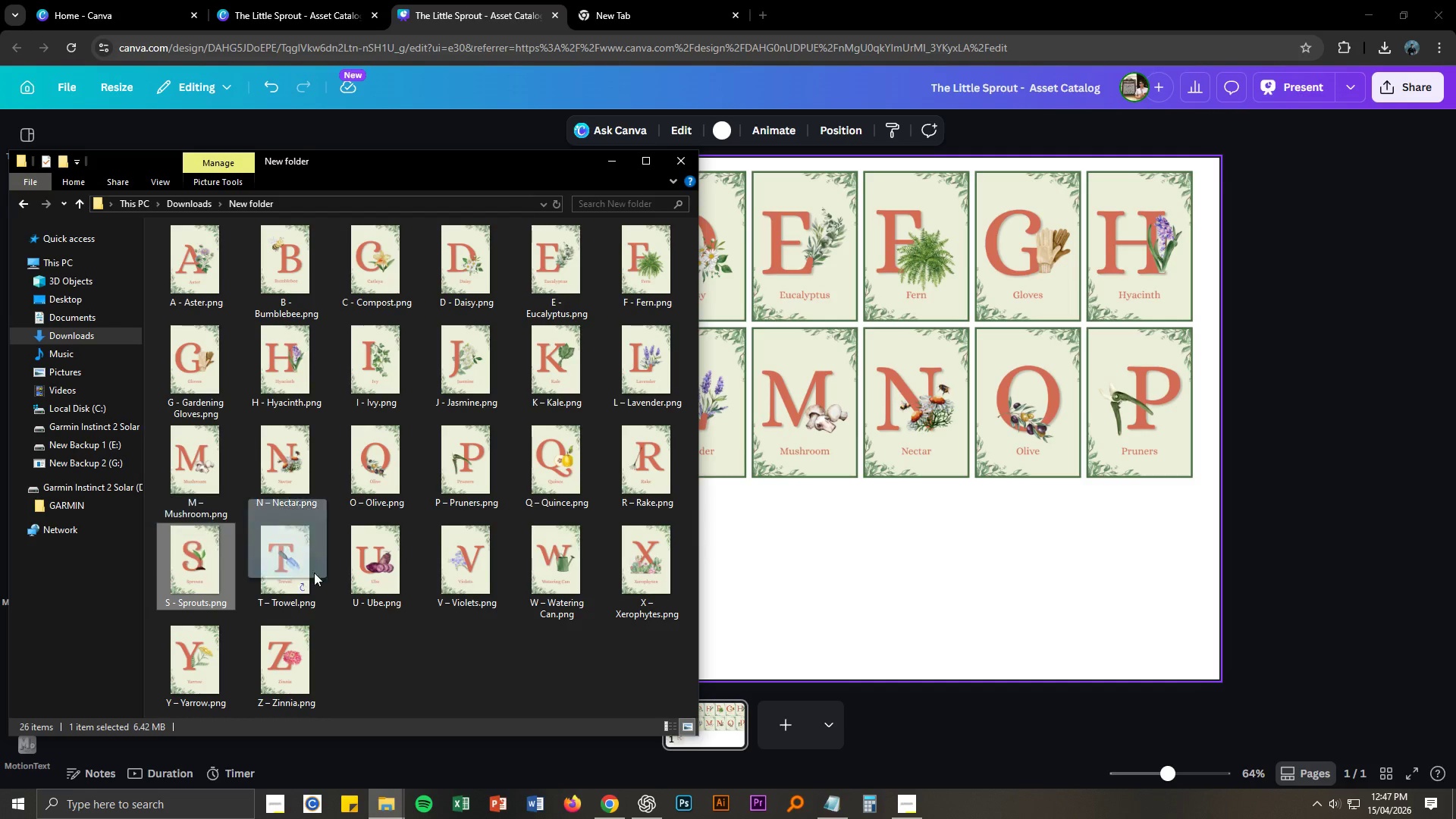 
key(Alt+Tab)
 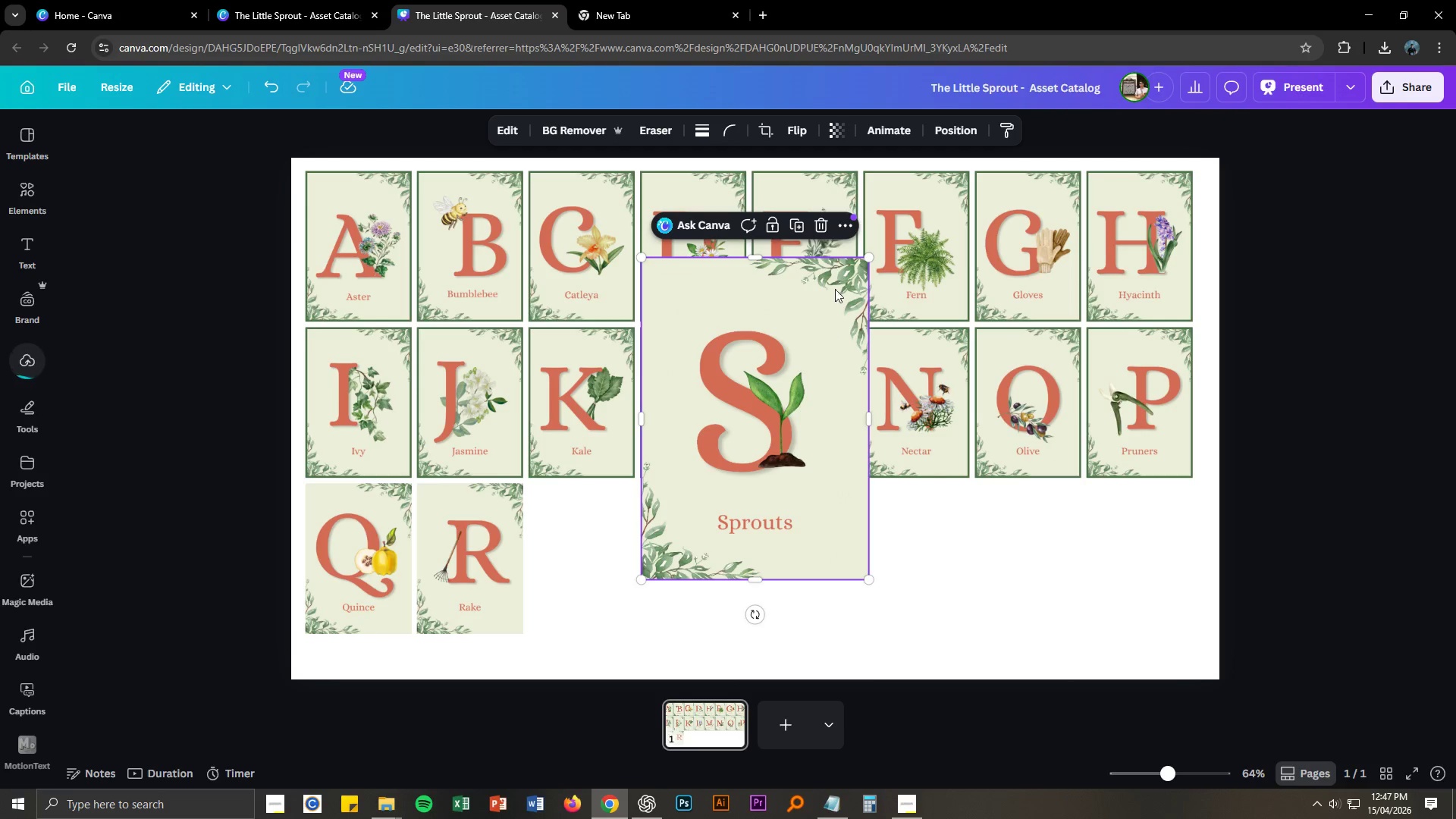 
left_click_drag(start_coordinate=[869, 253], to_coordinate=[751, 394])
 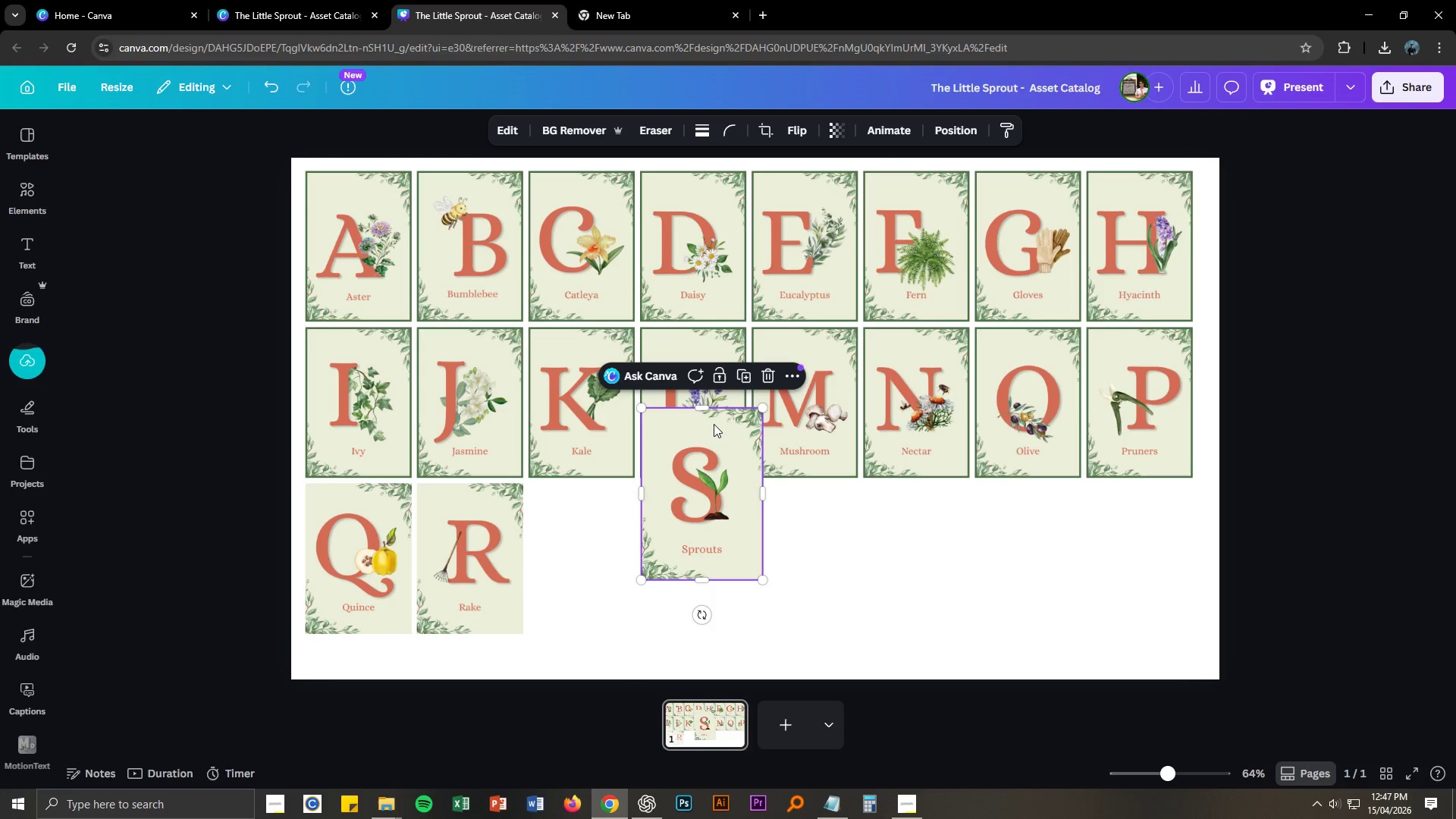 
left_click_drag(start_coordinate=[708, 426], to_coordinate=[598, 503])
 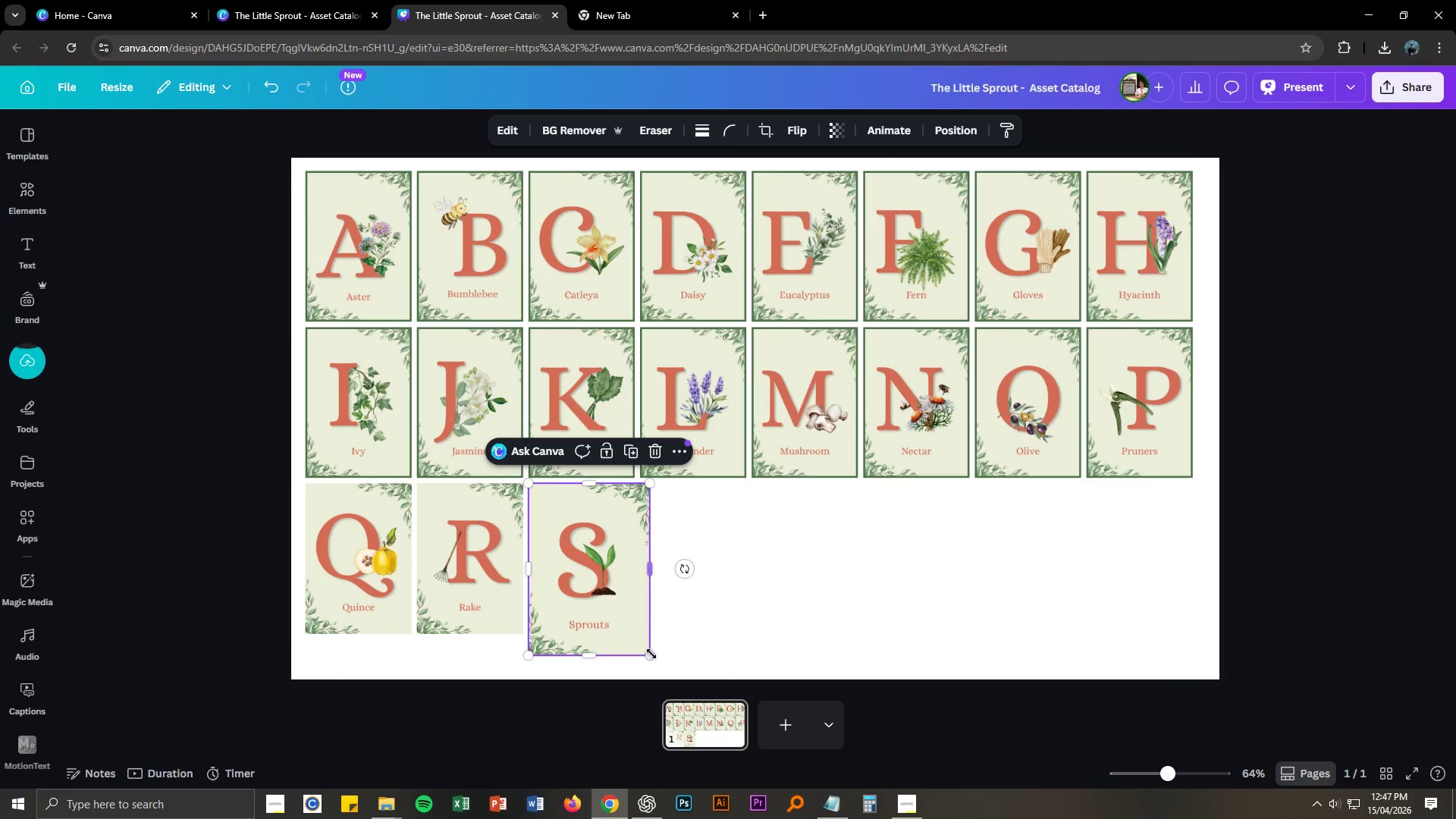 
left_click_drag(start_coordinate=[652, 655], to_coordinate=[639, 635])
 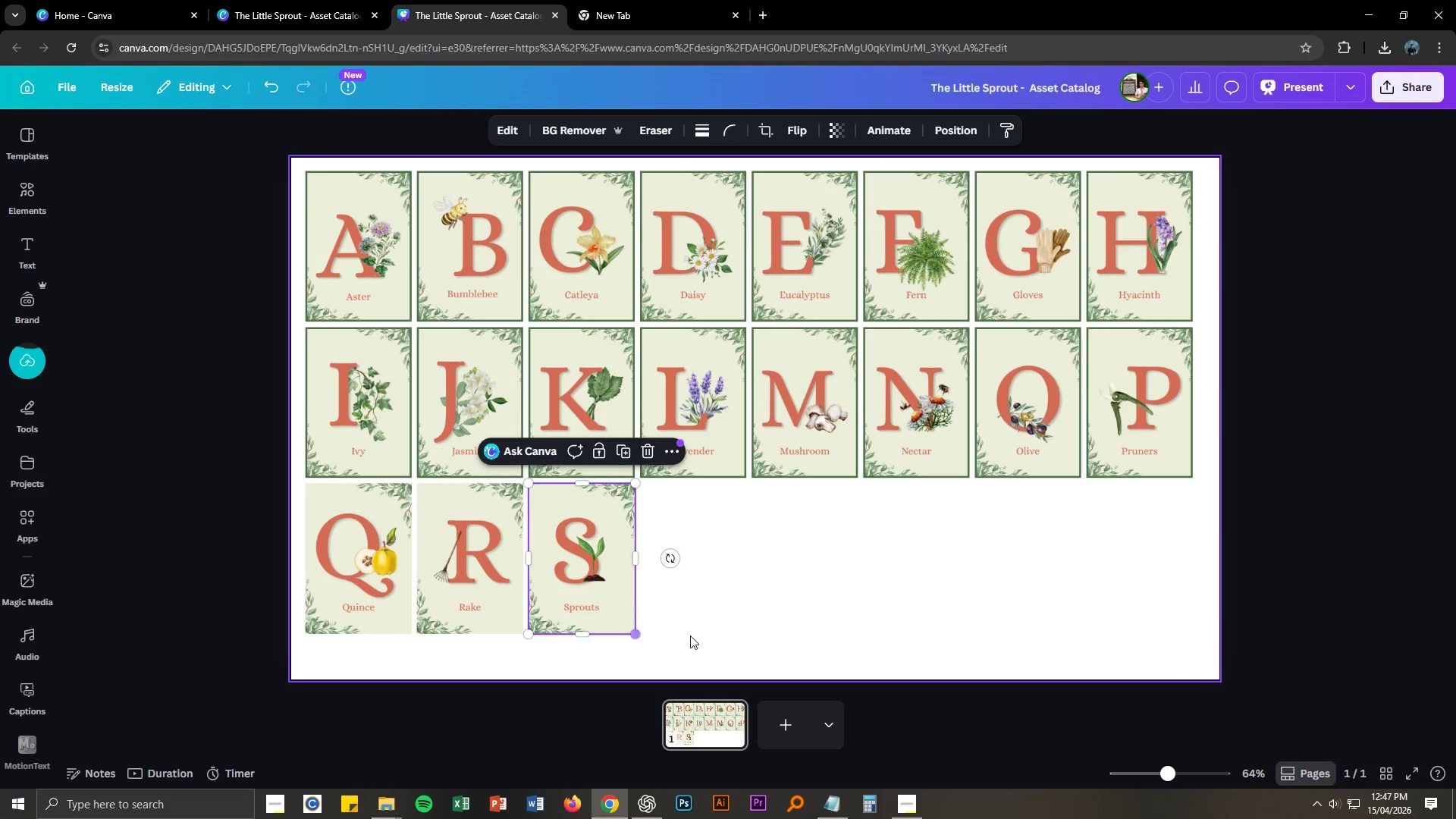 
left_click([834, 641])
 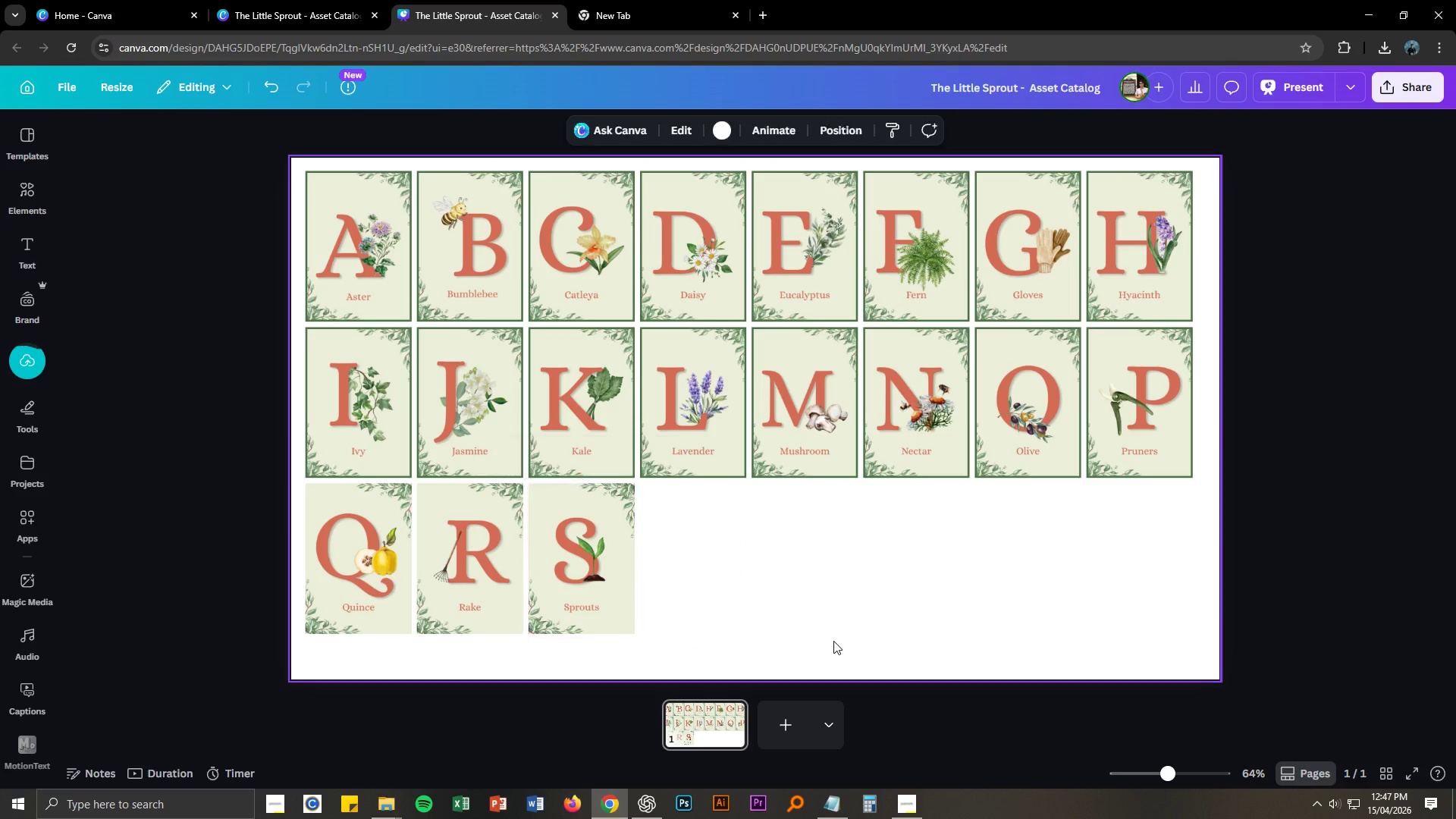 
key(Alt+AltLeft)
 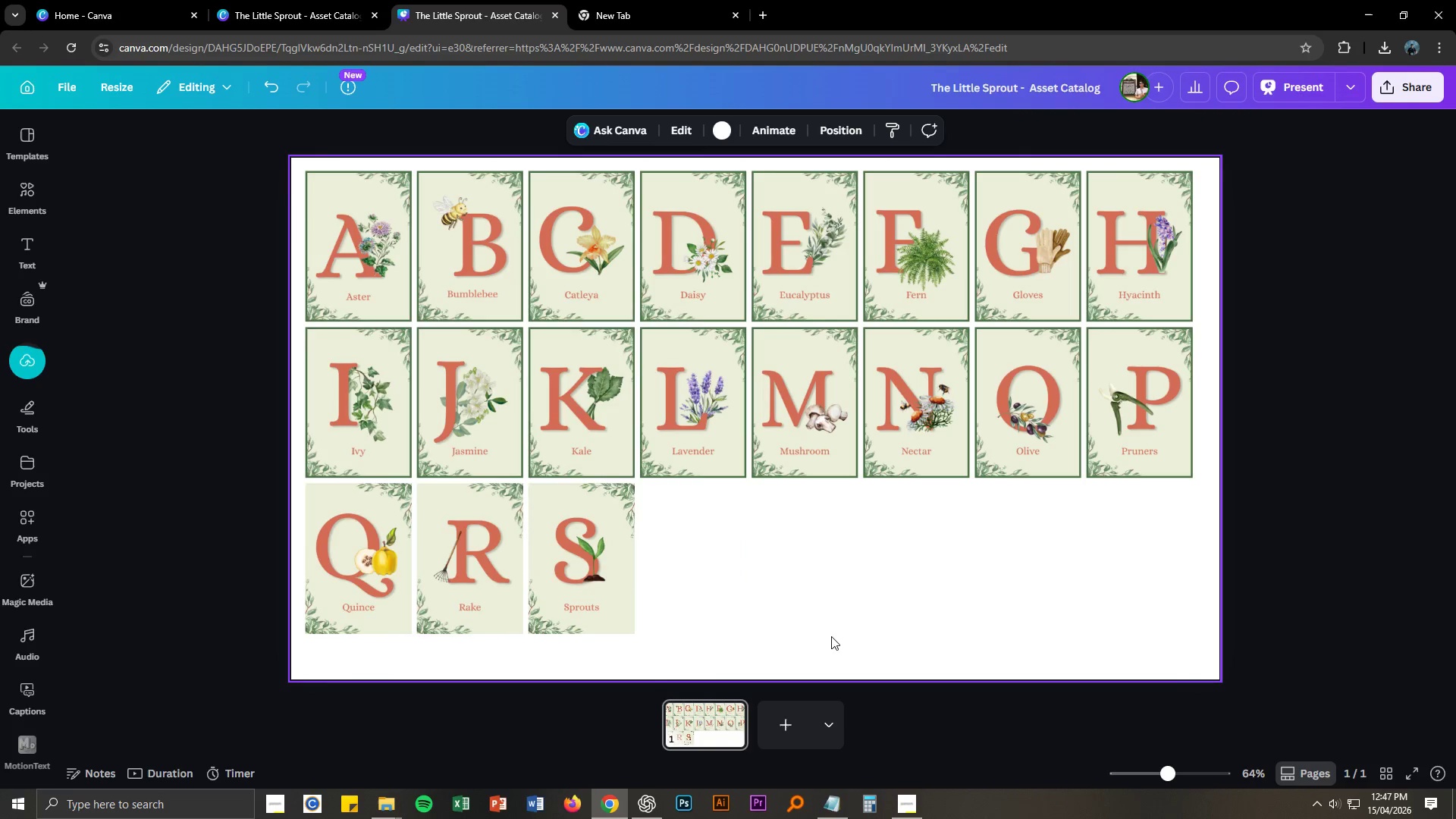 
key(Alt+Tab)
 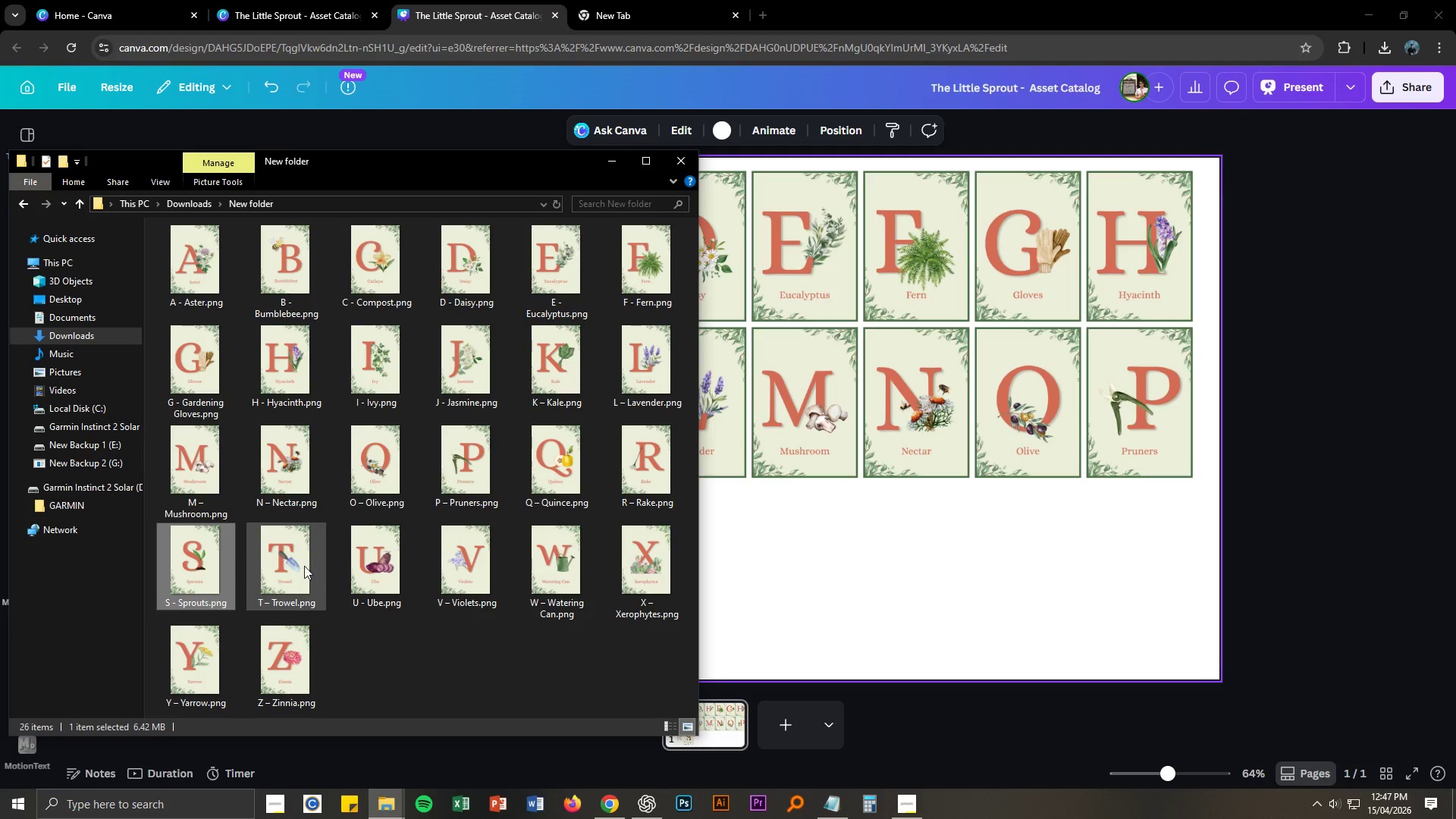 
left_click_drag(start_coordinate=[309, 567], to_coordinate=[881, 599])
 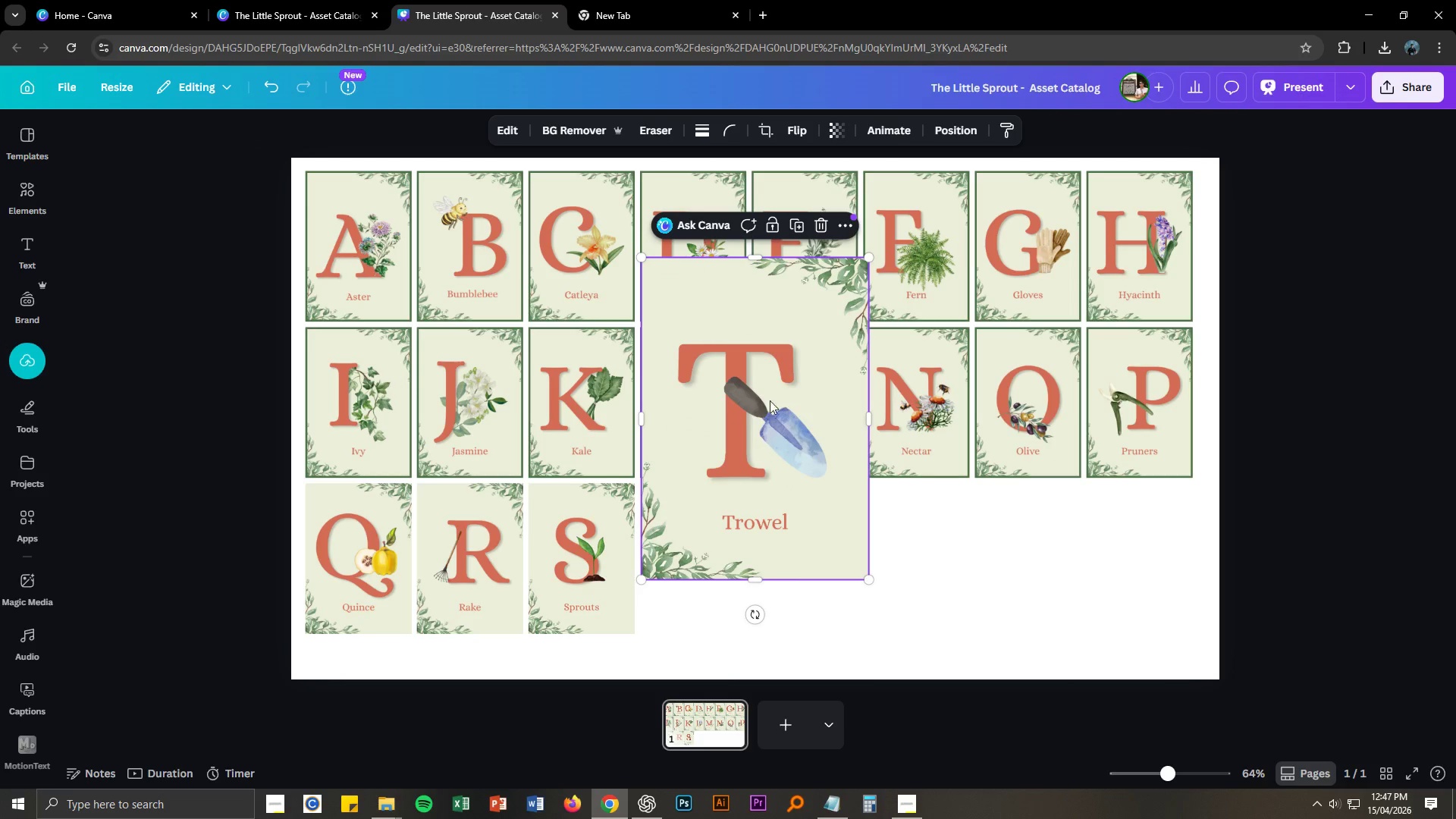 
left_click_drag(start_coordinate=[739, 303], to_coordinate=[741, 357])
 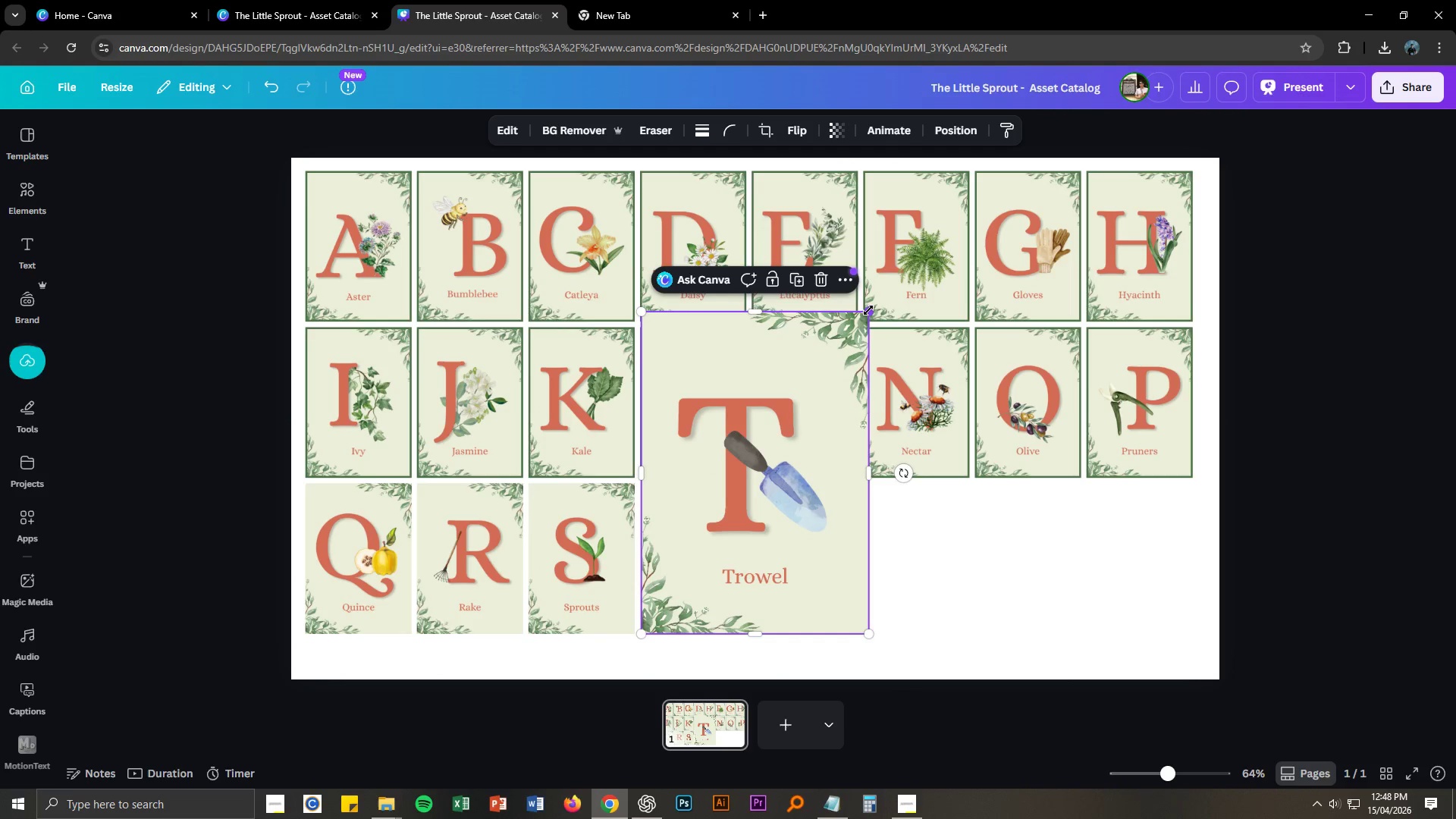 
left_click_drag(start_coordinate=[869, 311], to_coordinate=[756, 493])
 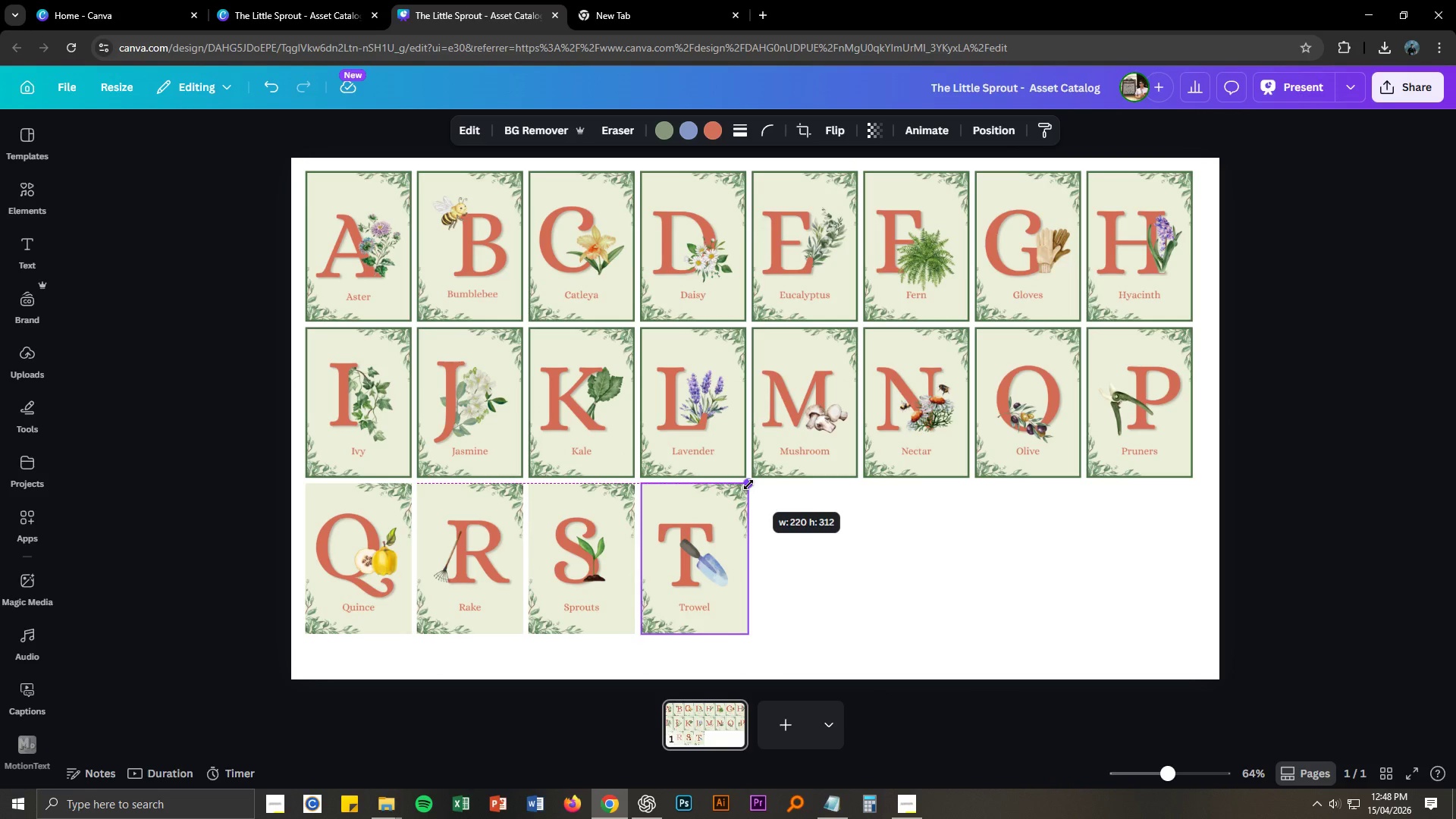 
left_click([838, 538])
 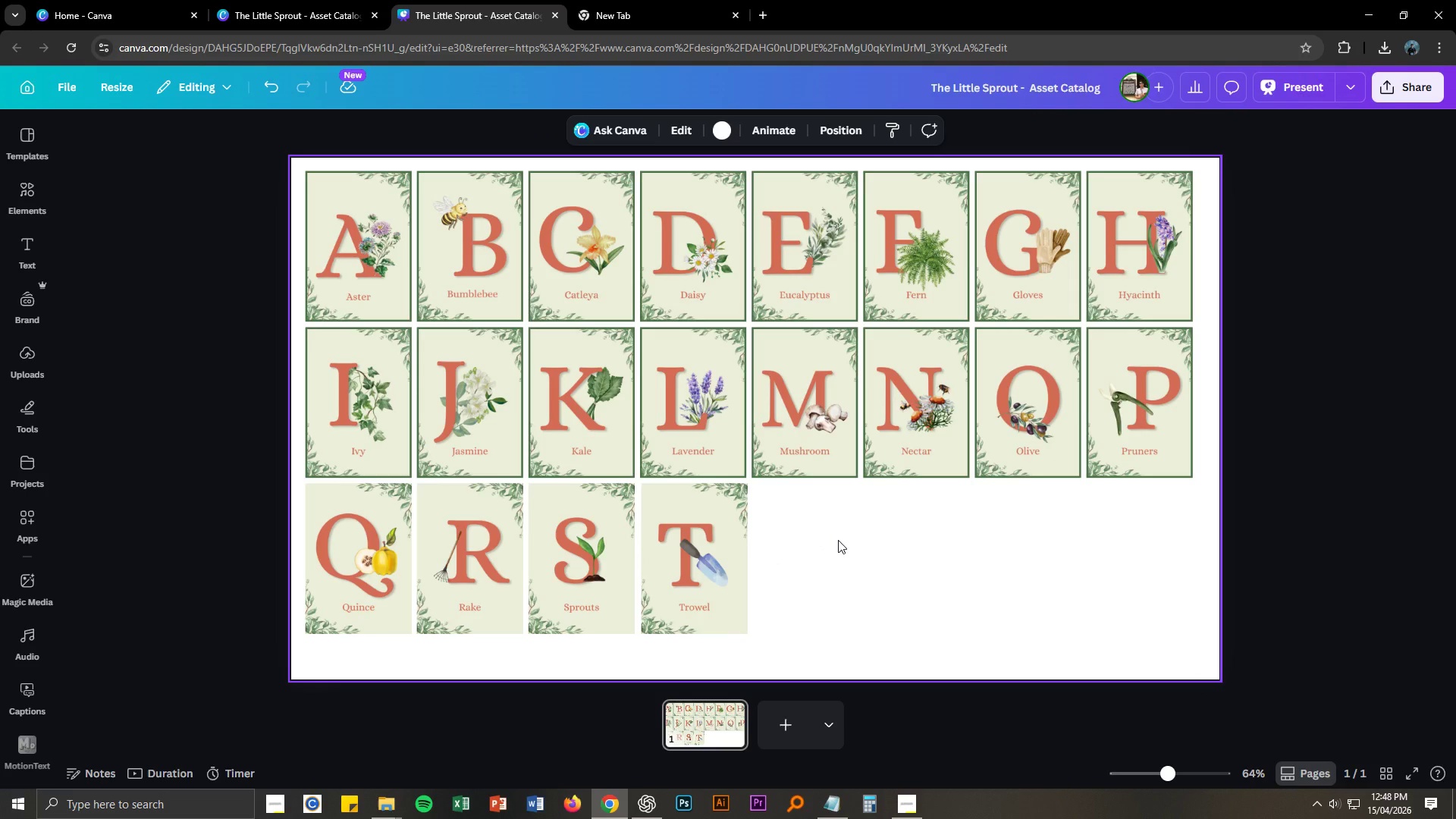 
key(Control+NumpadAdd)
 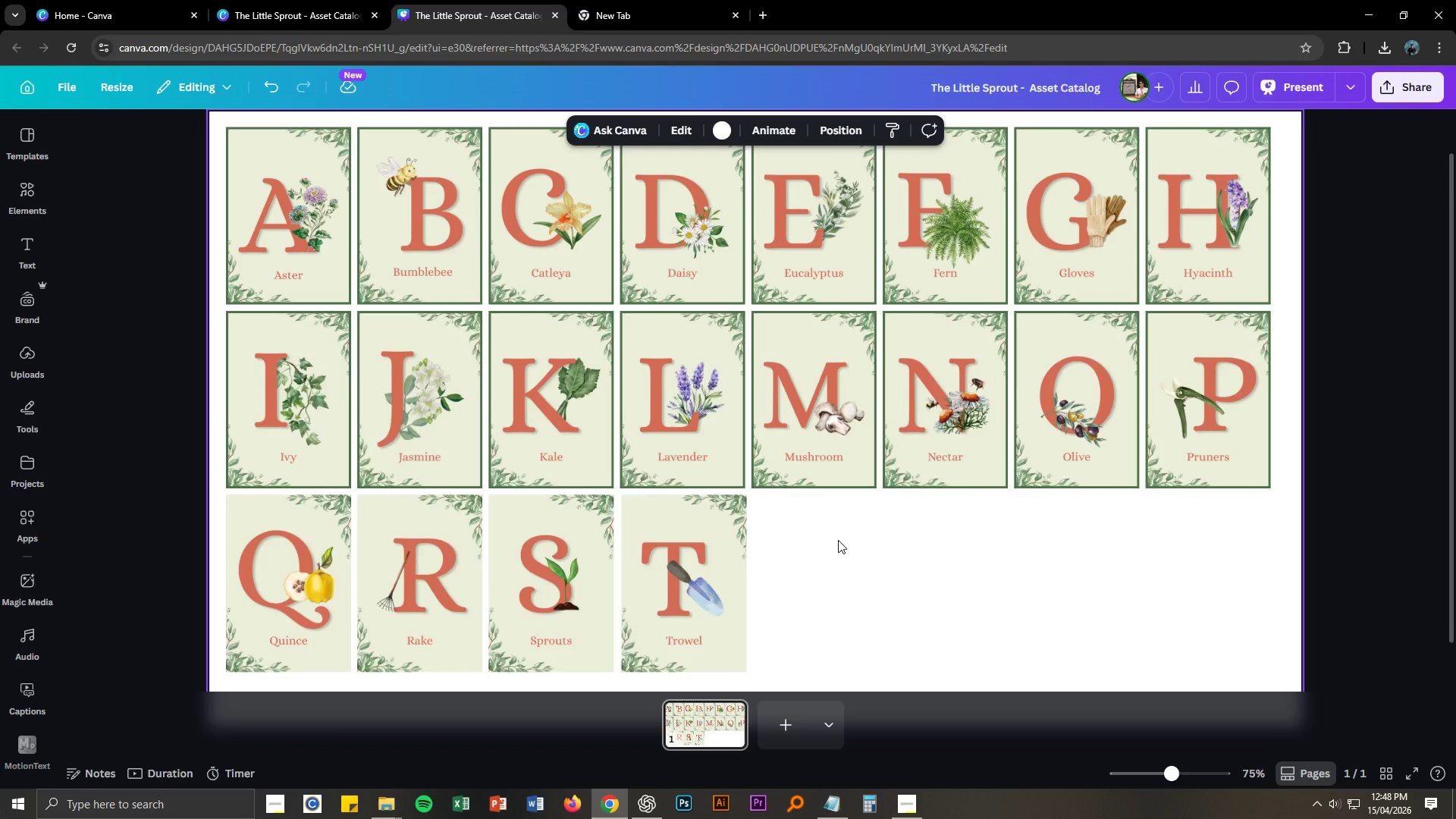 
key(Control+NumpadAdd)
 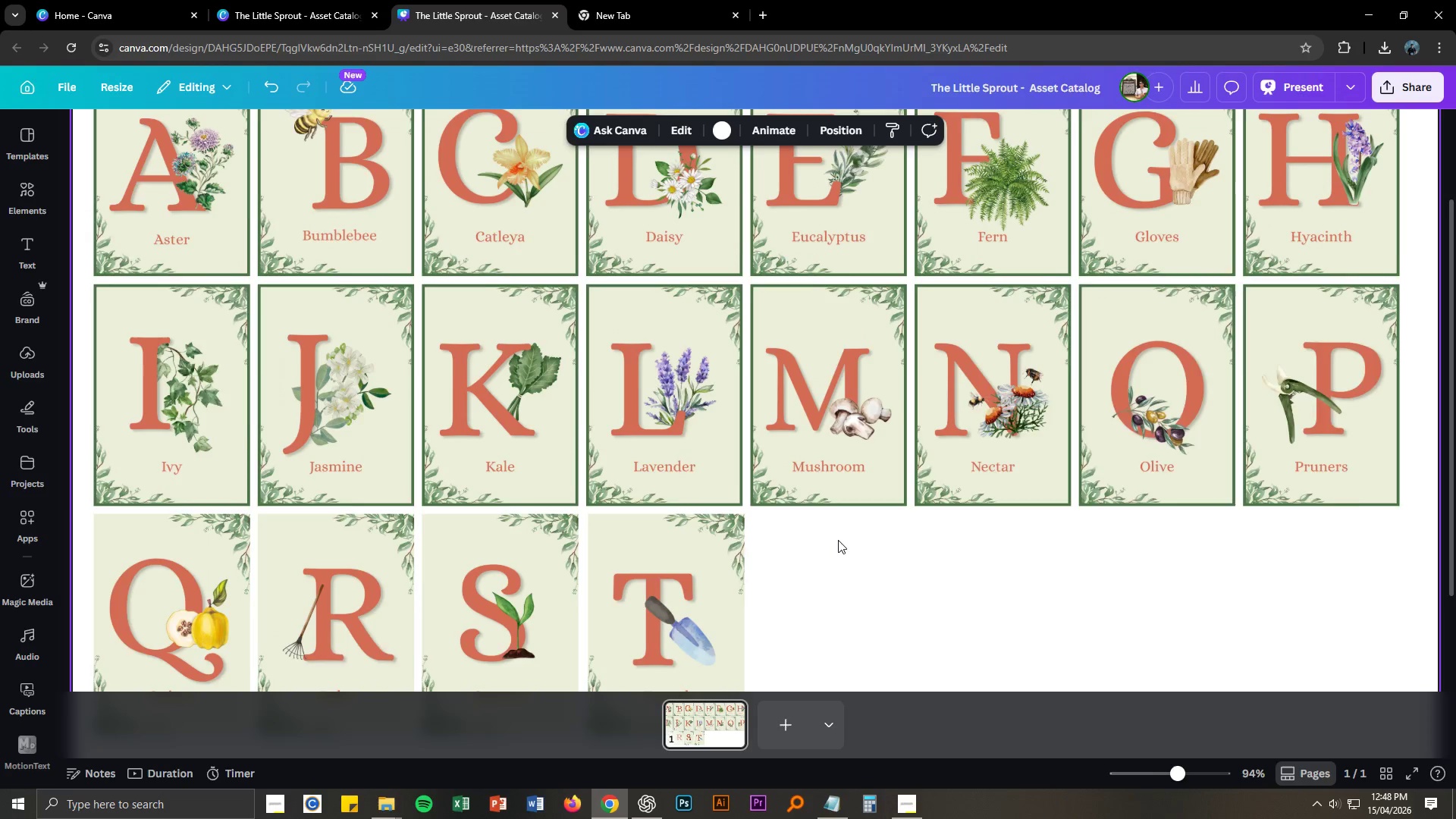 
key(Control+NumpadAdd)
 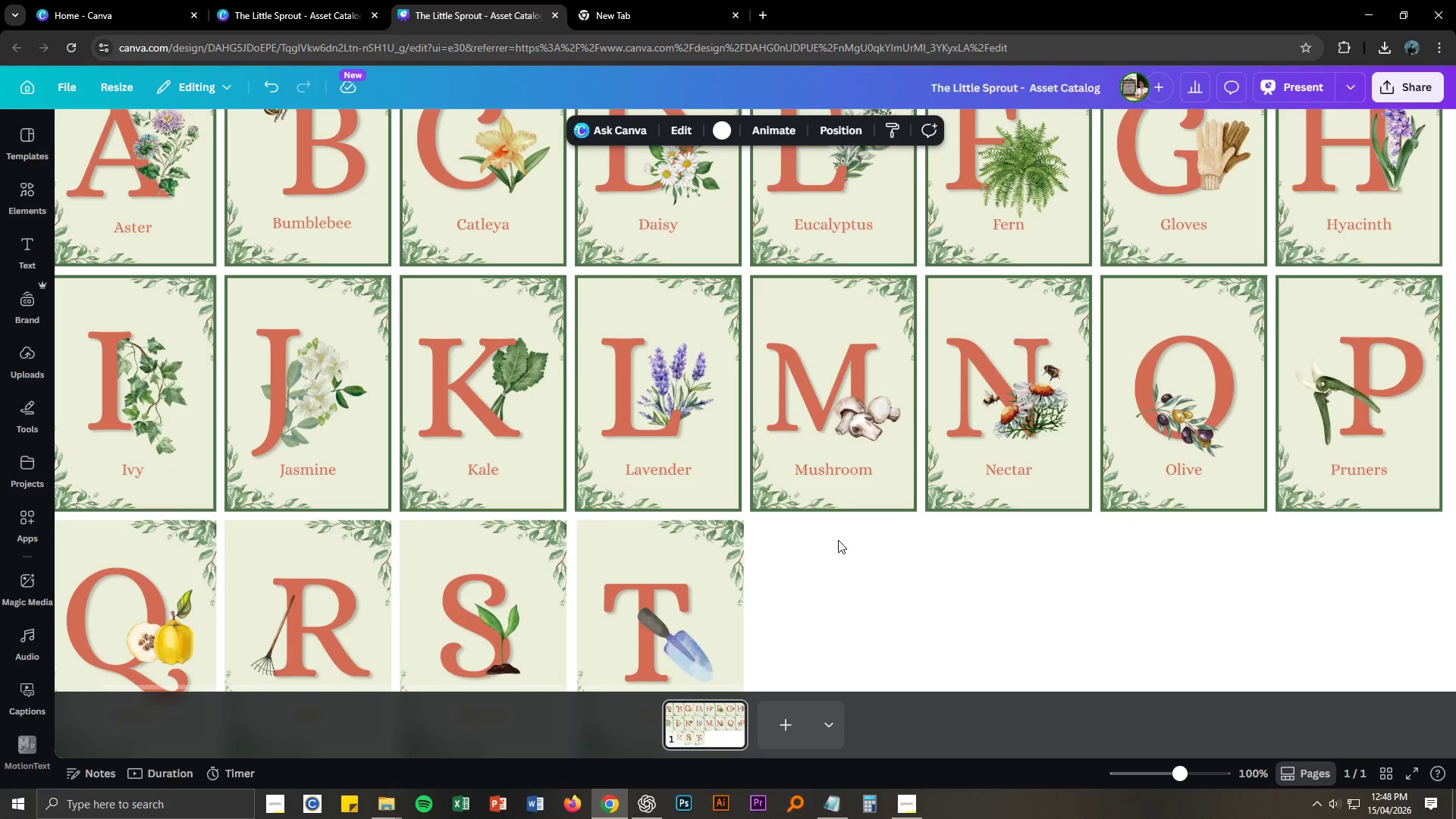 
key(Control+NumpadAdd)
 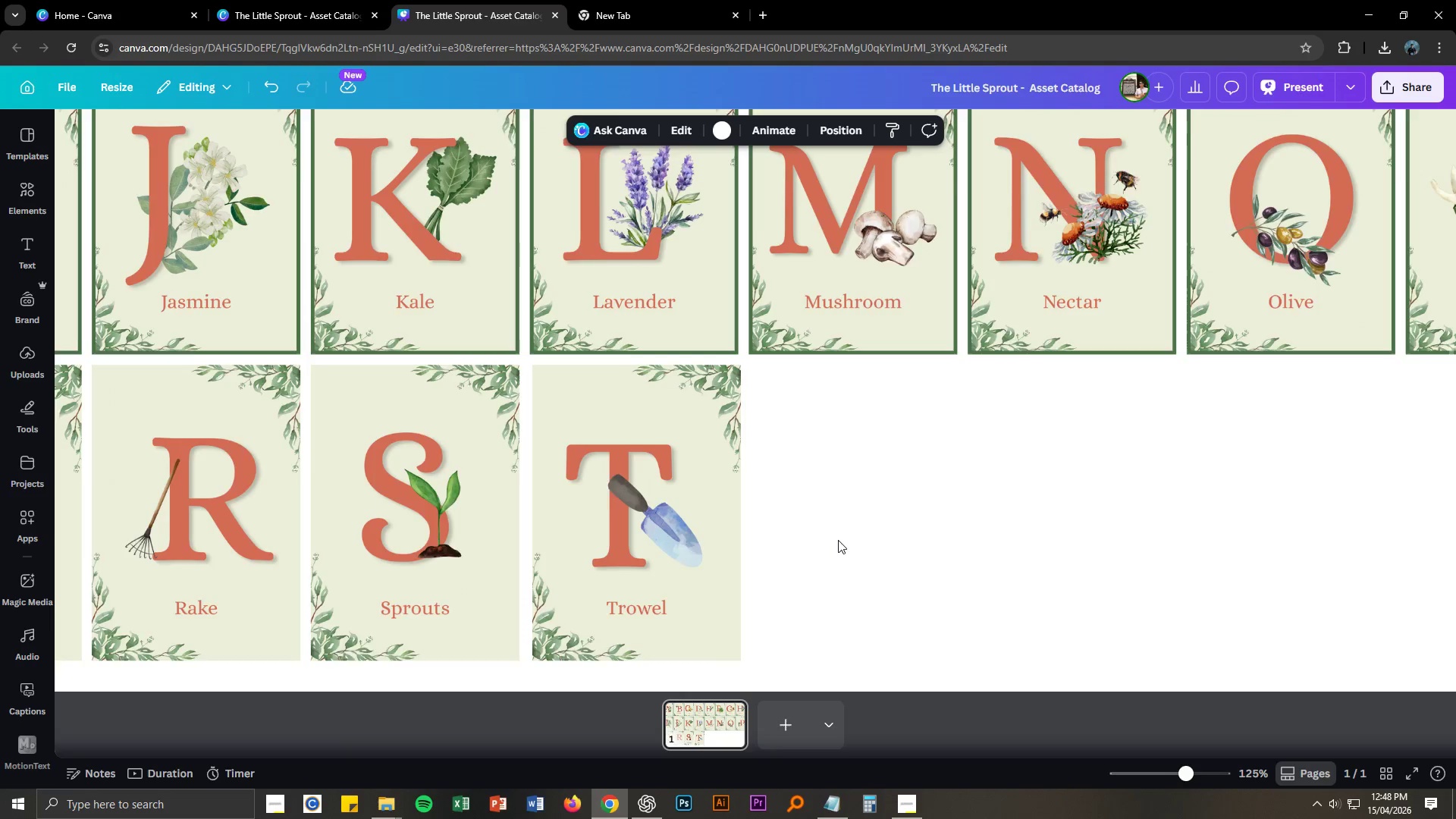 
scroll: coordinate [838, 540], scroll_direction: down, amount: 6.0
 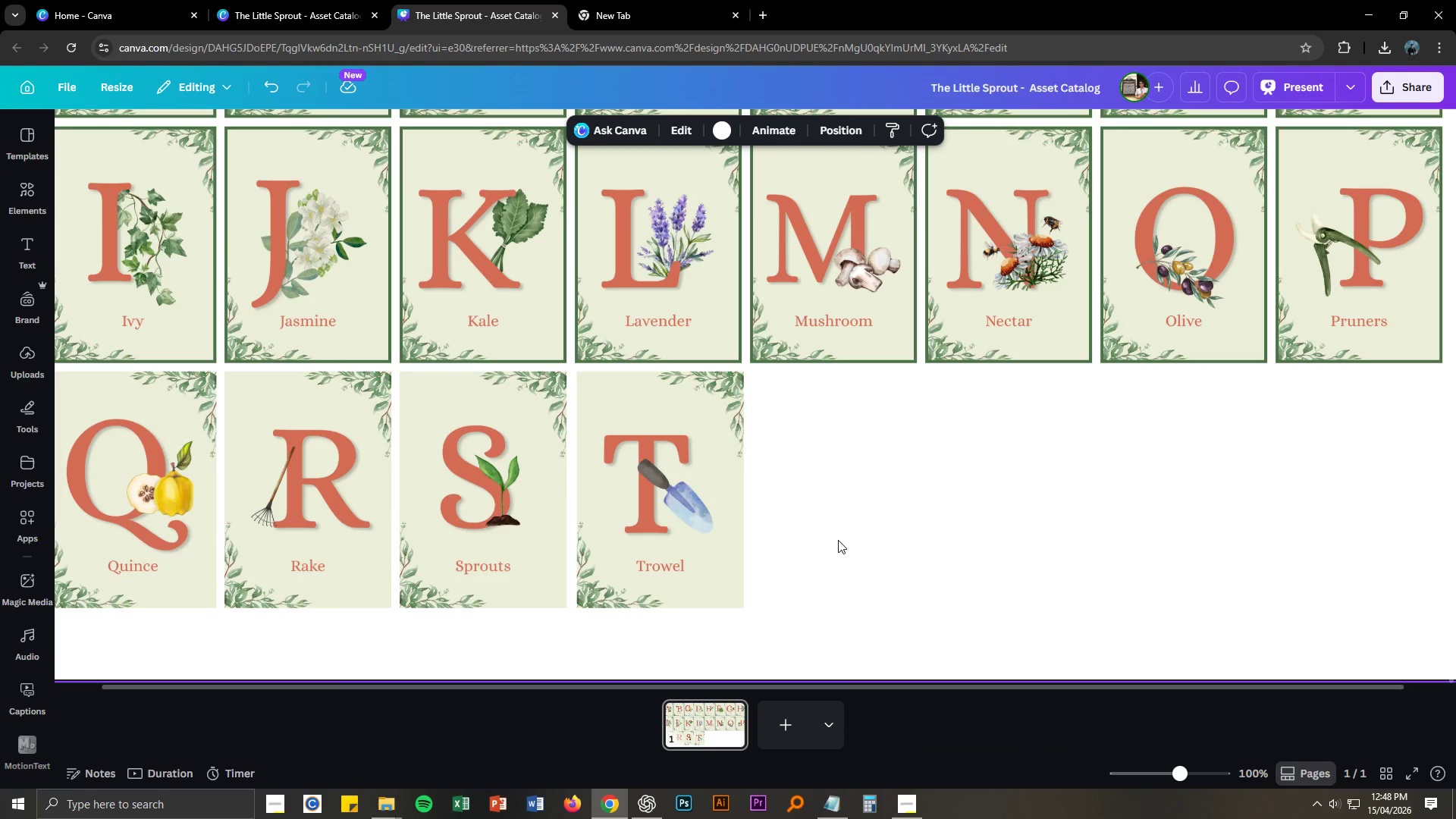 
key(Control+NumpadAdd)
 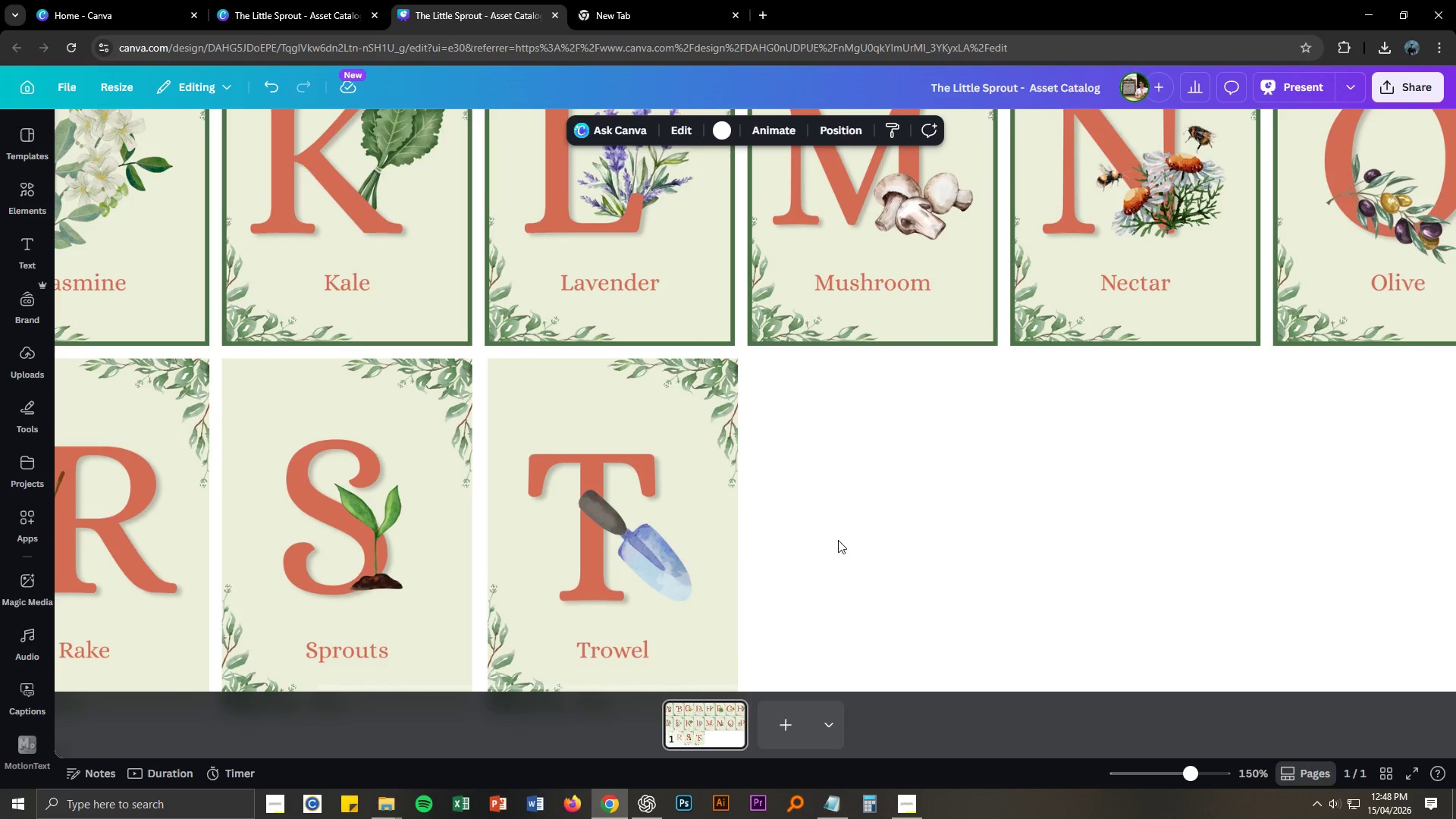 
scroll: coordinate [838, 540], scroll_direction: down, amount: 2.0
 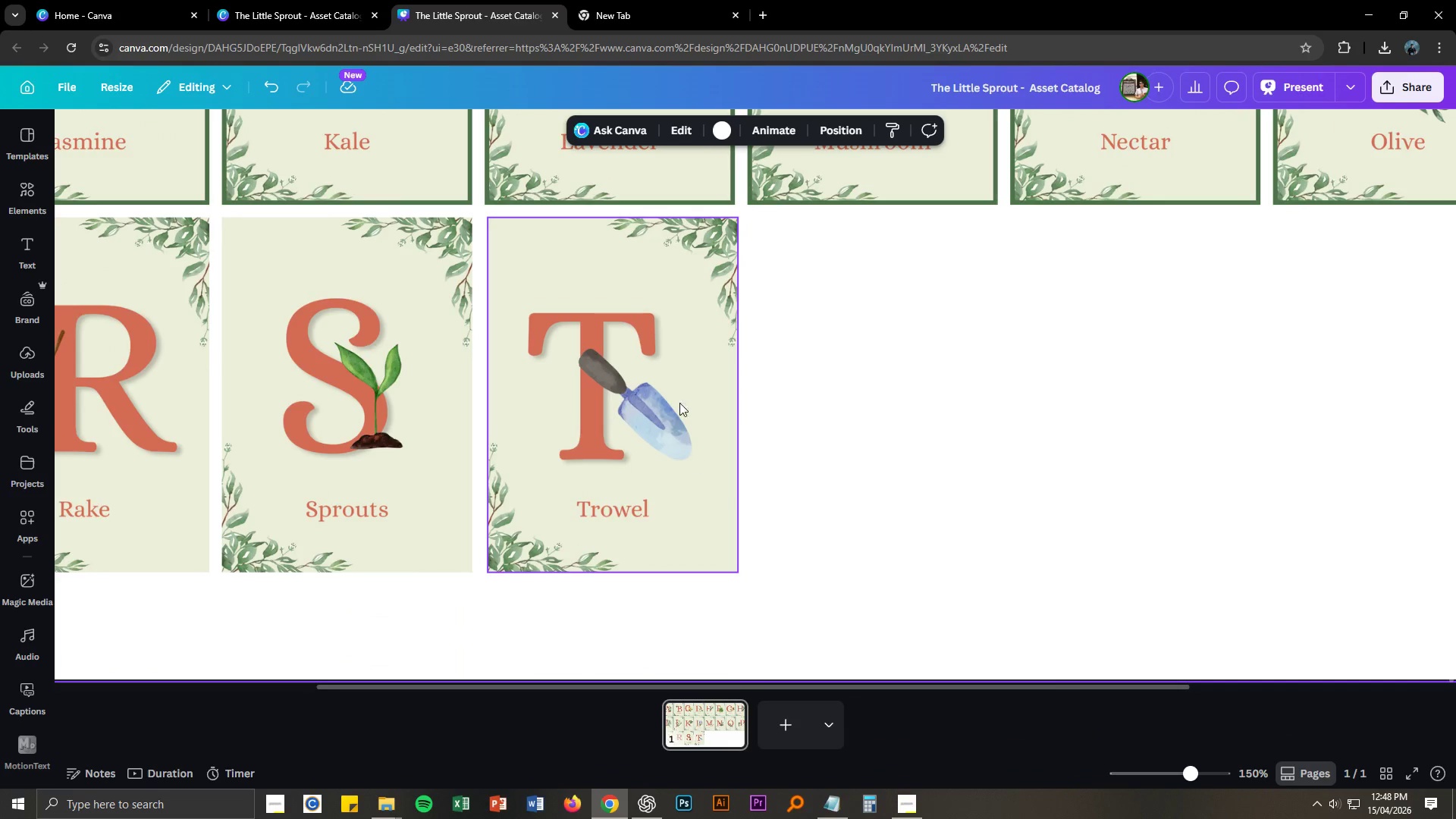 
mouse_move([605, 249])
 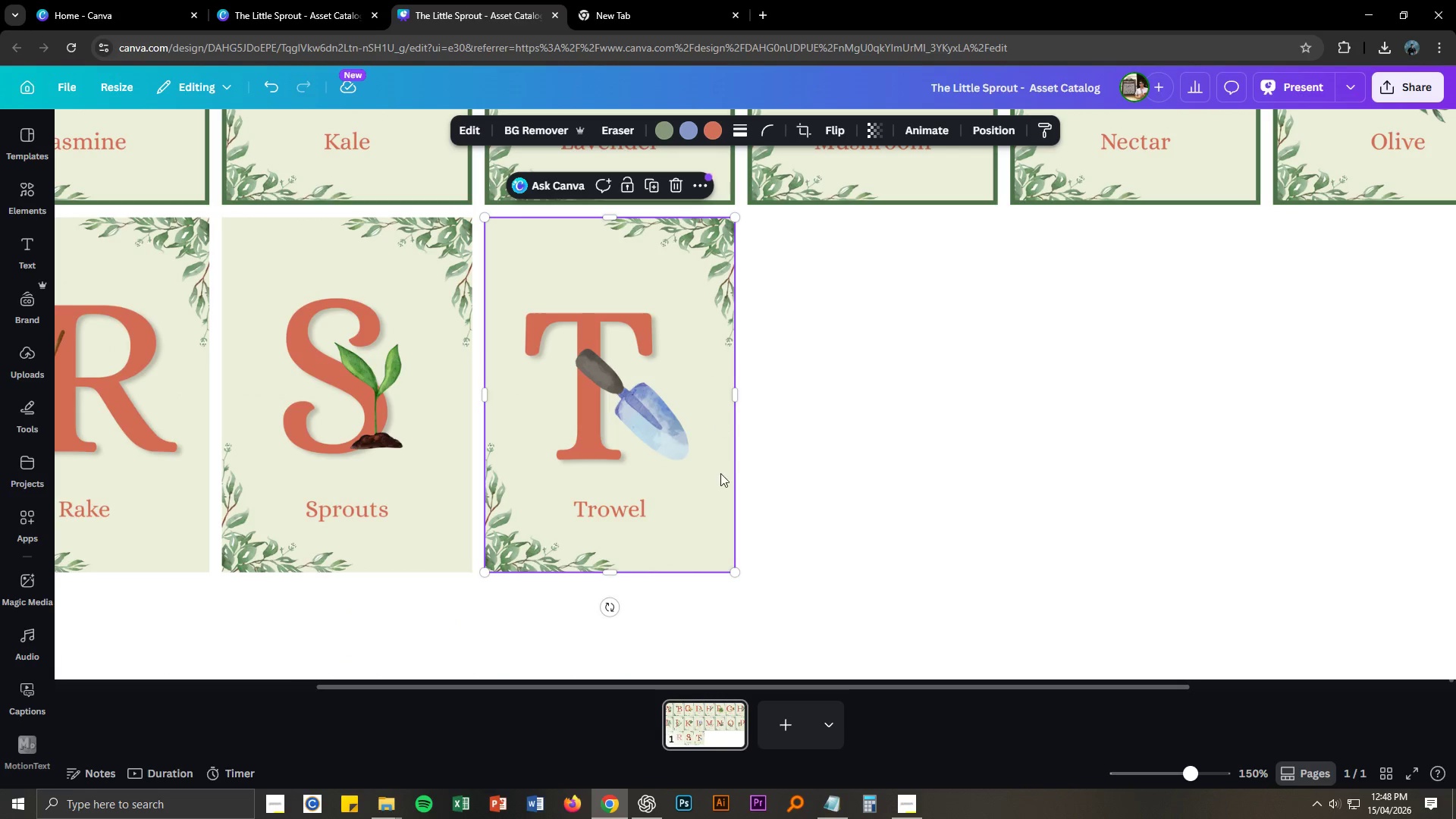 
left_click_drag(start_coordinate=[733, 571], to_coordinate=[734, 566])
 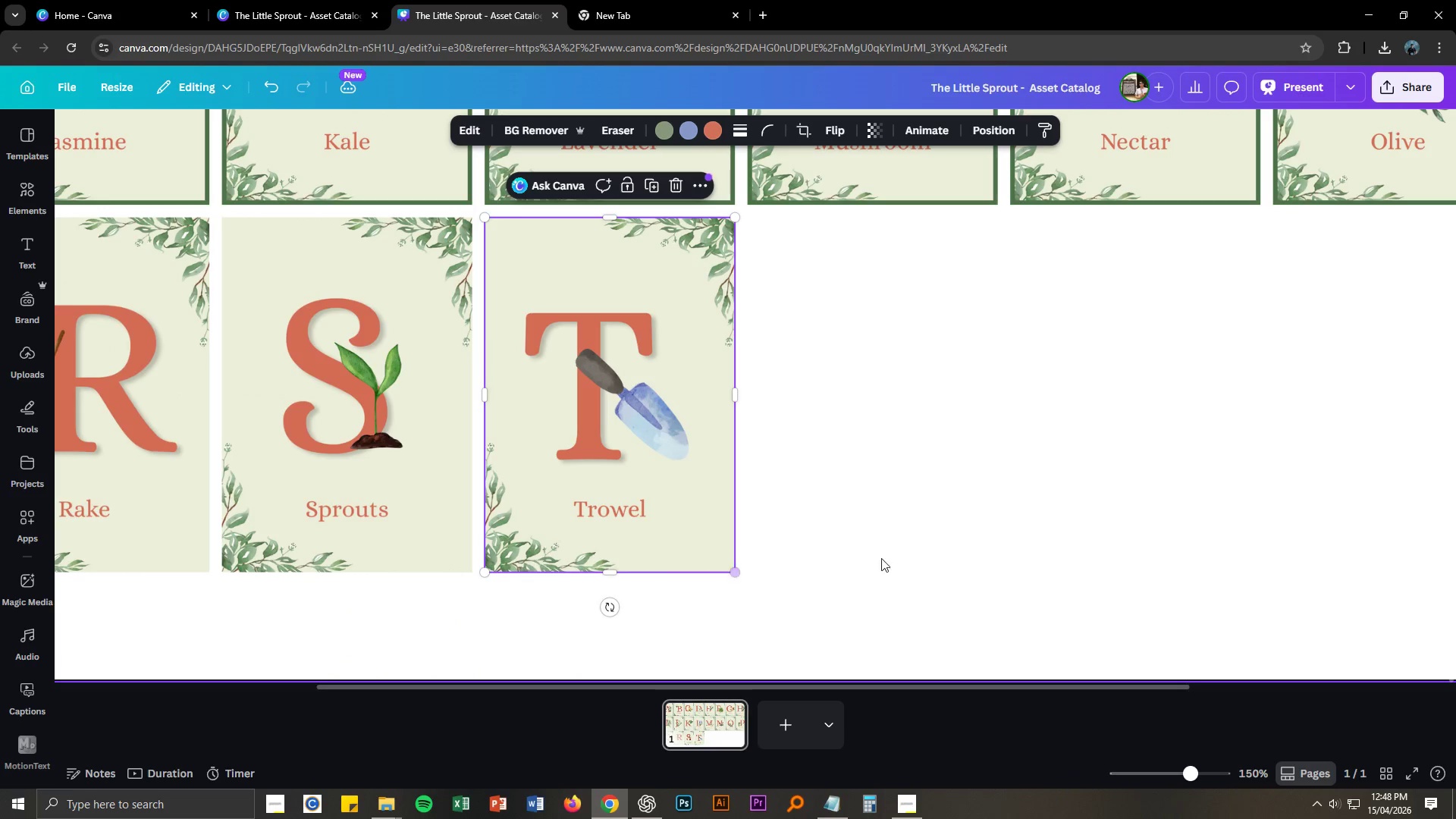 
left_click([908, 560])
 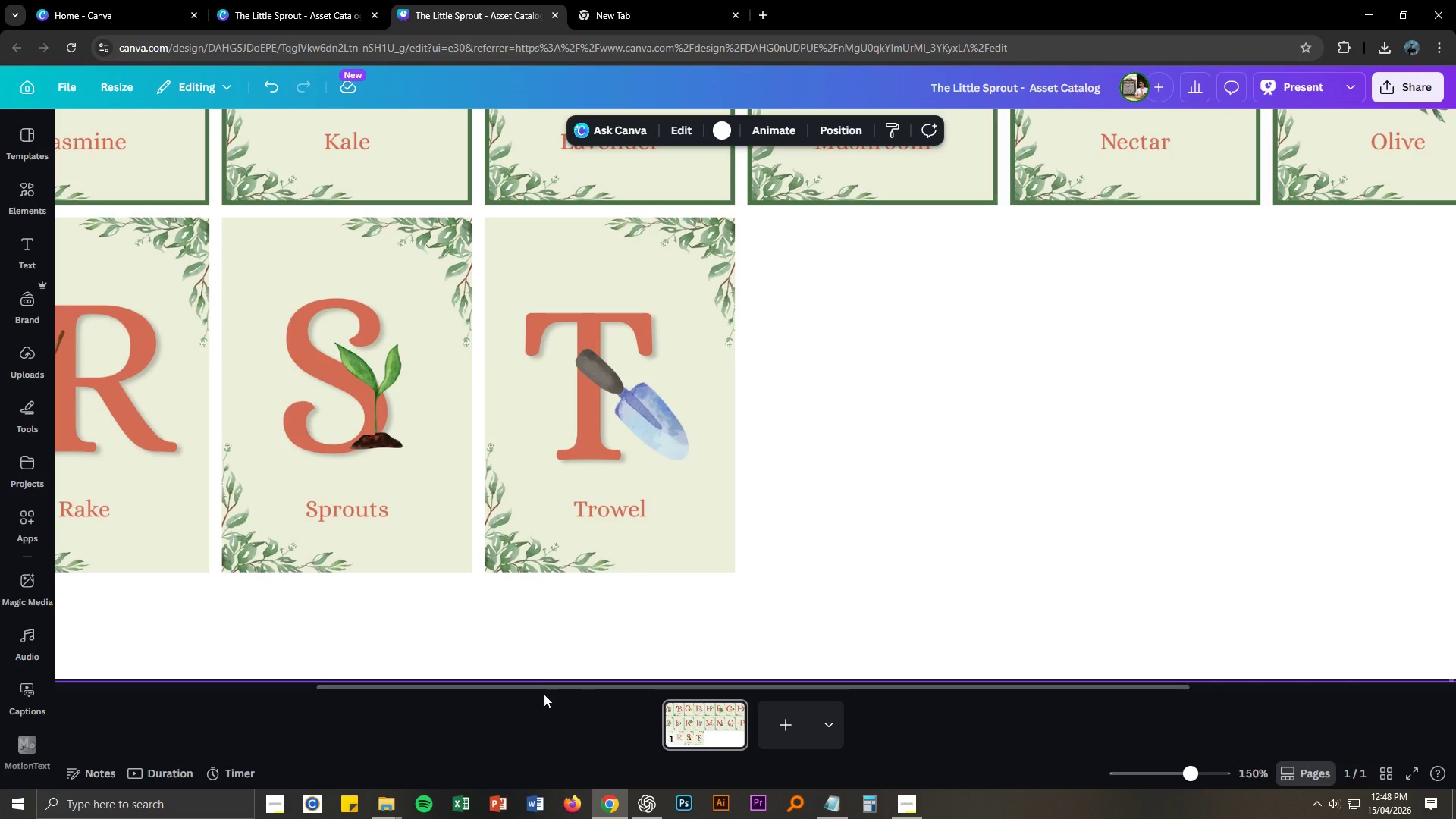 
left_click_drag(start_coordinate=[554, 689], to_coordinate=[844, 701])
 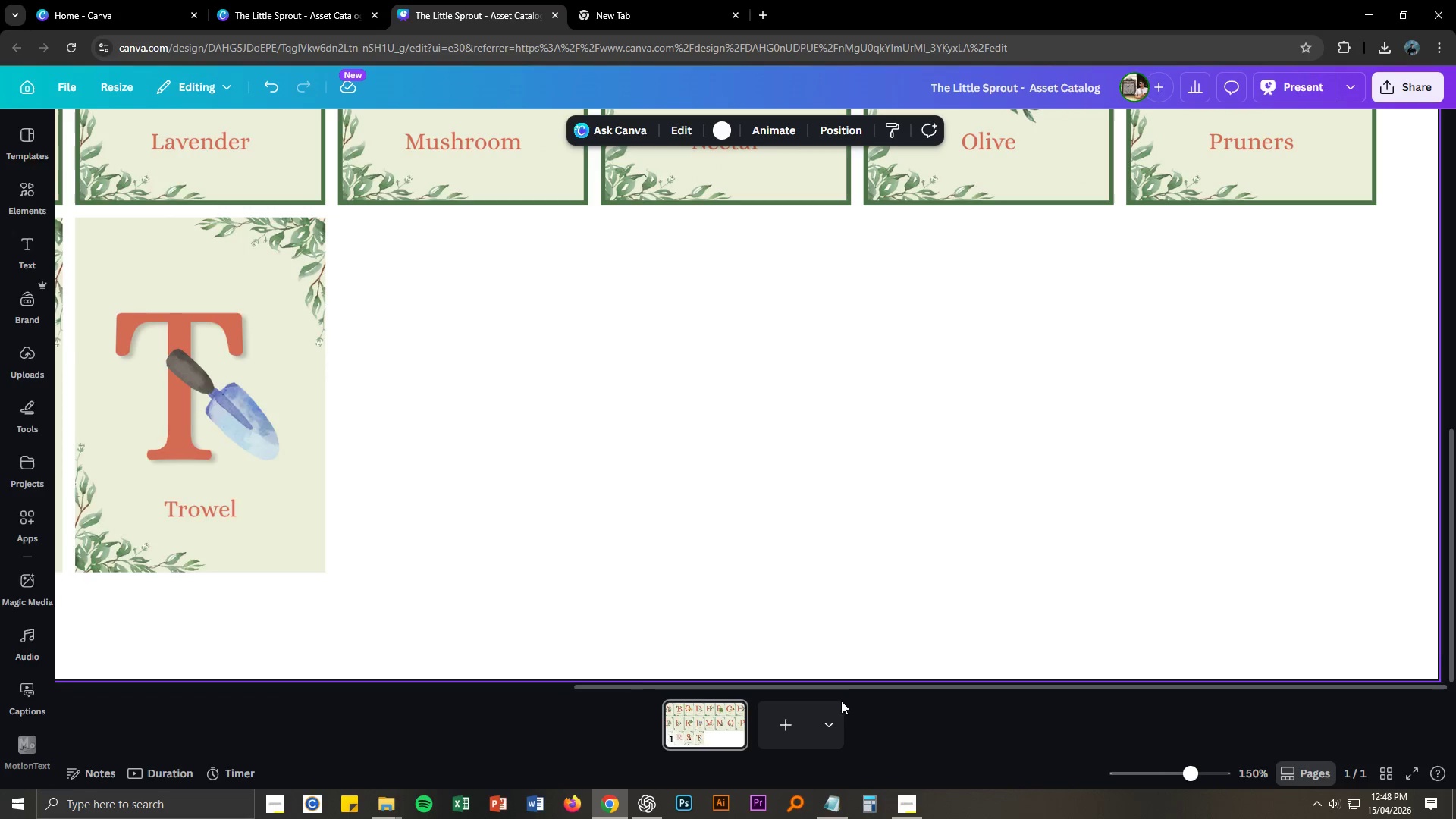 
key(Alt+AltLeft)
 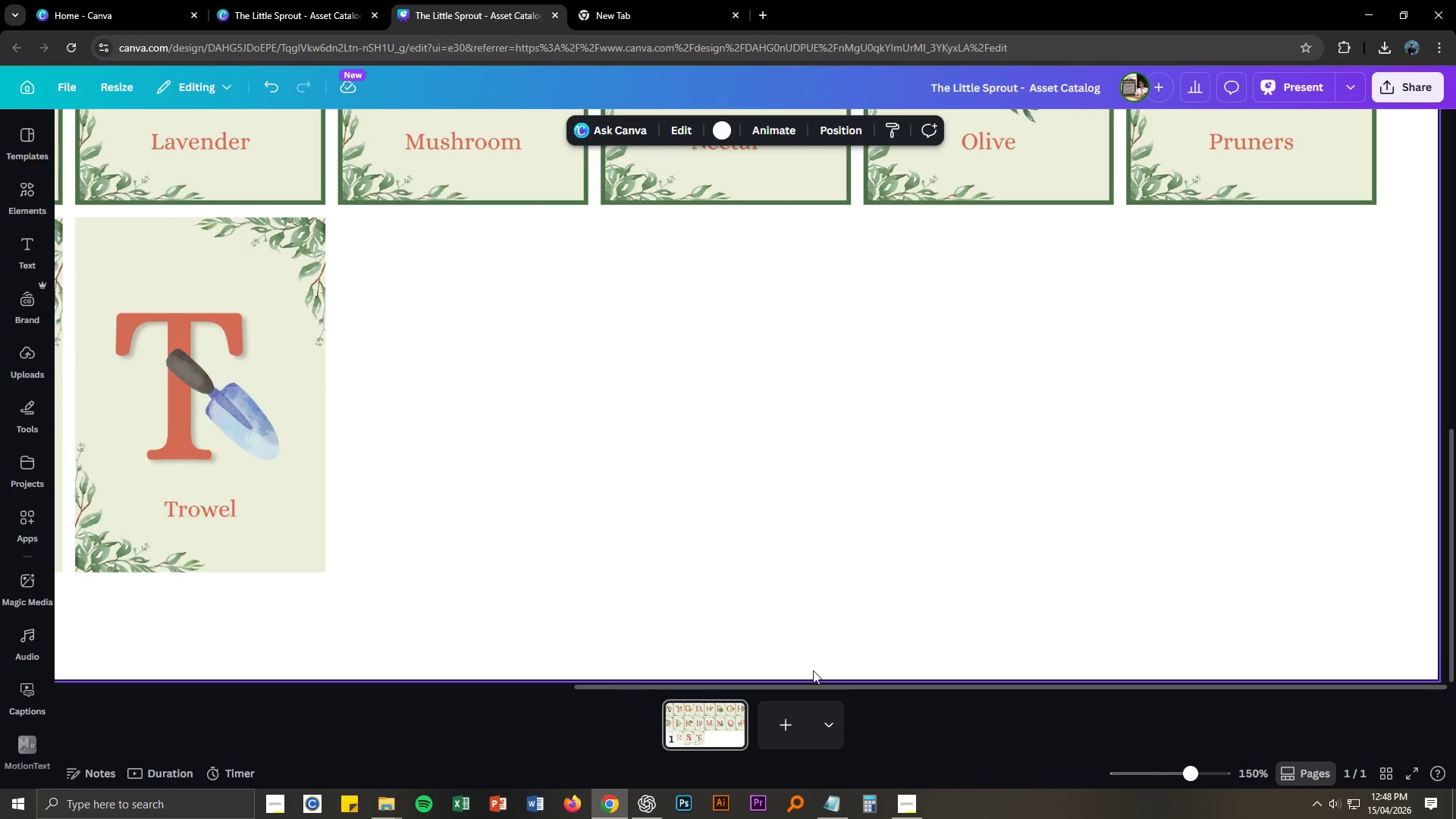 
key(Alt+Tab)
 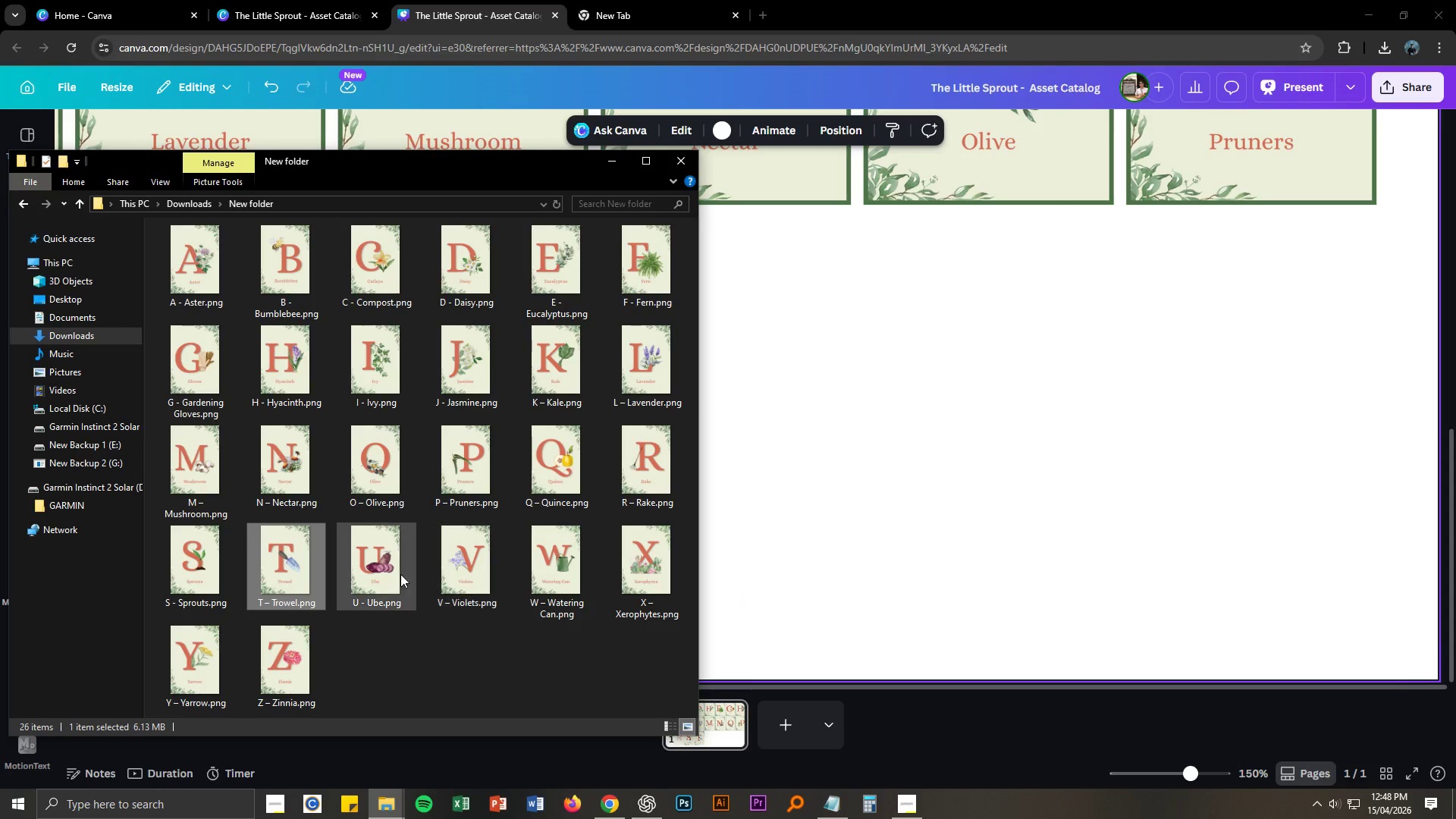 
left_click_drag(start_coordinate=[386, 566], to_coordinate=[816, 506])
 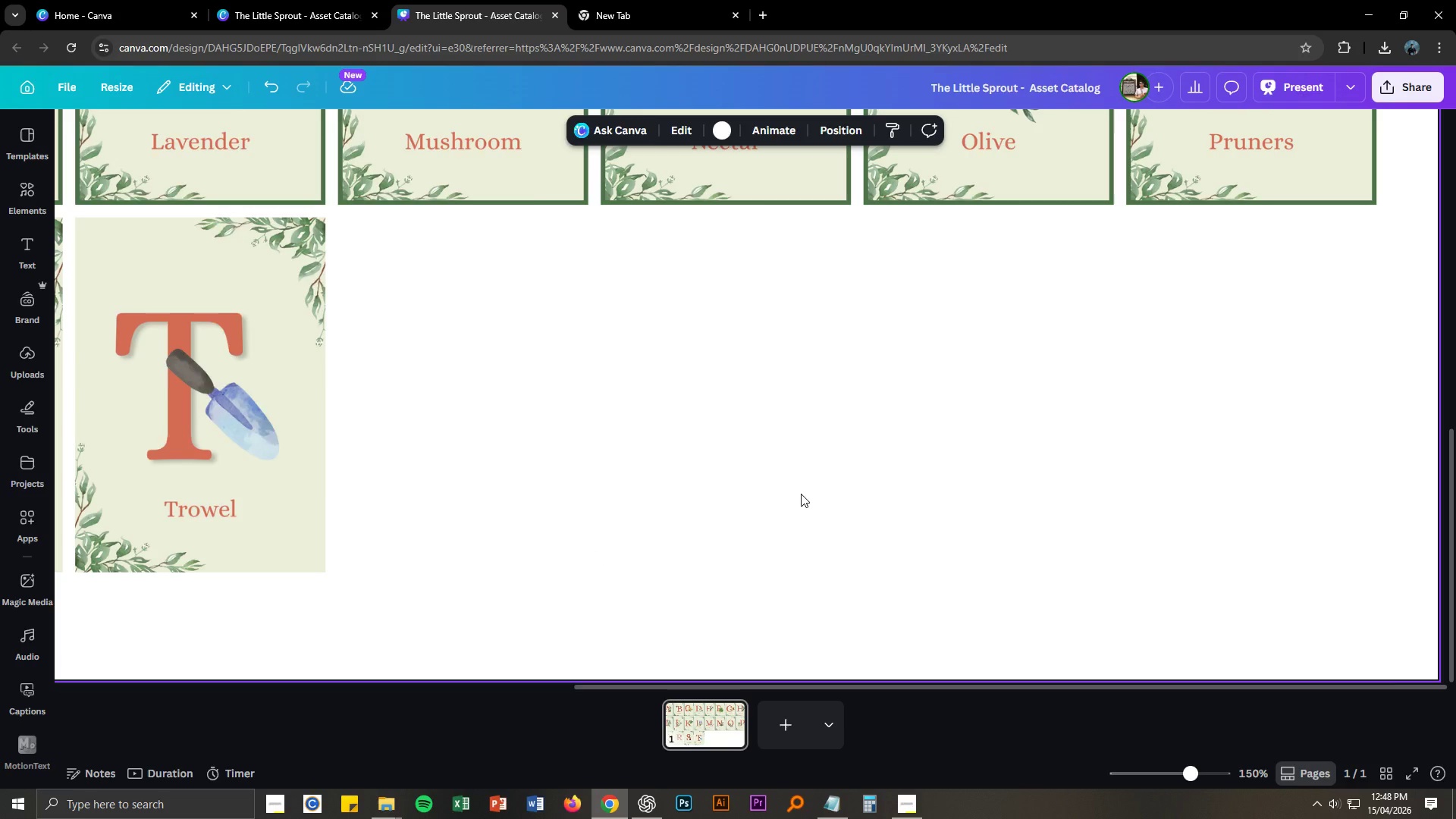 
key(Alt+AltLeft)
 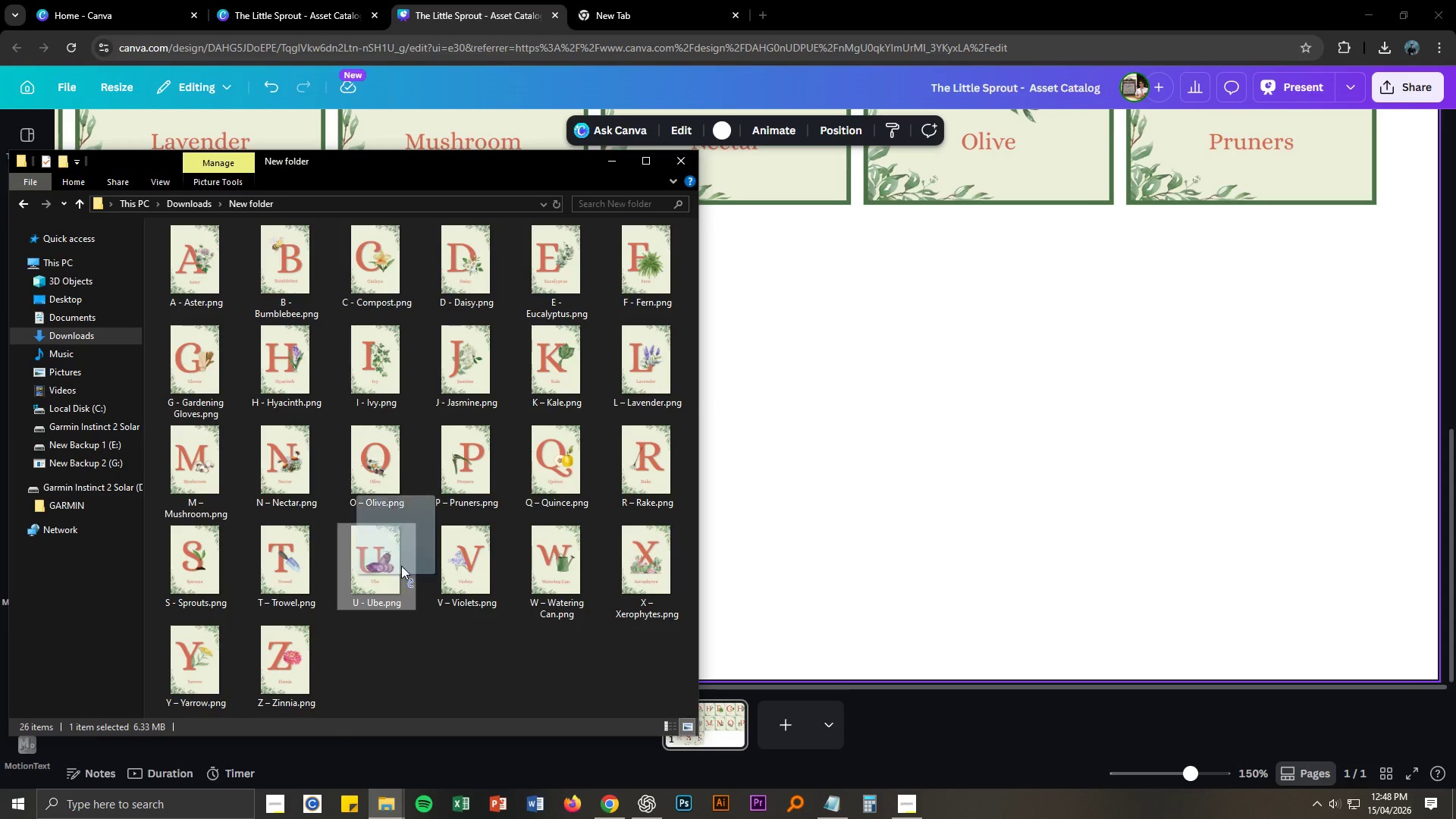 
key(Alt+Tab)
 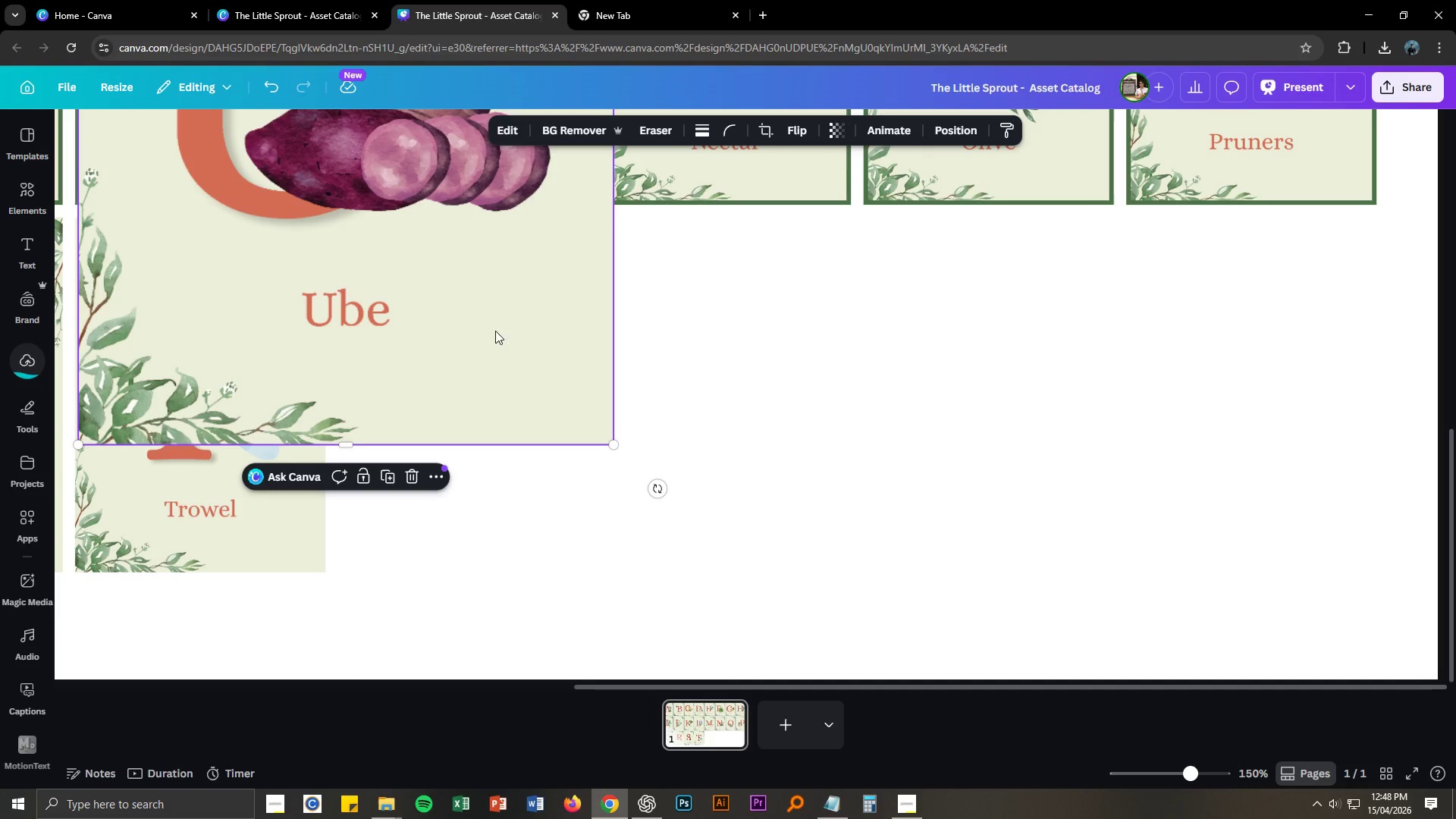 
left_click_drag(start_coordinate=[457, 294], to_coordinate=[682, 418])
 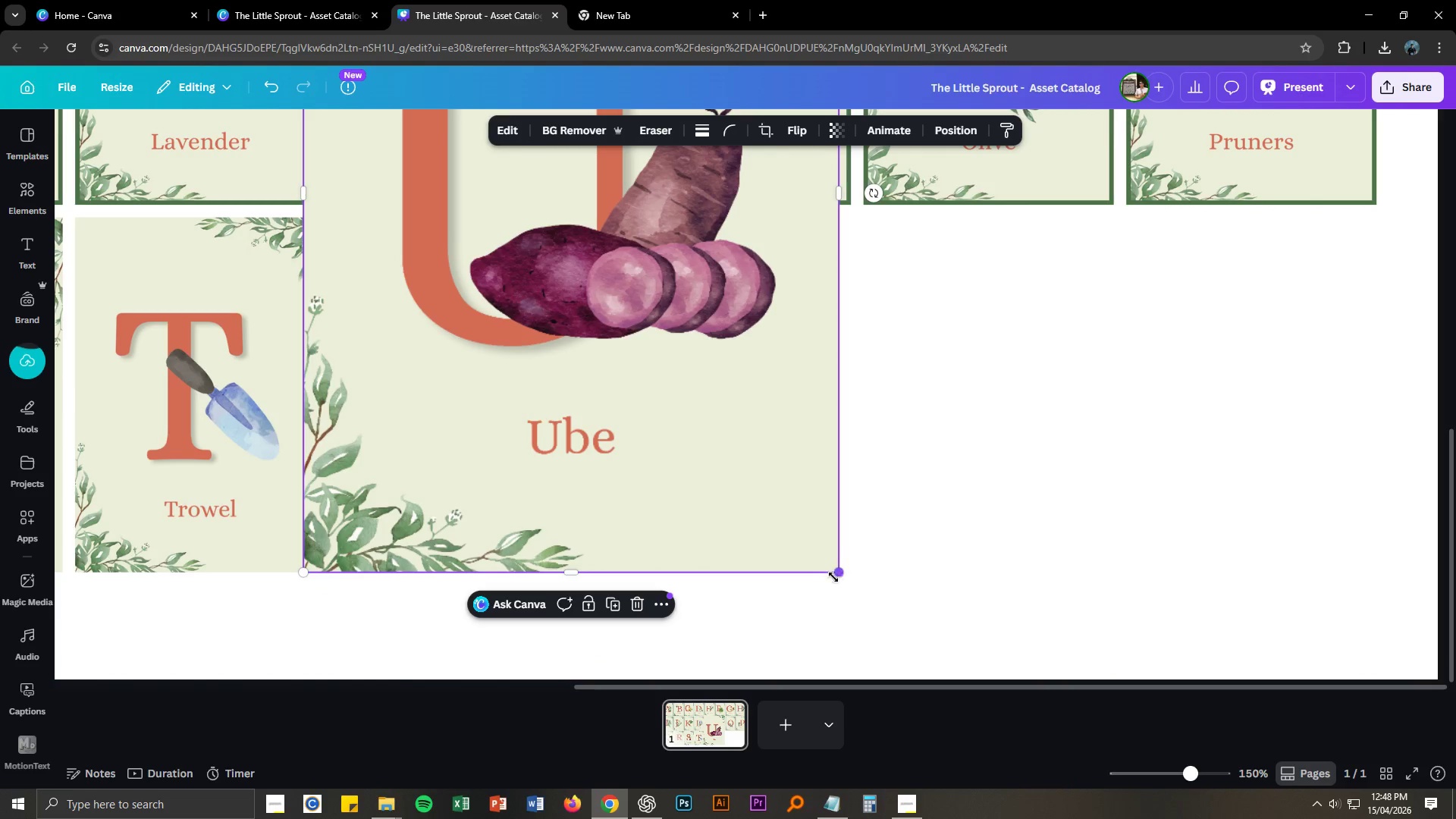 
left_click_drag(start_coordinate=[841, 576], to_coordinate=[626, 327])
 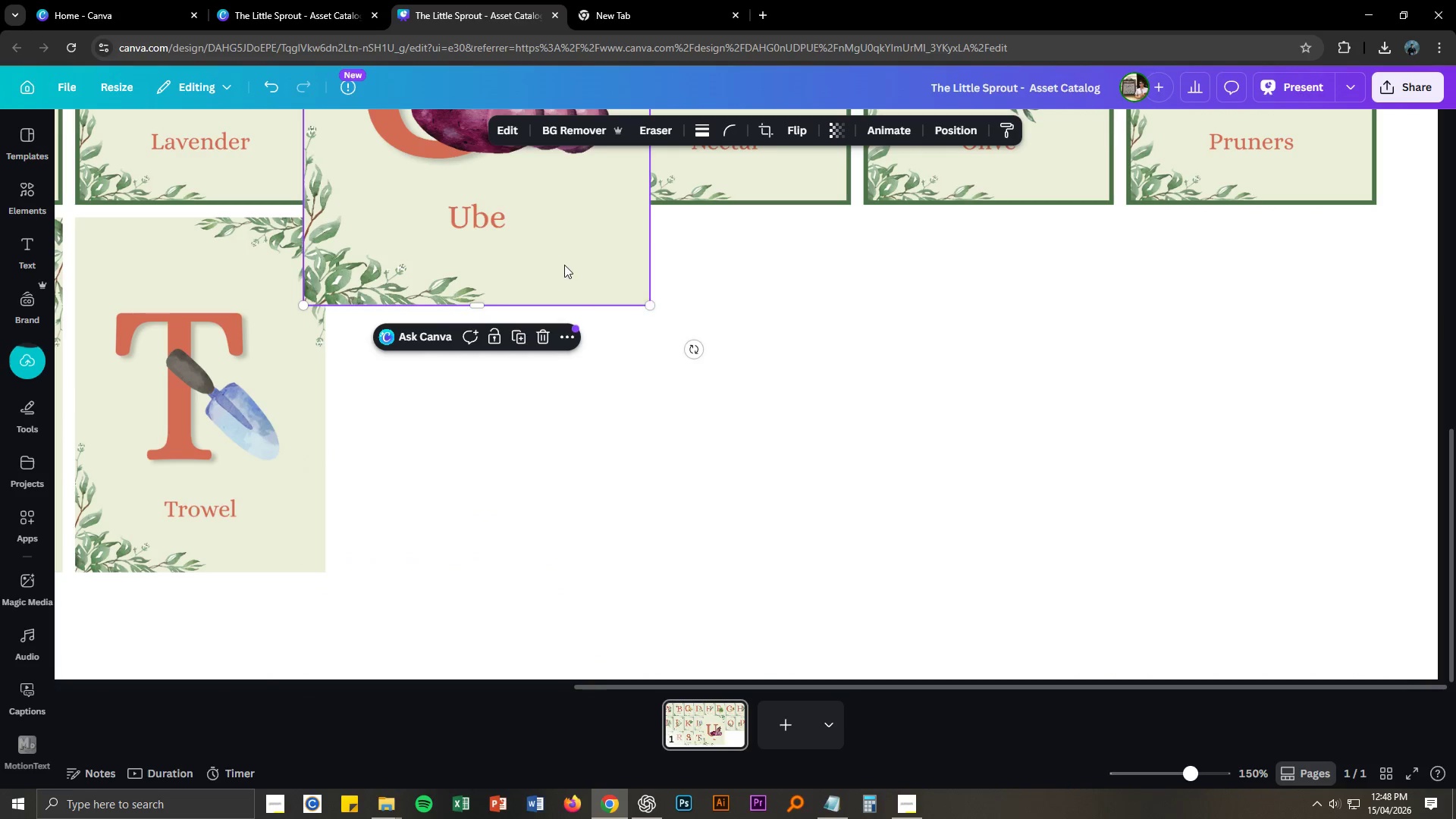 
left_click_drag(start_coordinate=[562, 261], to_coordinate=[625, 509])
 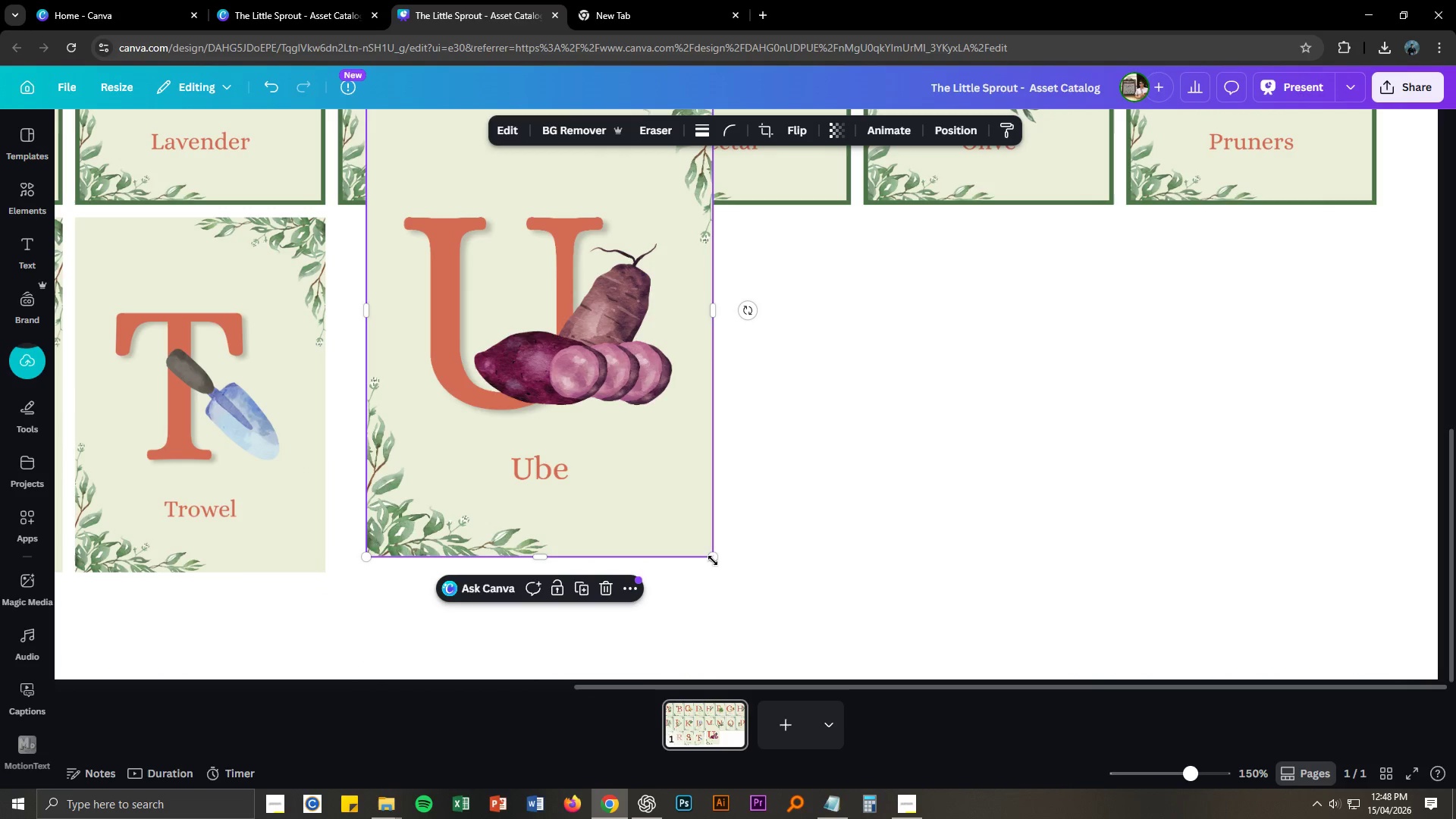 
left_click_drag(start_coordinate=[713, 560], to_coordinate=[632, 462])
 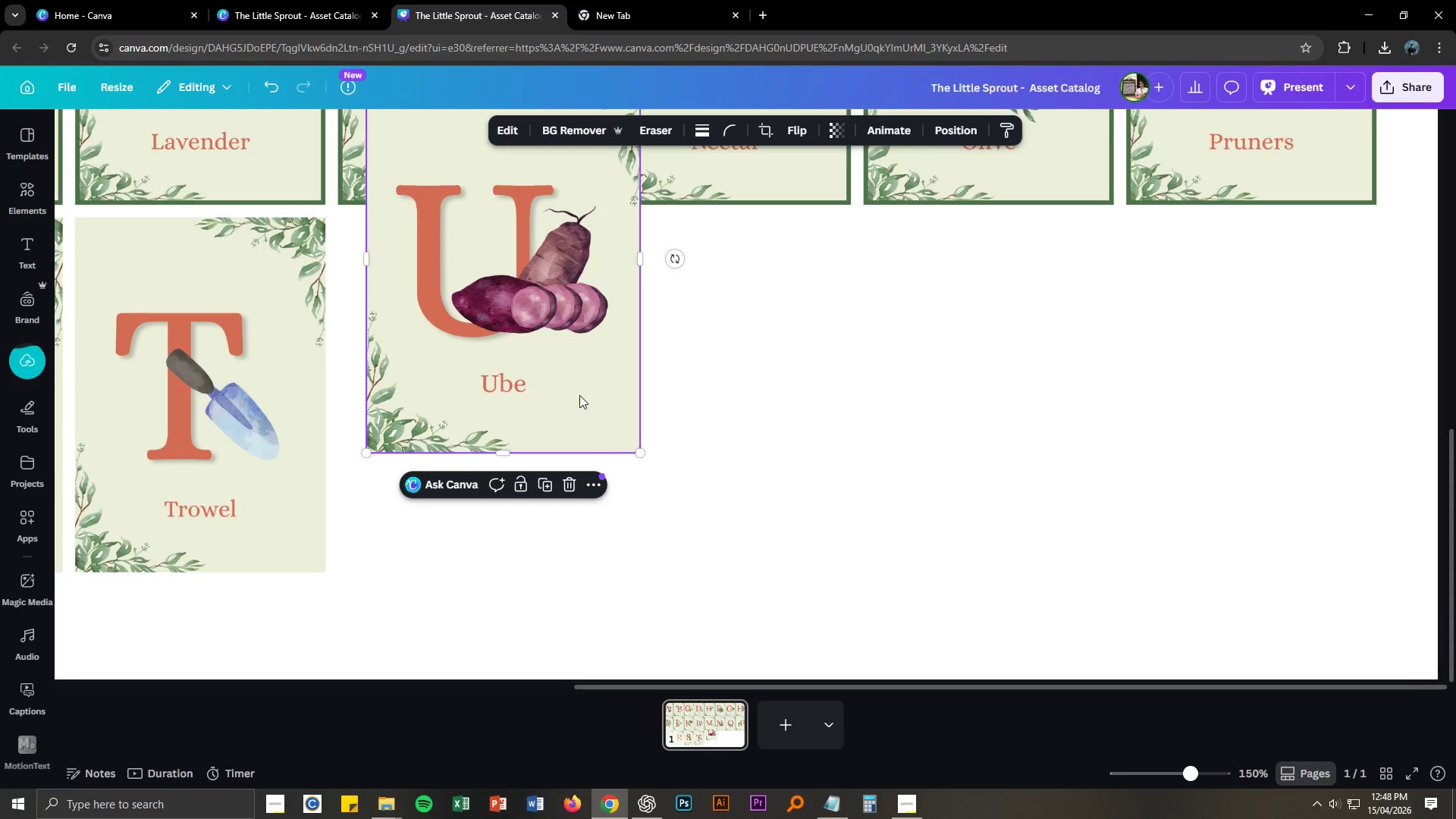 
left_click_drag(start_coordinate=[579, 394], to_coordinate=[549, 548])
 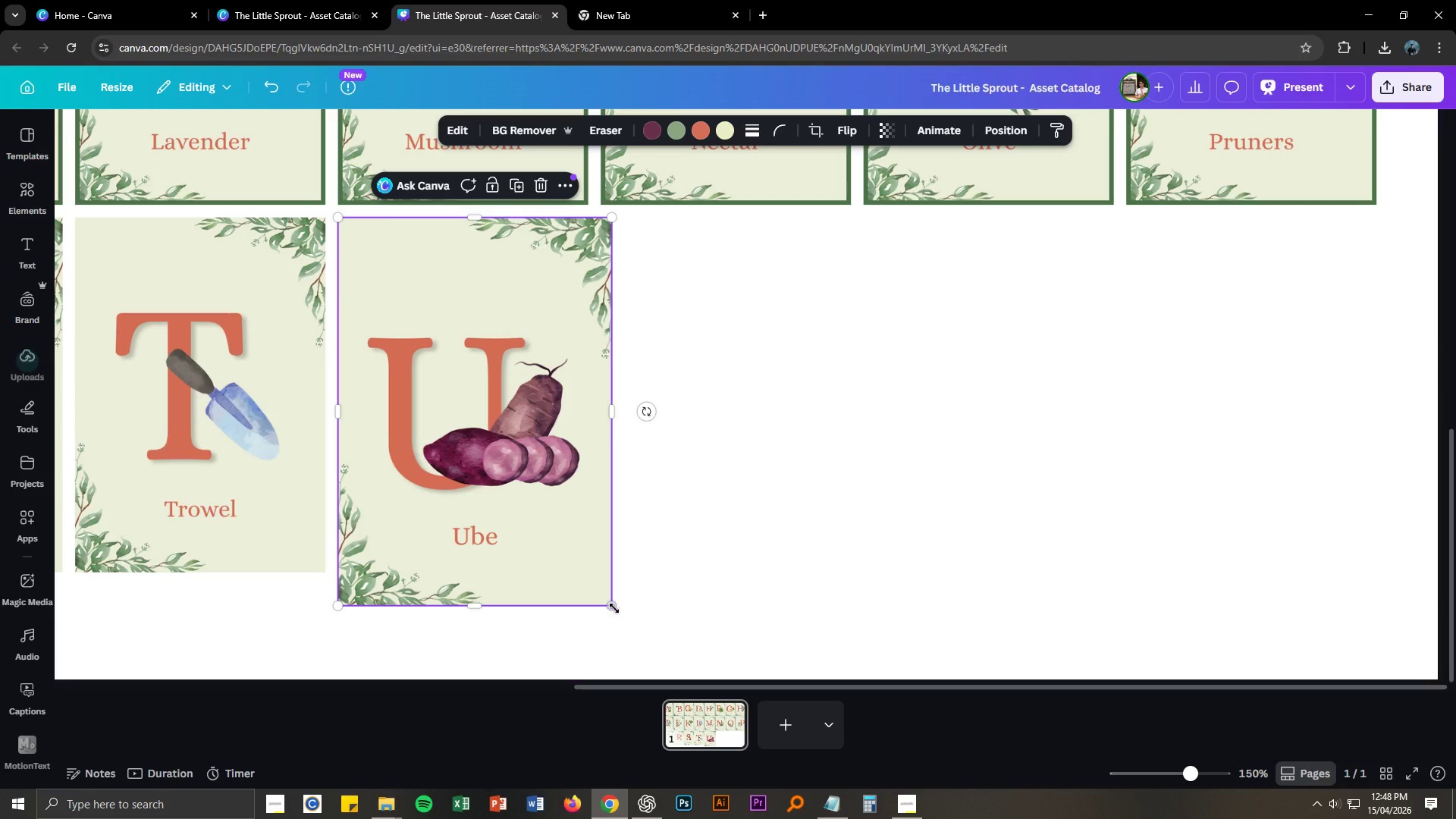 
left_click_drag(start_coordinate=[612, 607], to_coordinate=[582, 578])
 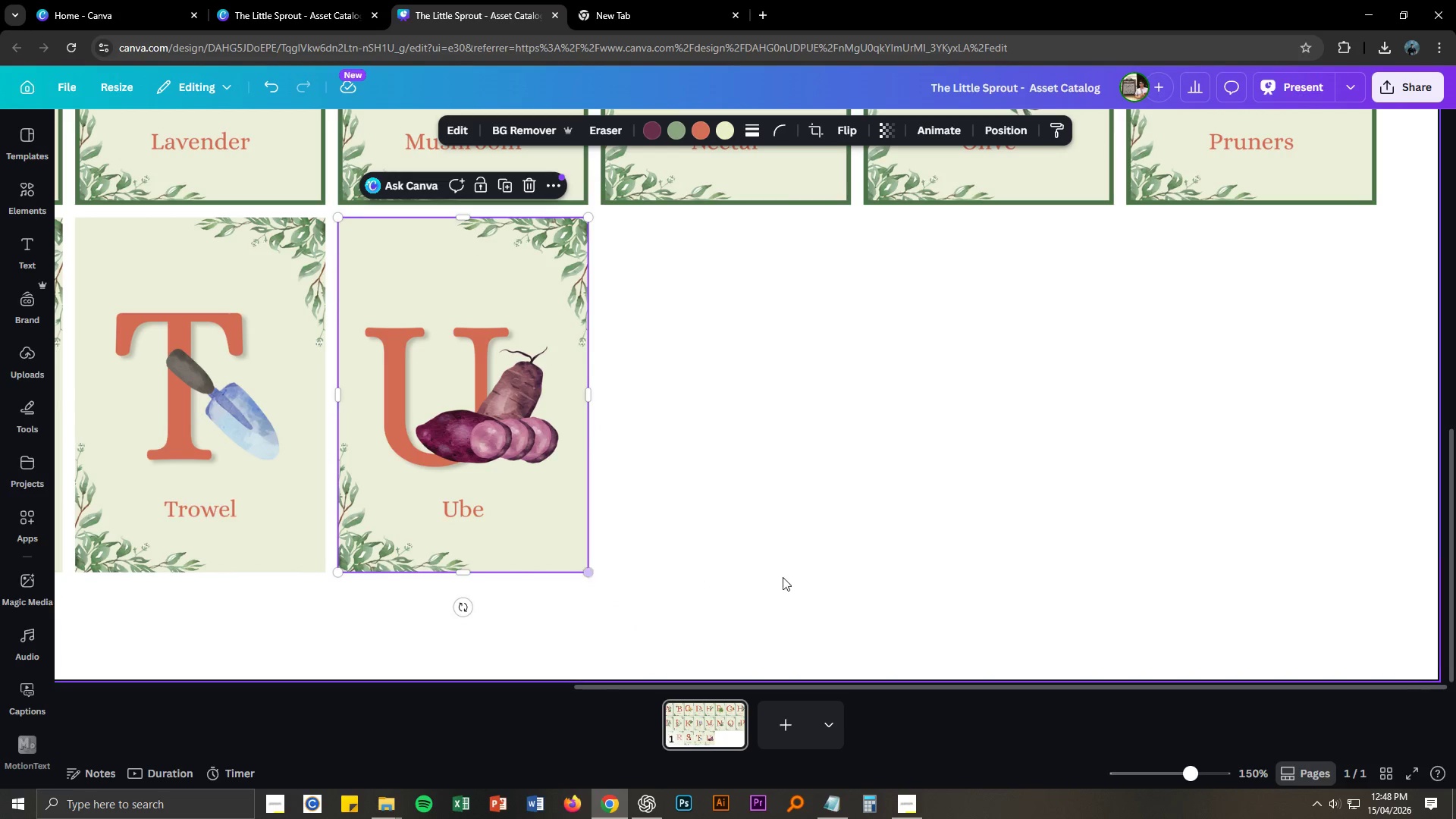 
left_click([789, 576])
 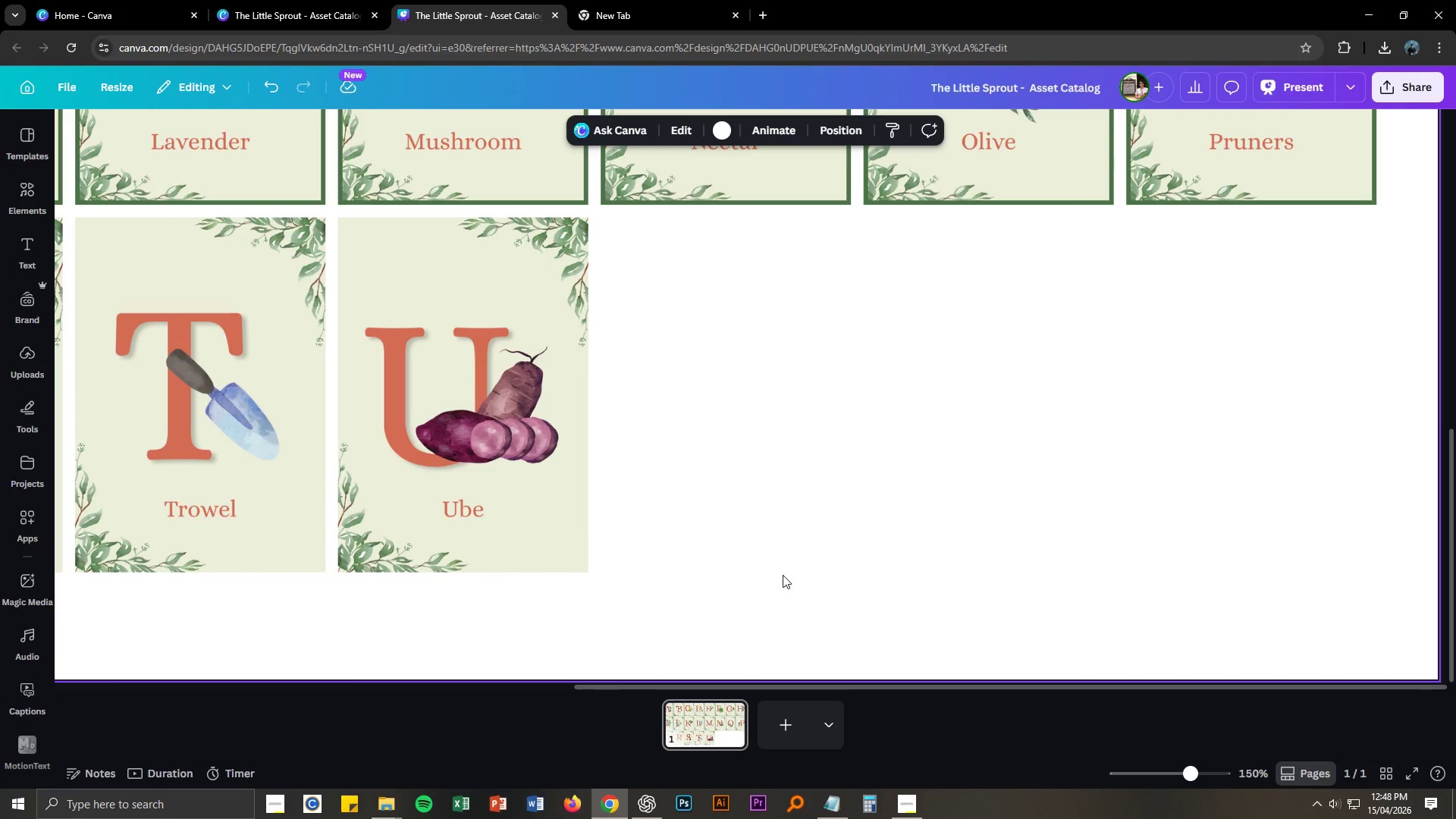 
key(Alt+AltLeft)
 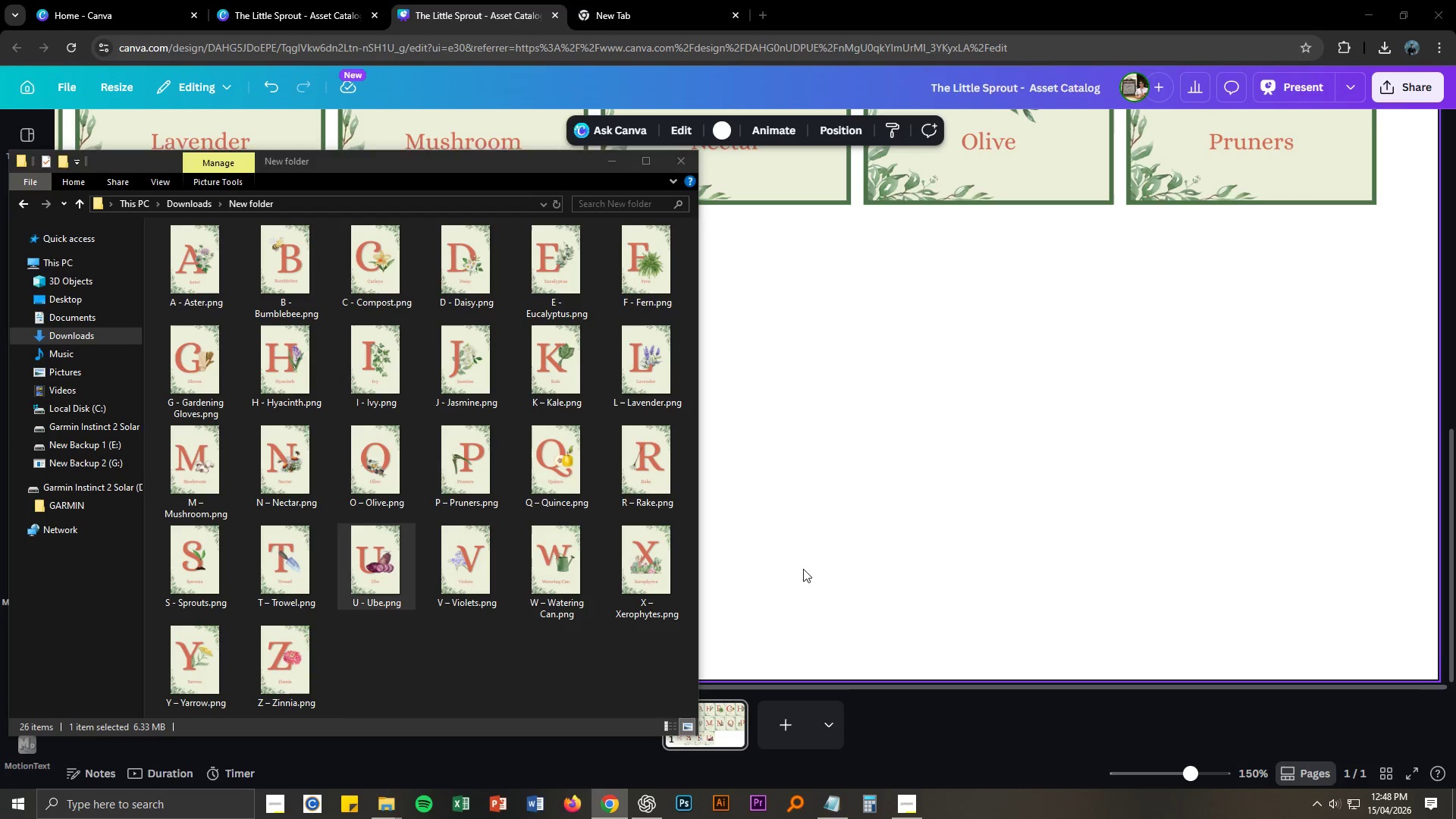 
key(Alt+Tab)
 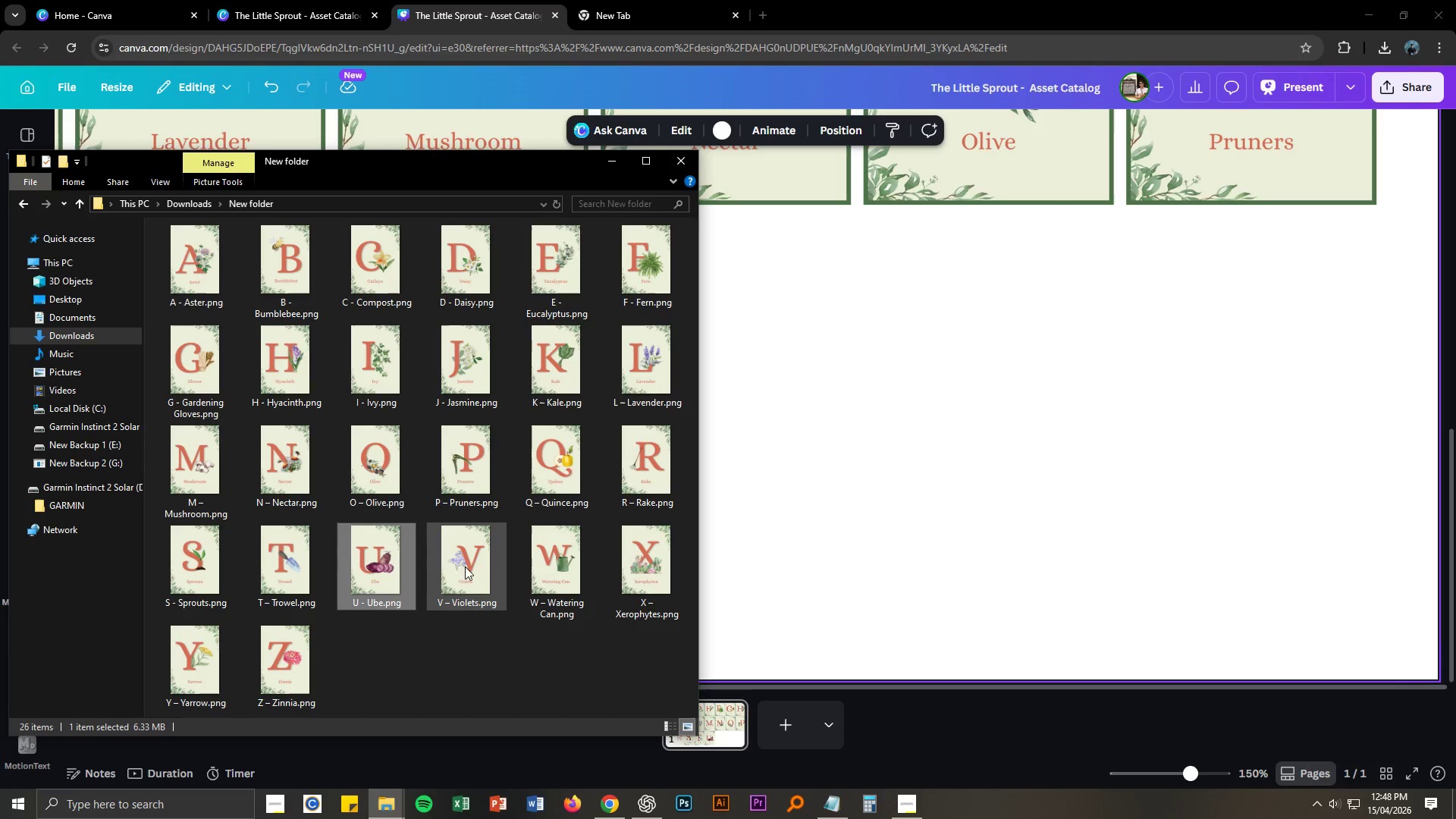 
left_click_drag(start_coordinate=[453, 568], to_coordinate=[940, 468])
 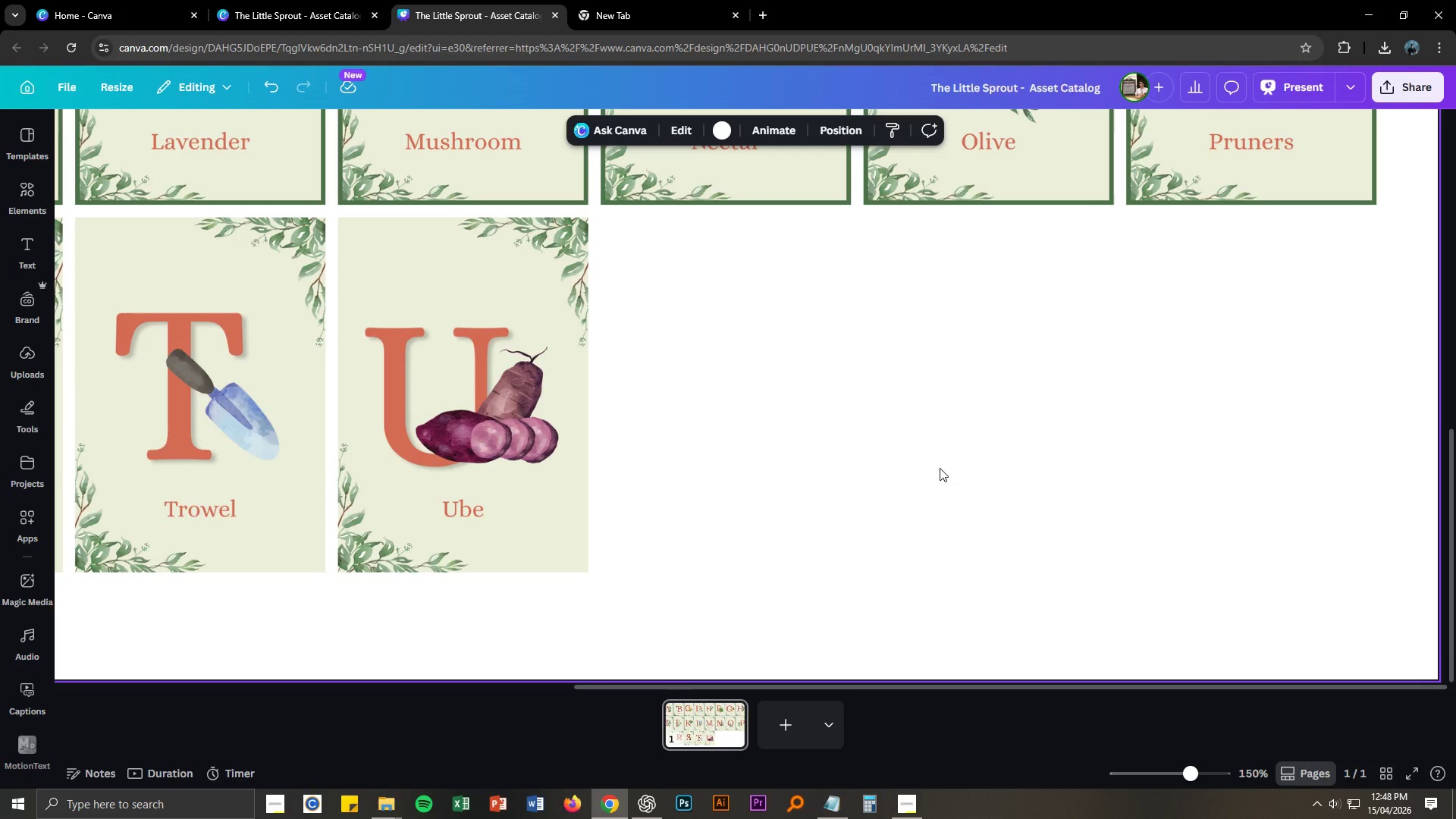 
key(Alt+AltLeft)
 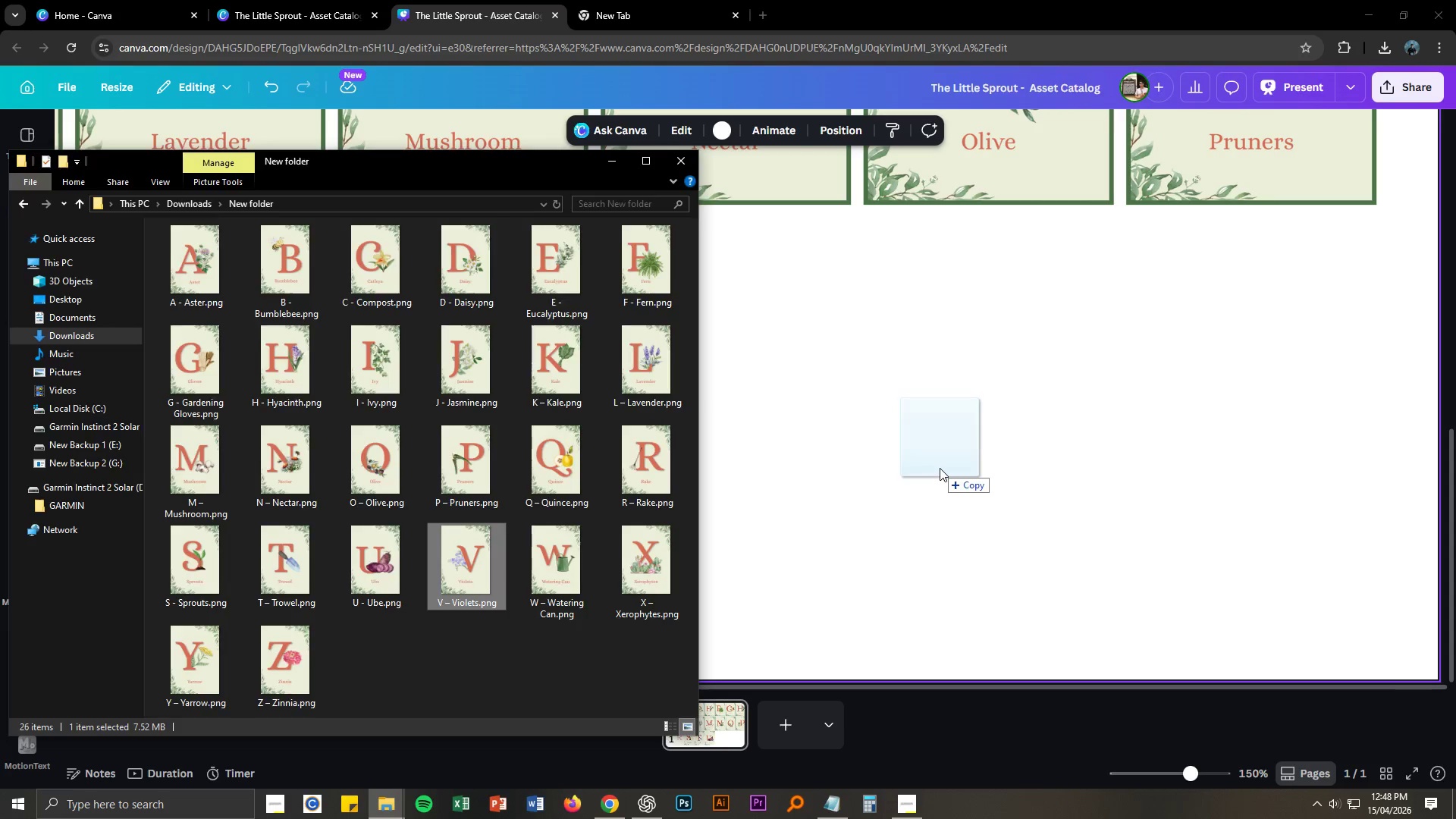 
key(Alt+Tab)
 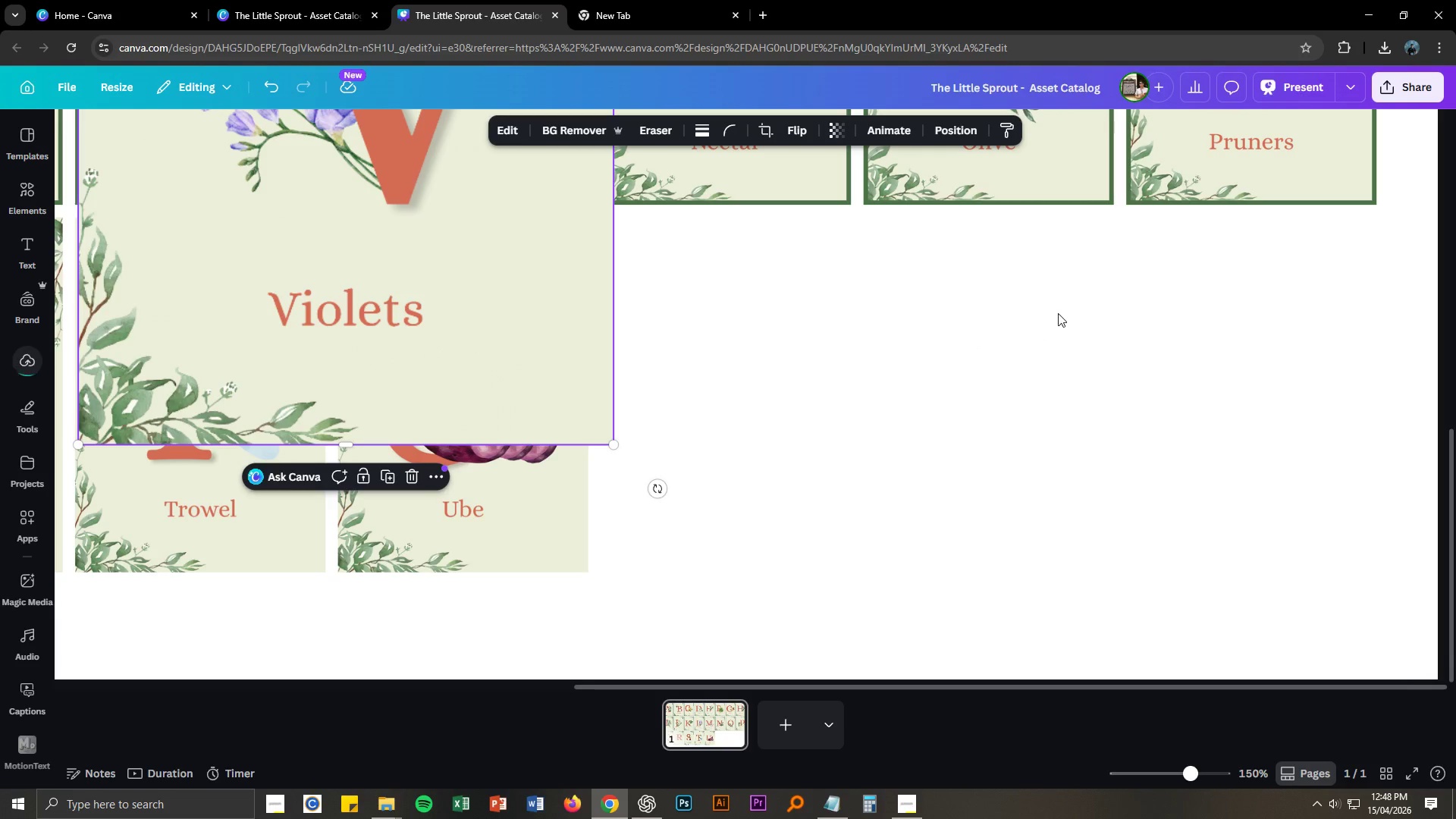 
left_click_drag(start_coordinate=[479, 287], to_coordinate=[868, 389])
 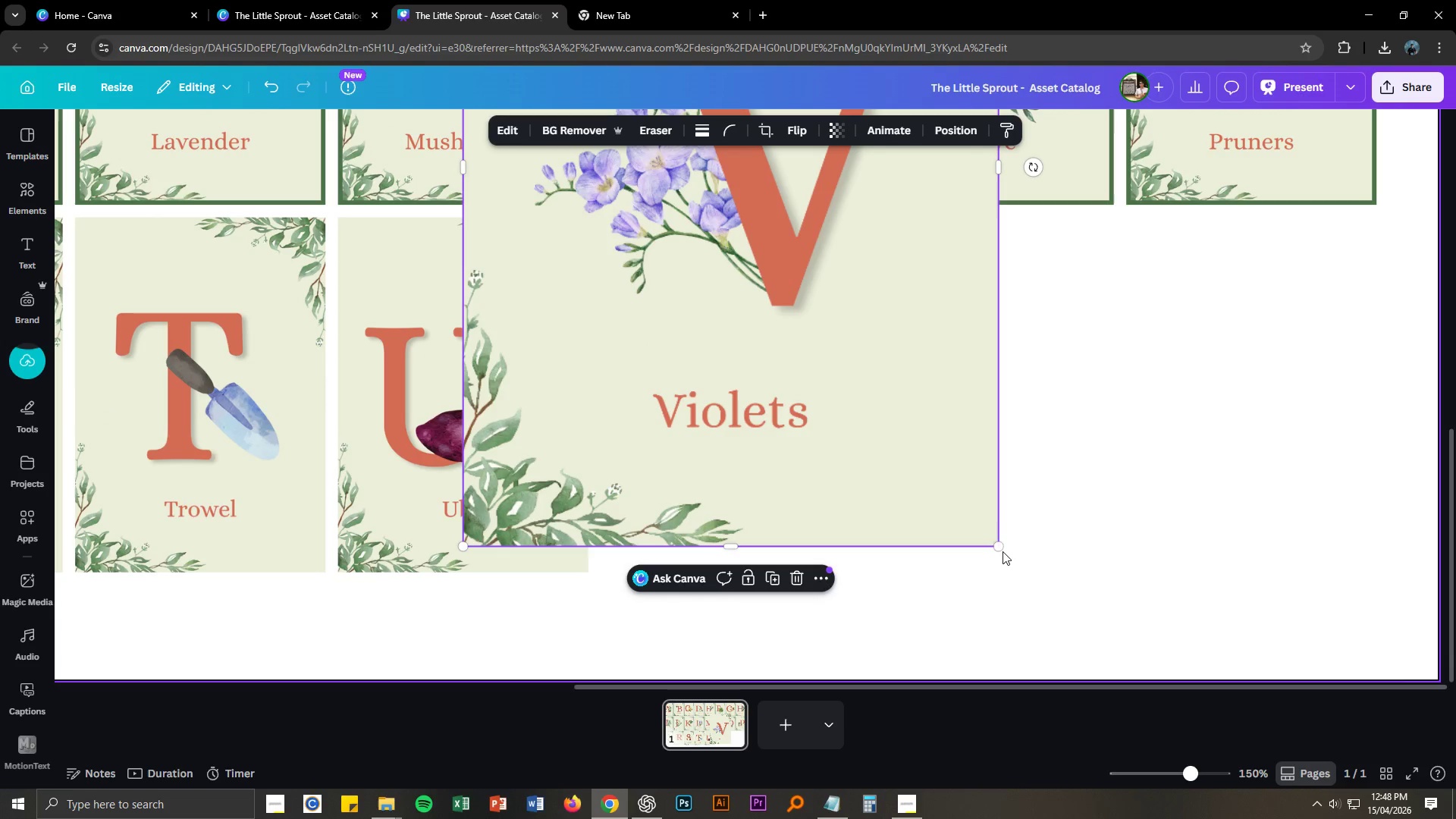 
left_click_drag(start_coordinate=[999, 547], to_coordinate=[737, 316])
 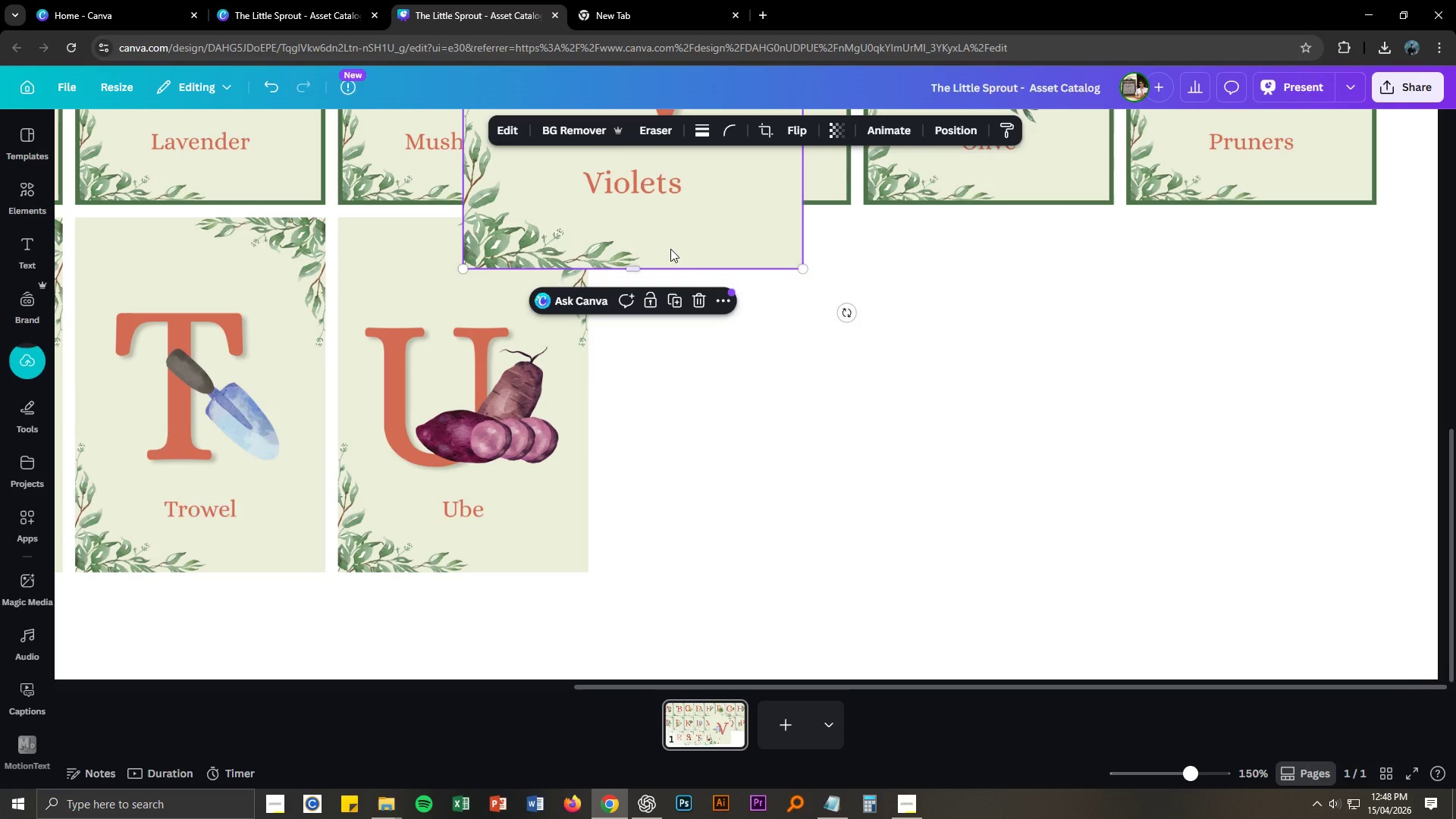 
left_click_drag(start_coordinate=[670, 234], to_coordinate=[797, 557])
 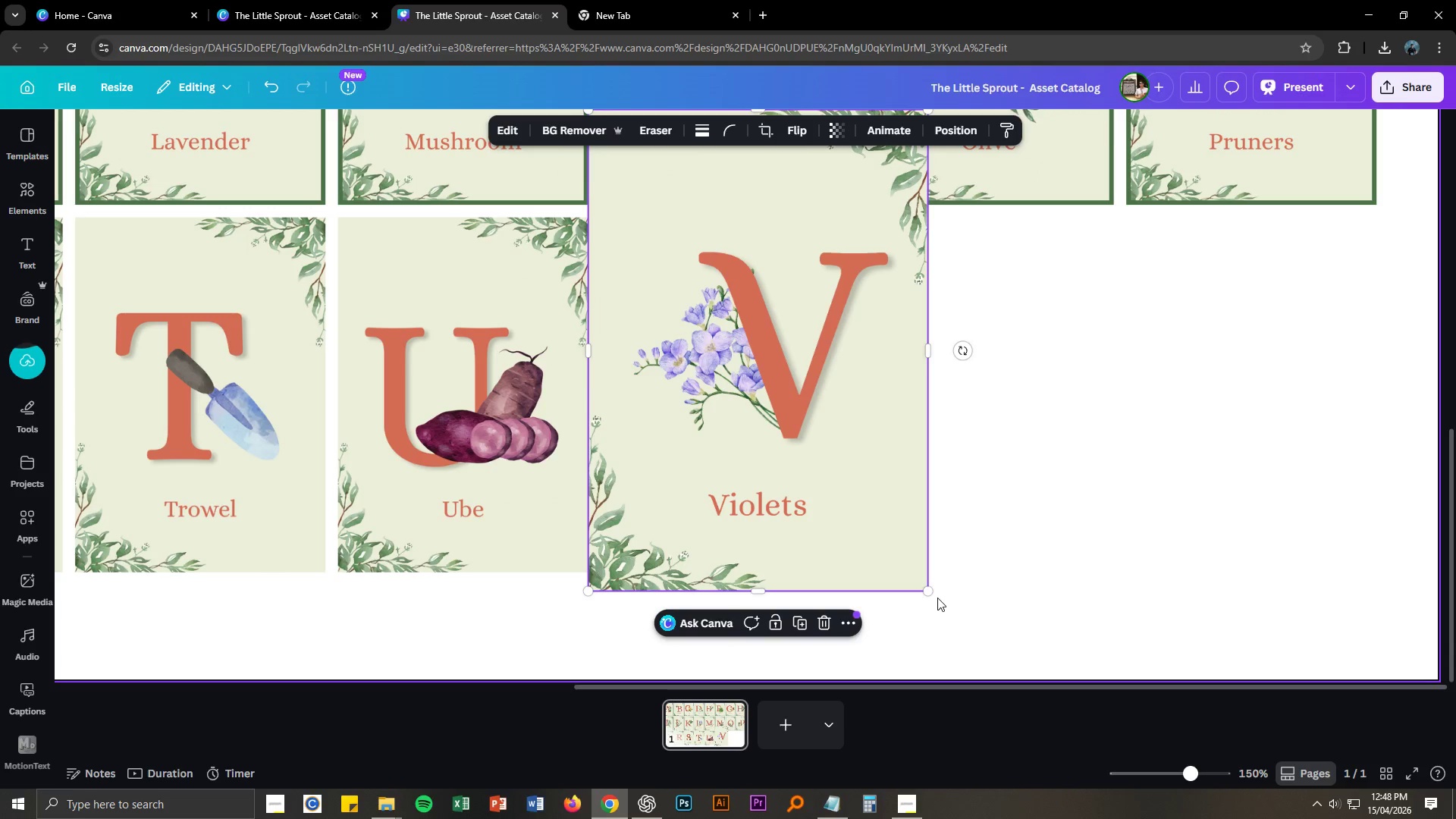 
left_click_drag(start_coordinate=[930, 592], to_coordinate=[862, 513])
 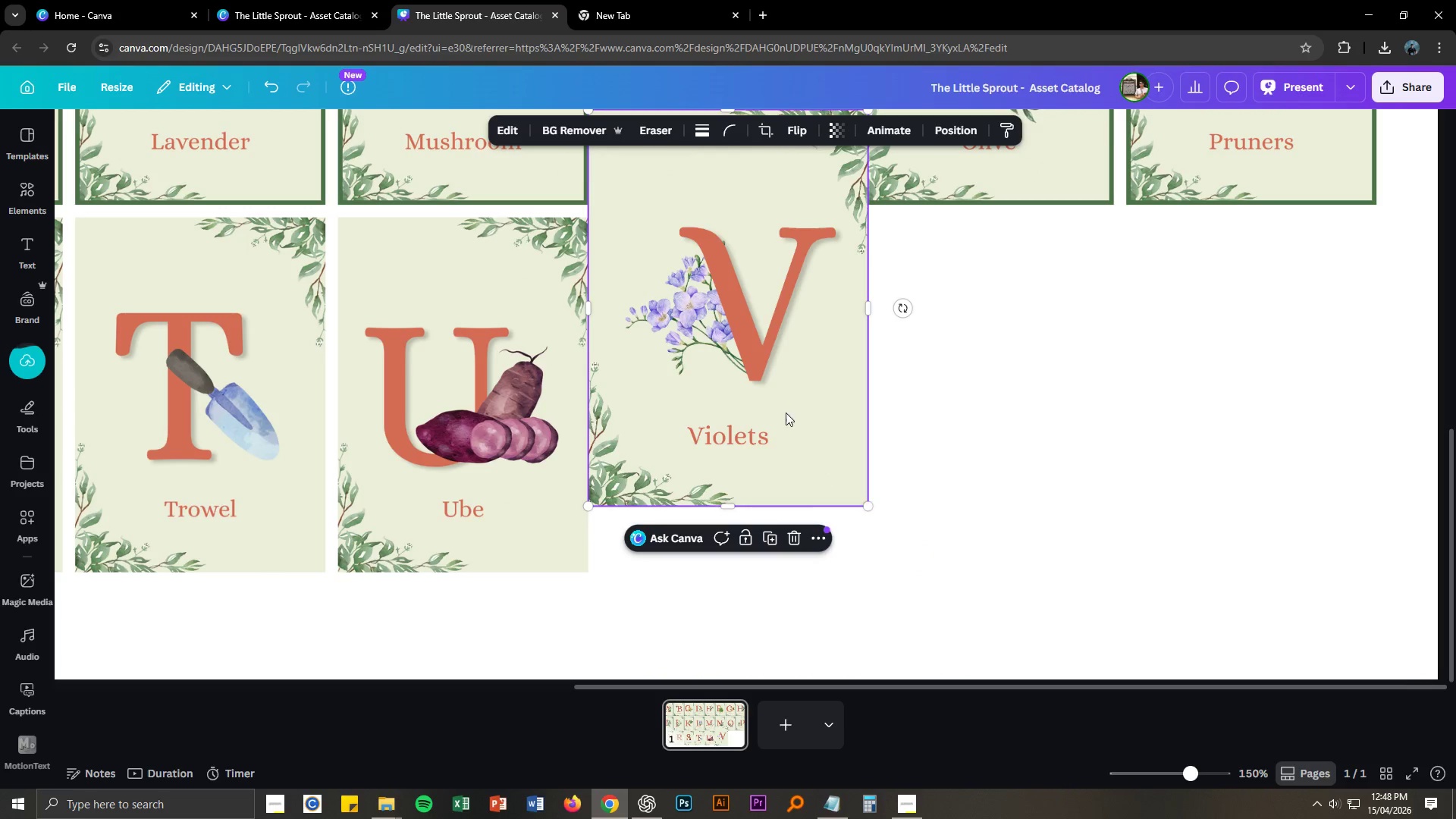 
left_click_drag(start_coordinate=[785, 399], to_coordinate=[801, 507])
 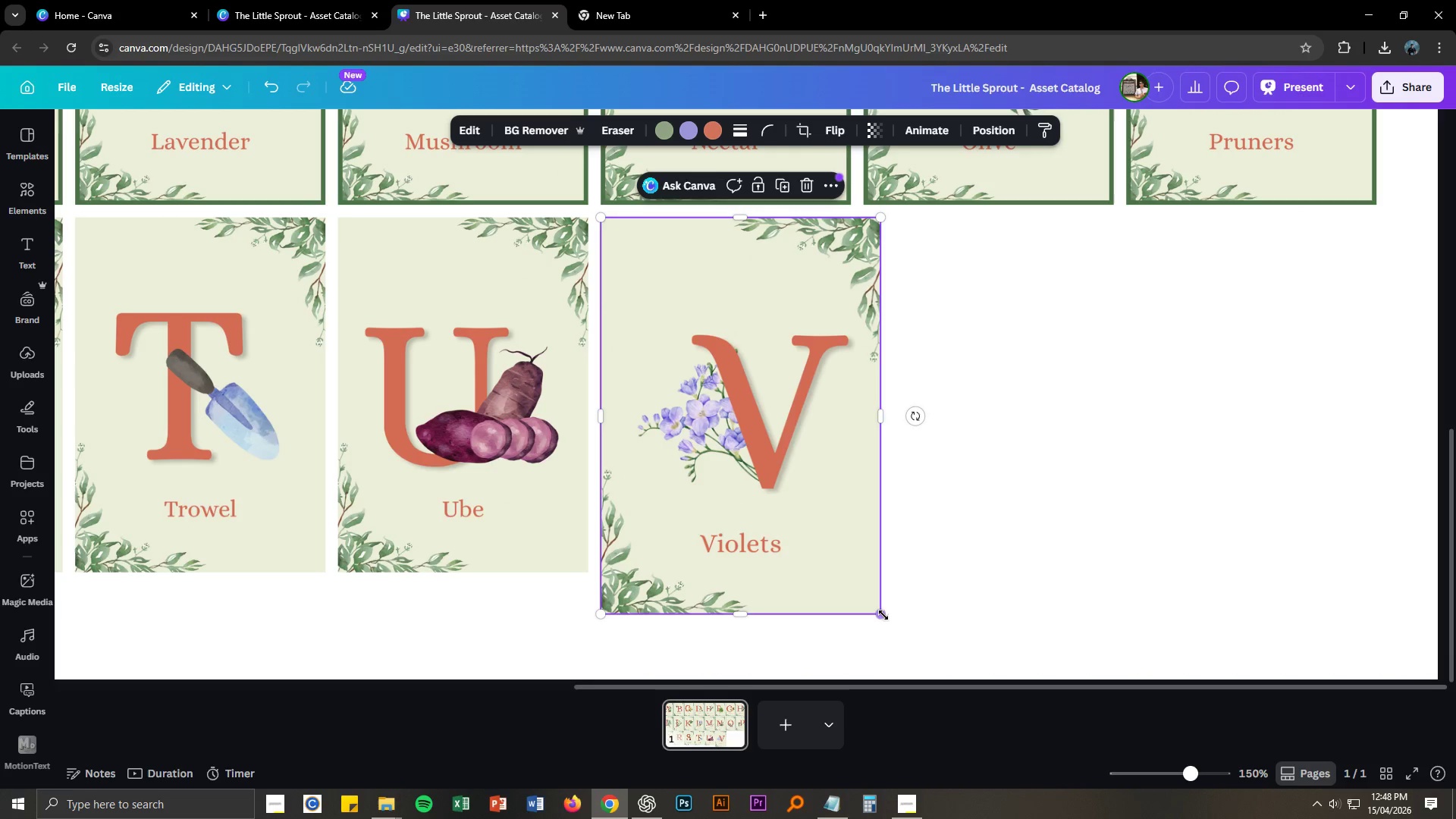 
left_click_drag(start_coordinate=[882, 615], to_coordinate=[855, 576])
 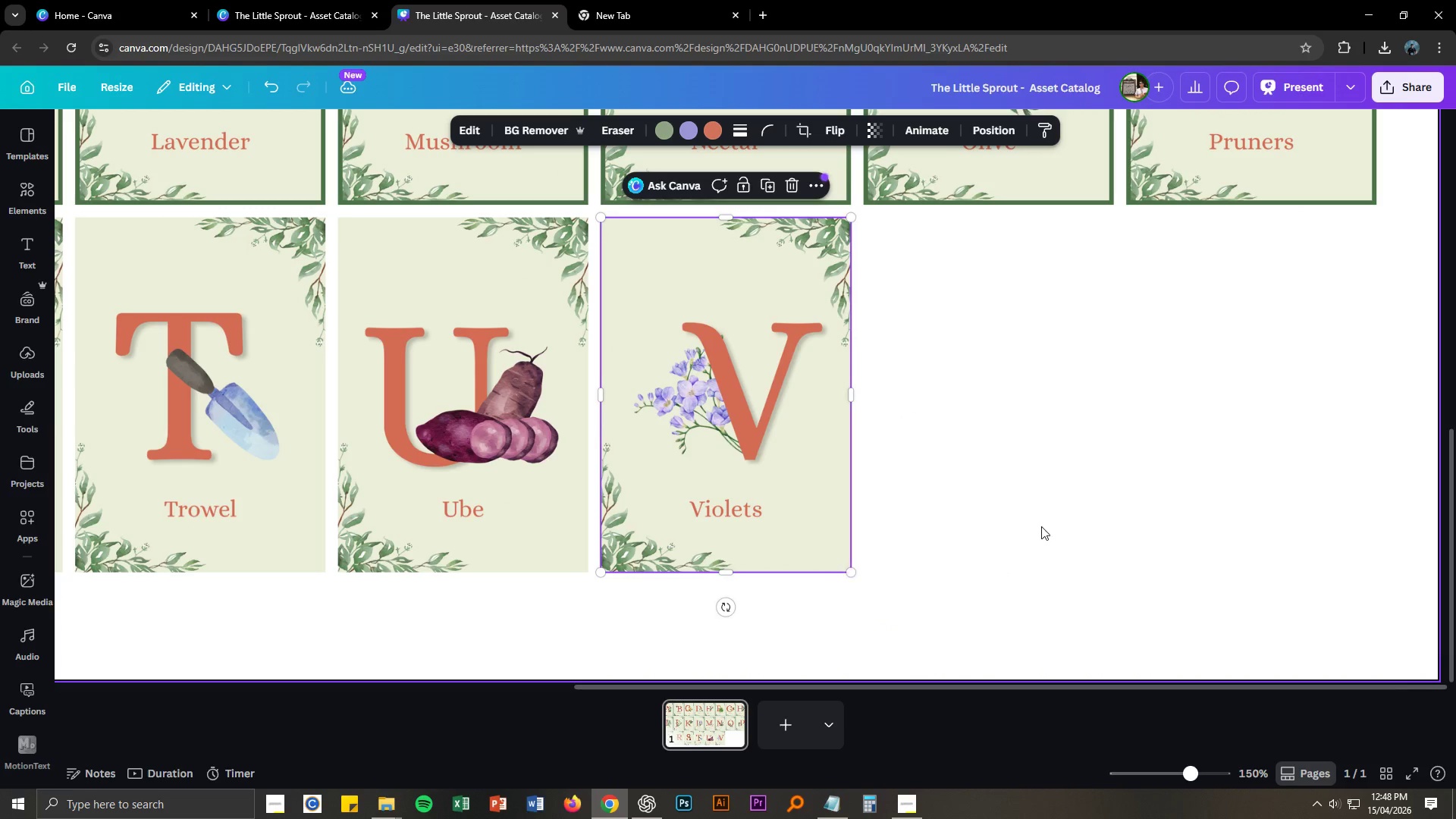 
left_click([1043, 515])
 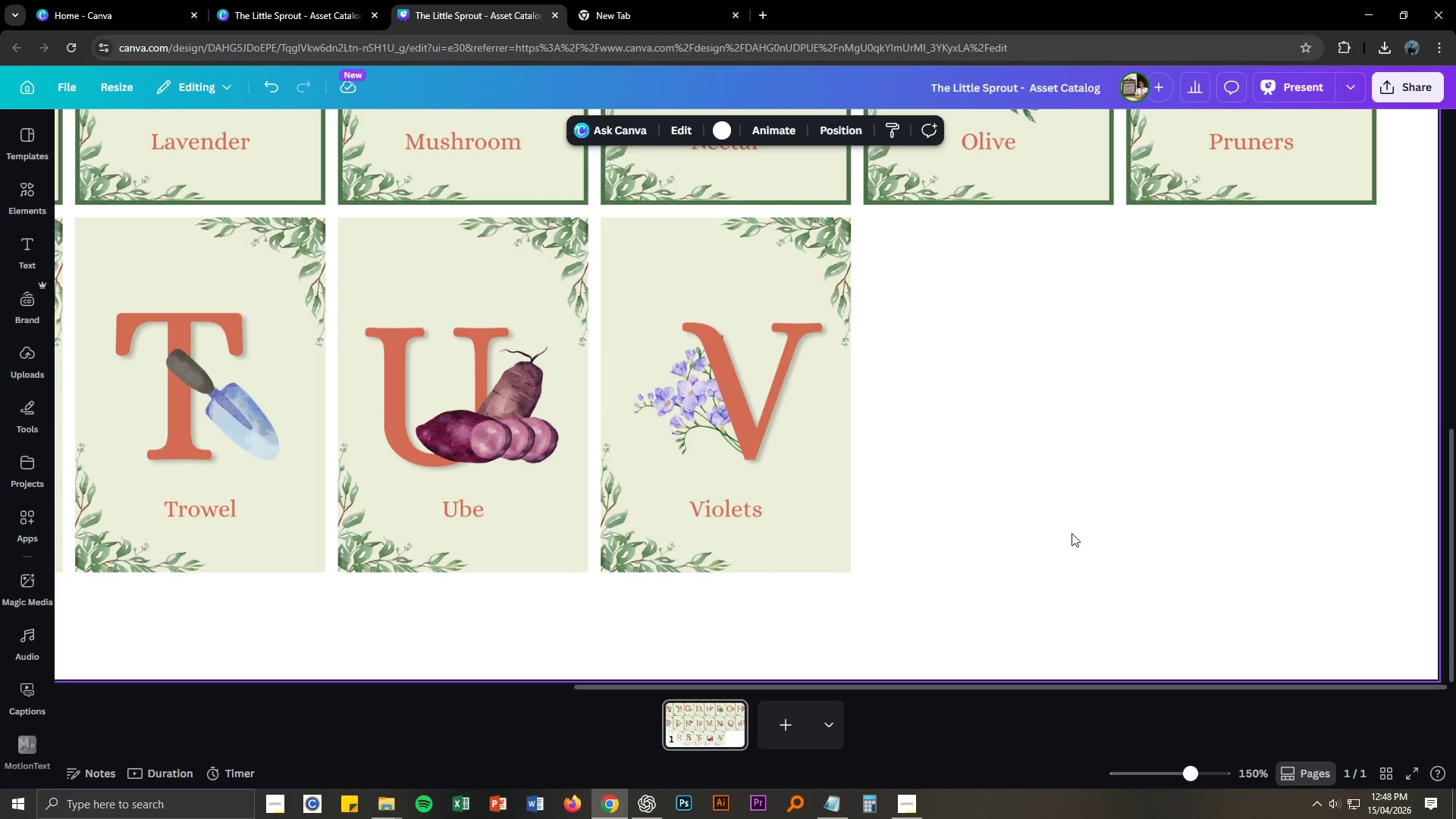 
key(Alt+AltLeft)
 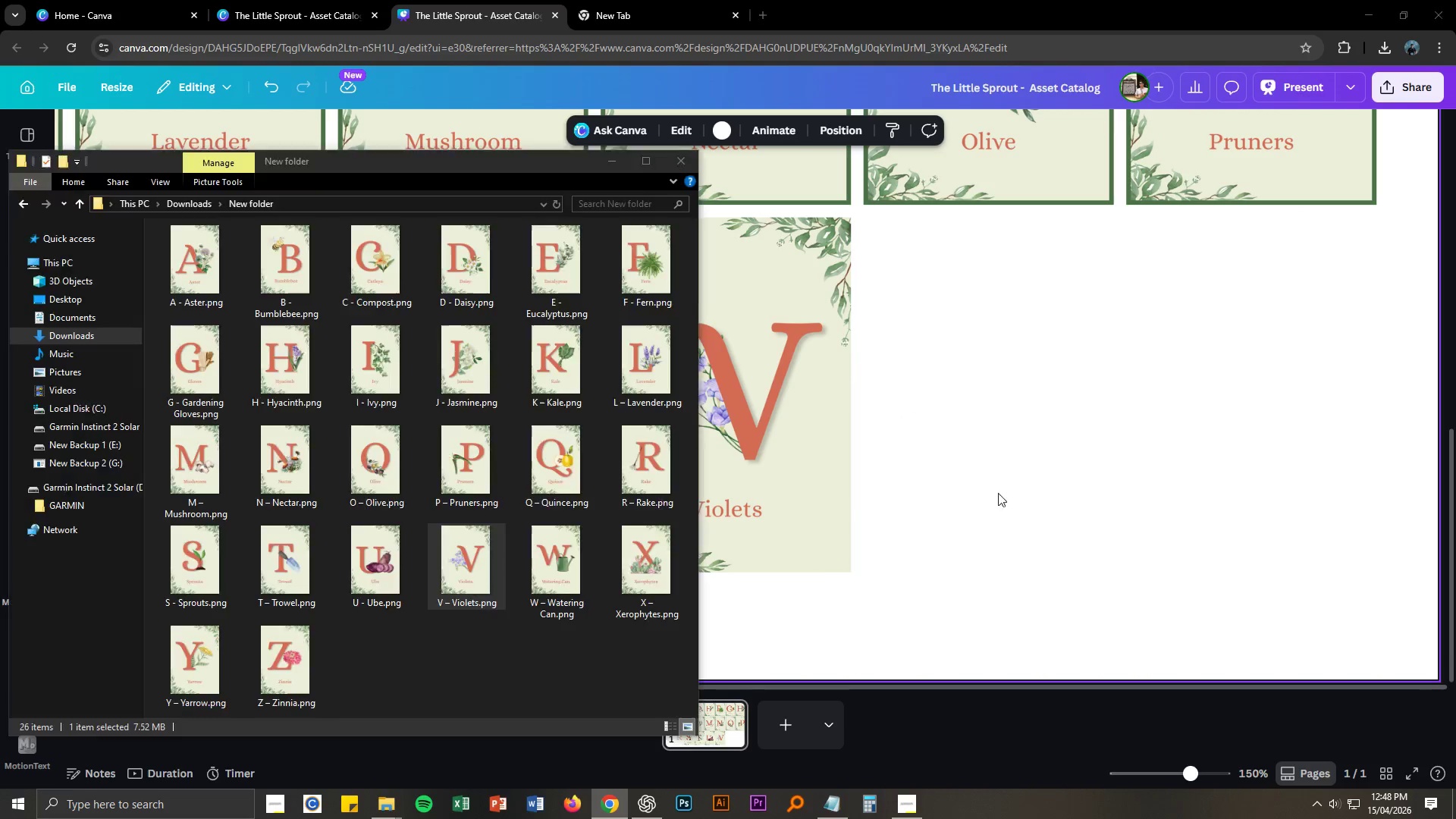 
key(Alt+Tab)
 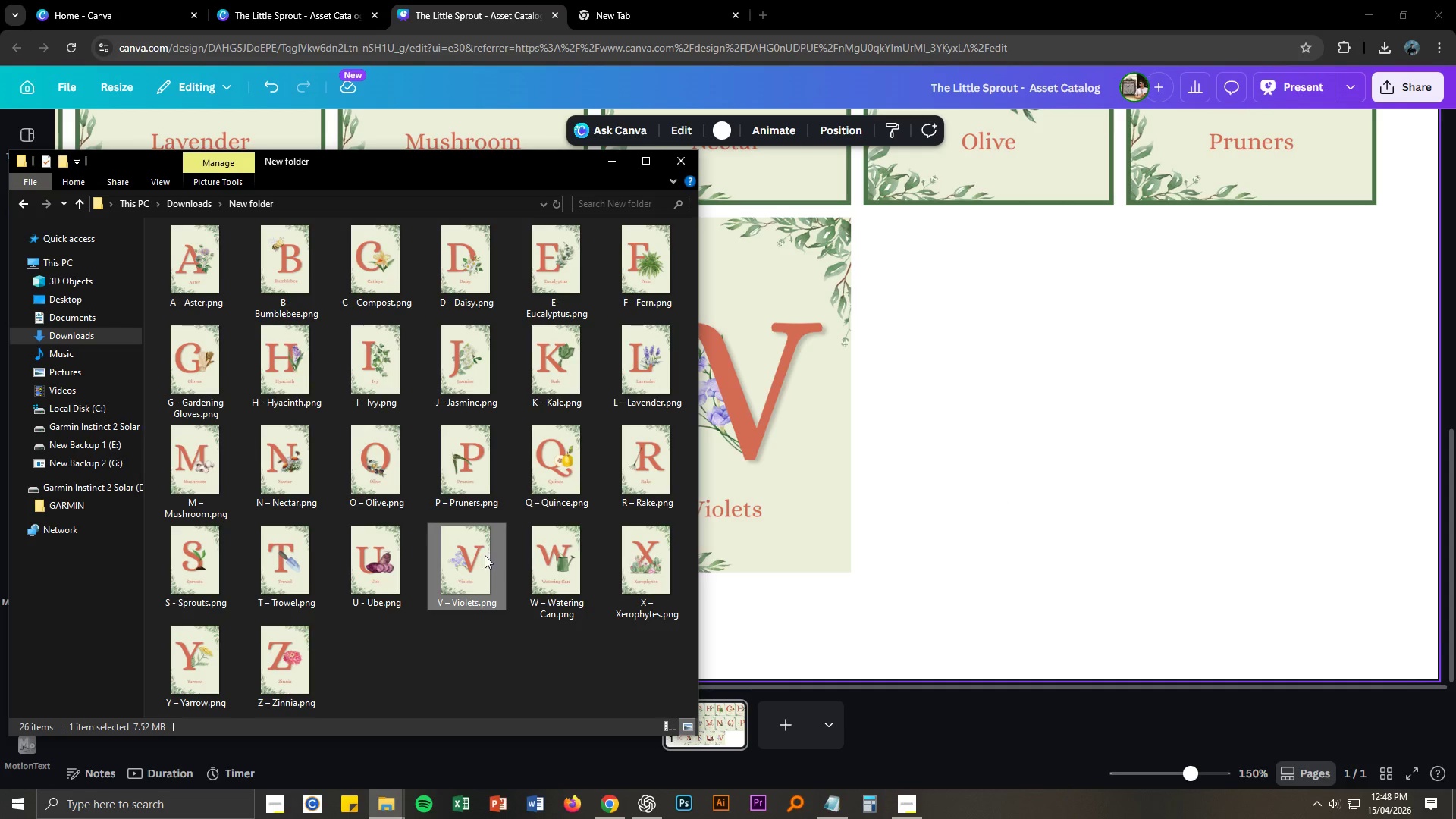 
left_click_drag(start_coordinate=[542, 560], to_coordinate=[1080, 482])
 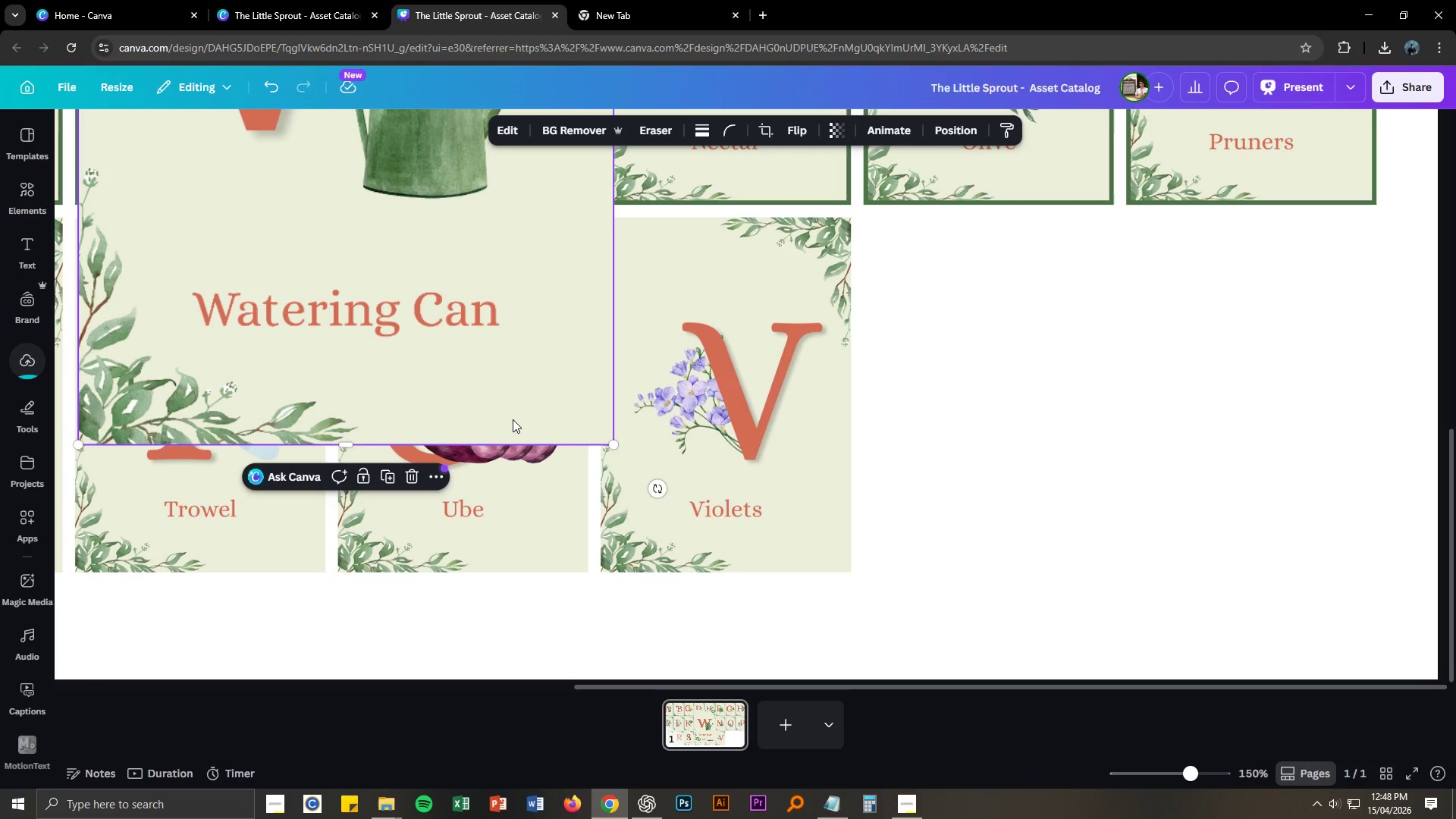 
left_click_drag(start_coordinate=[614, 447], to_coordinate=[485, 334])
 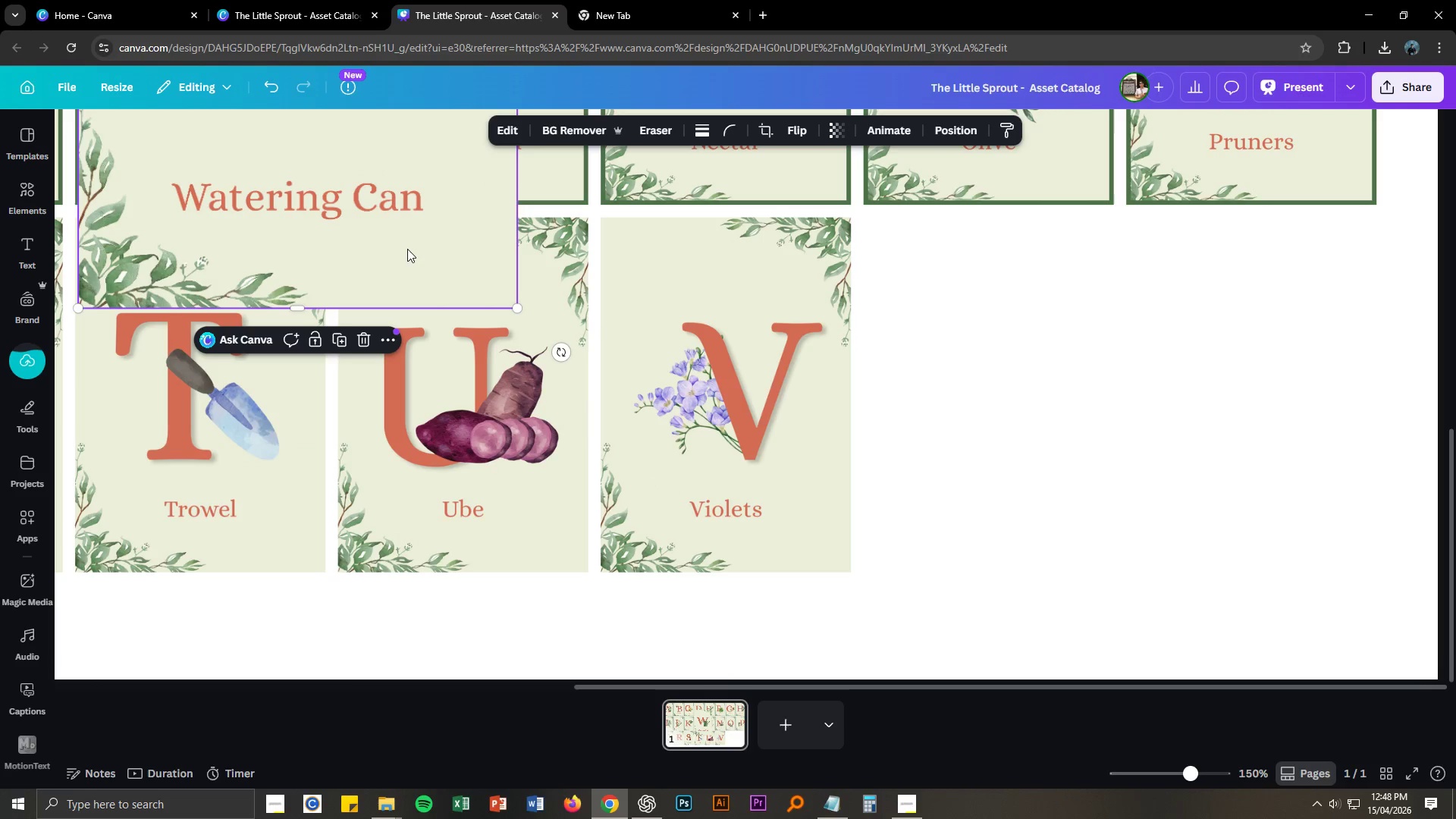 
left_click_drag(start_coordinate=[406, 247], to_coordinate=[1188, 549])
 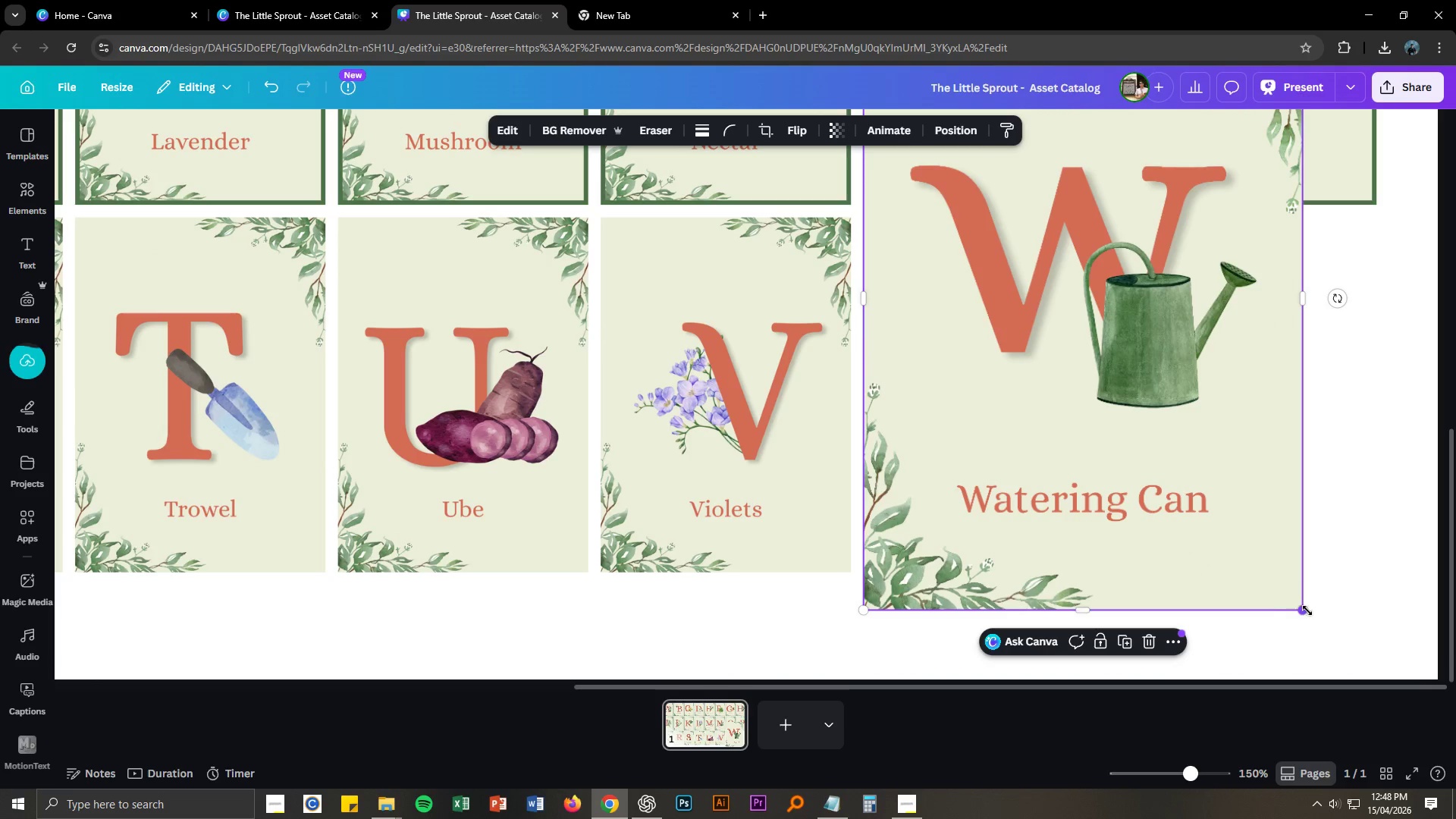 
left_click_drag(start_coordinate=[1307, 610], to_coordinate=[1007, 268])
 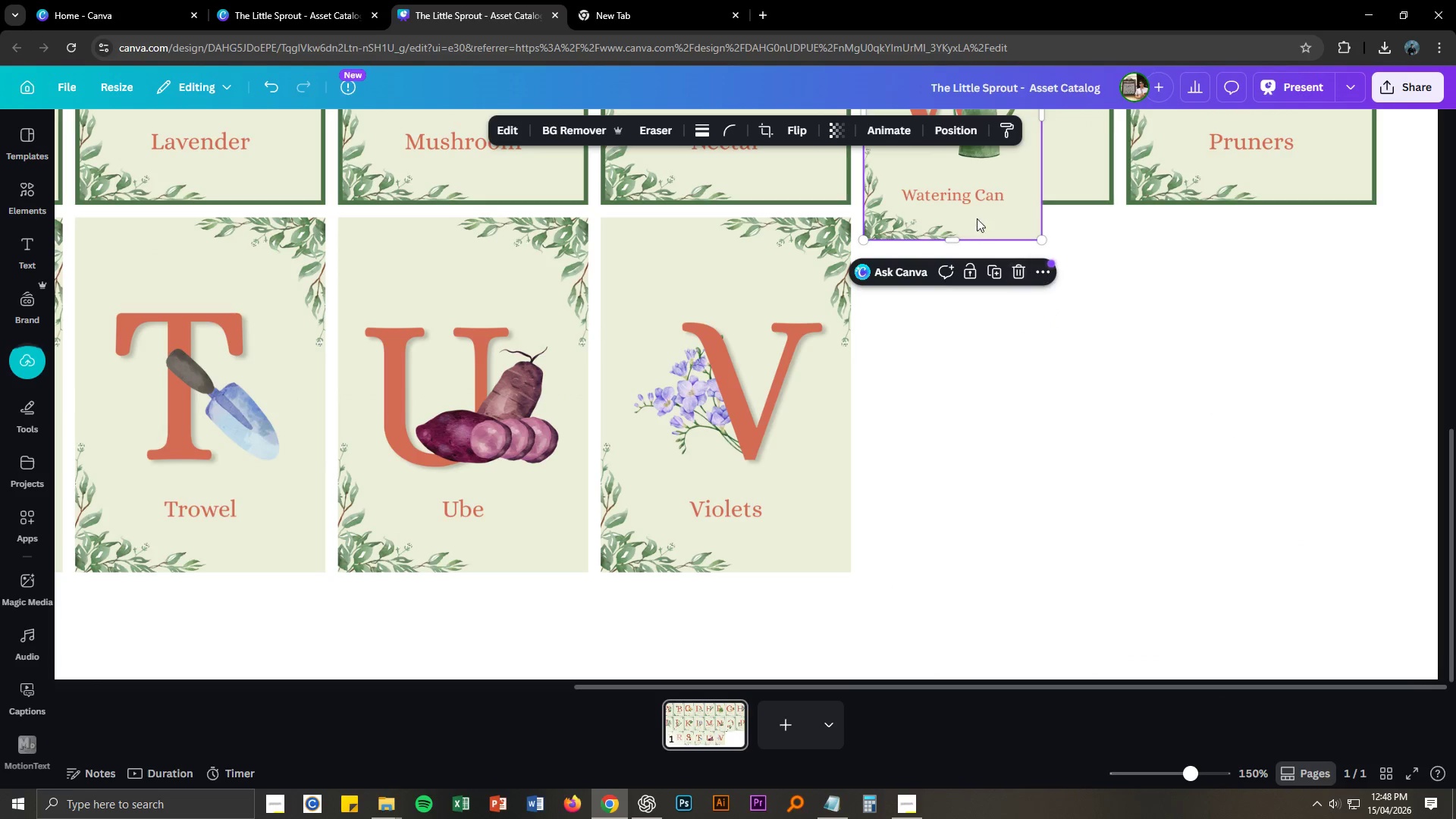 
left_click_drag(start_coordinate=[987, 210], to_coordinate=[990, 444])
 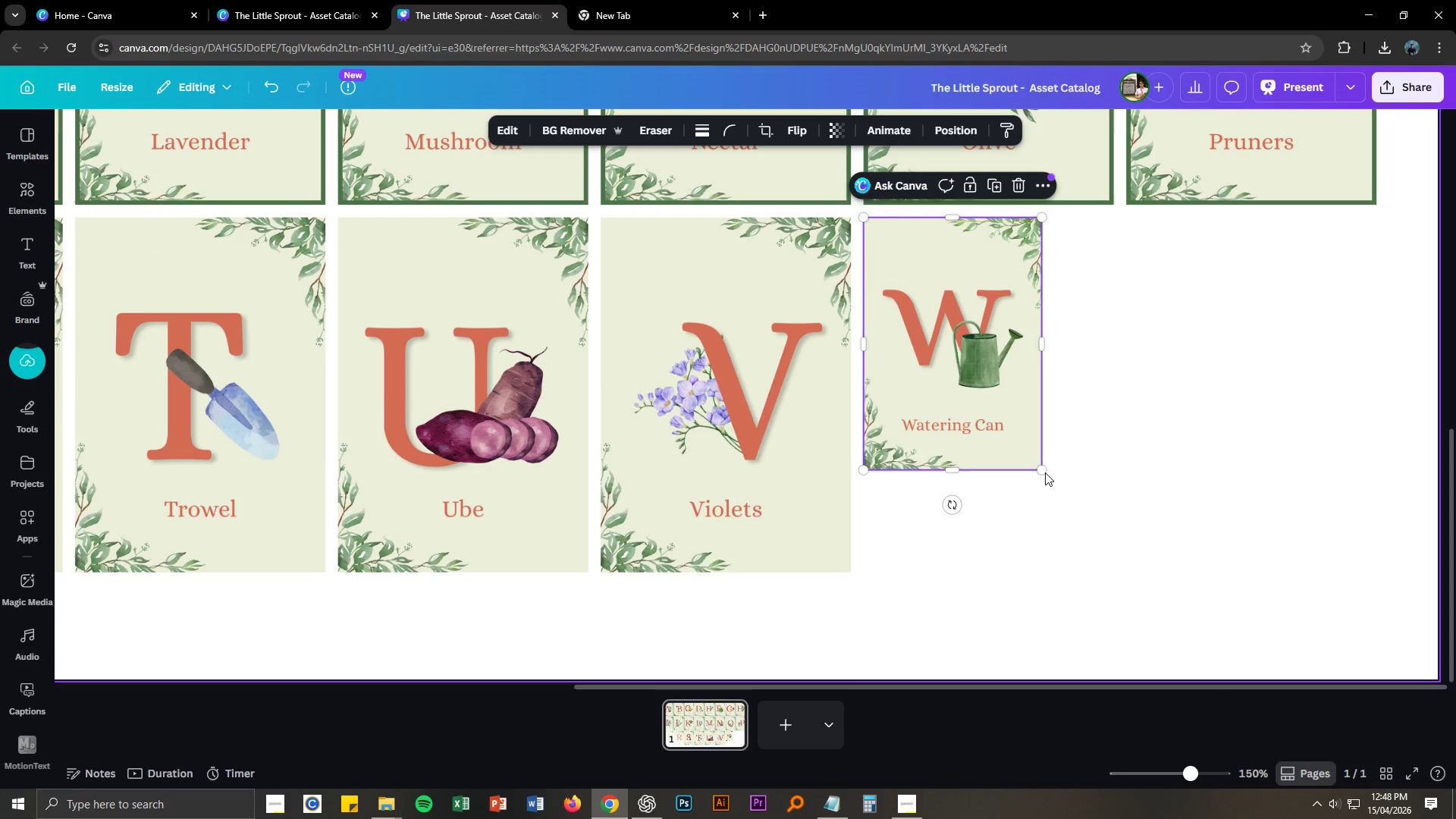 
left_click_drag(start_coordinate=[1043, 471], to_coordinate=[1138, 557])
 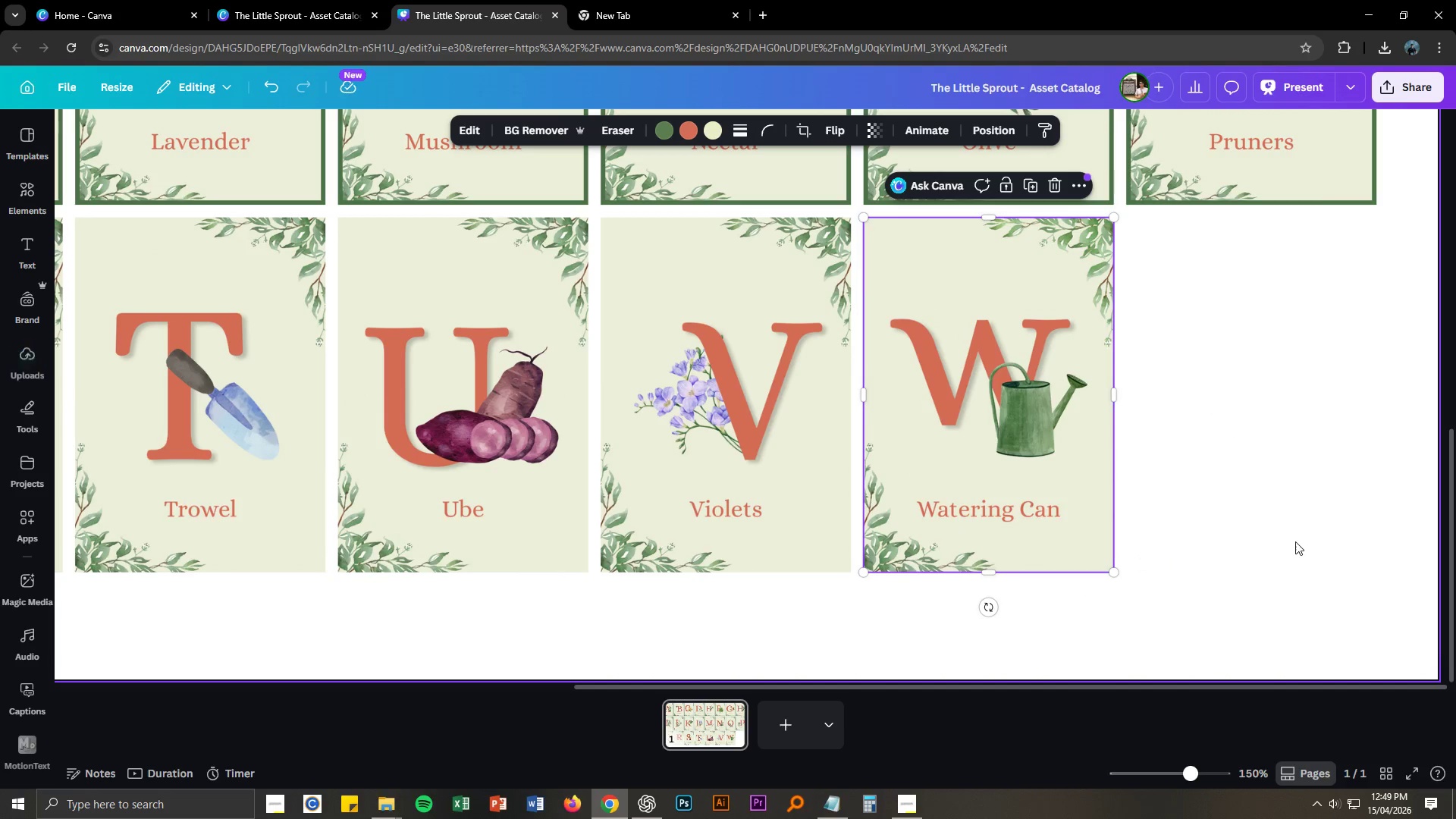 
left_click([1295, 541])
 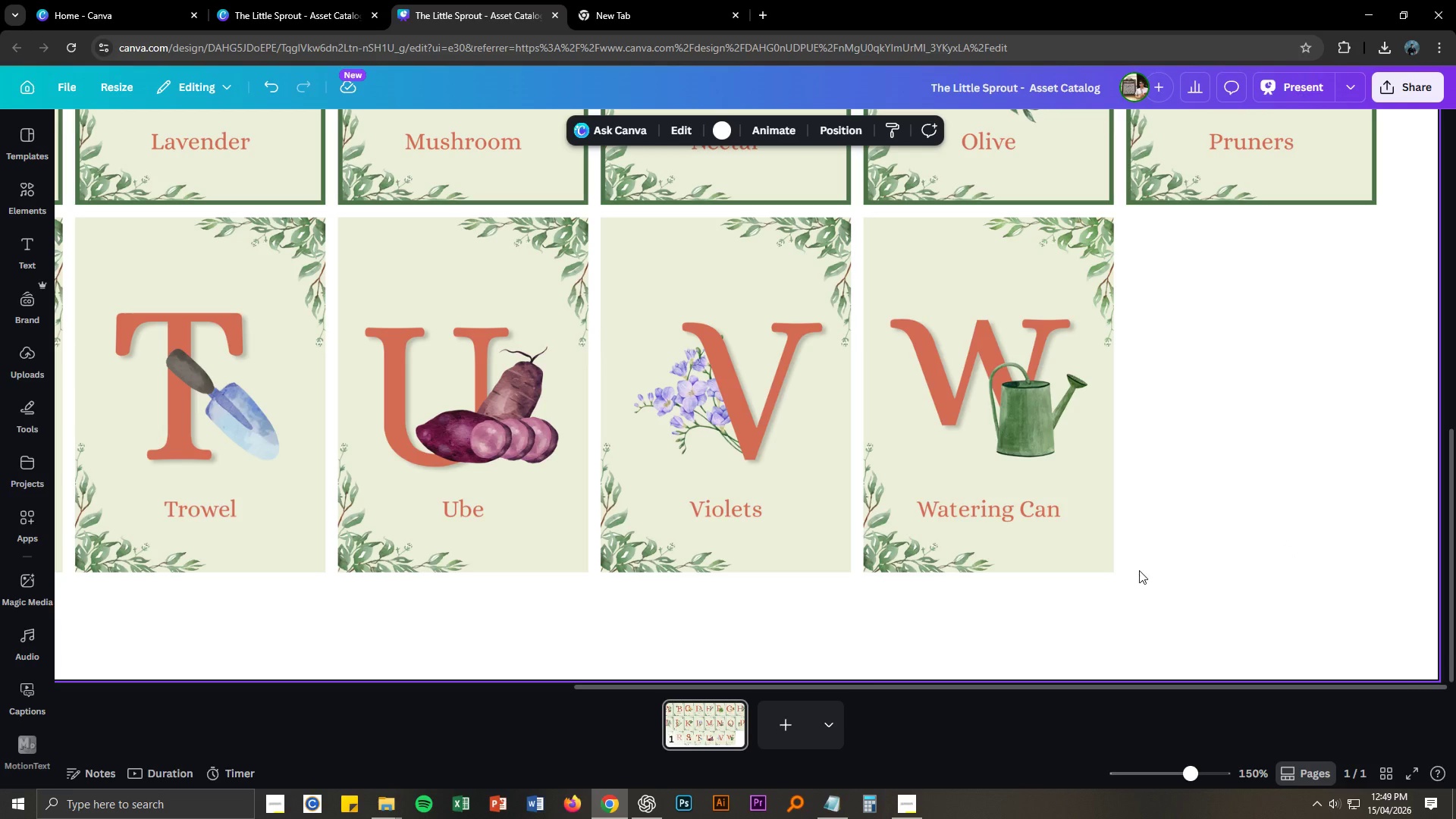 
hold_key(key=Space, duration=0.75)
 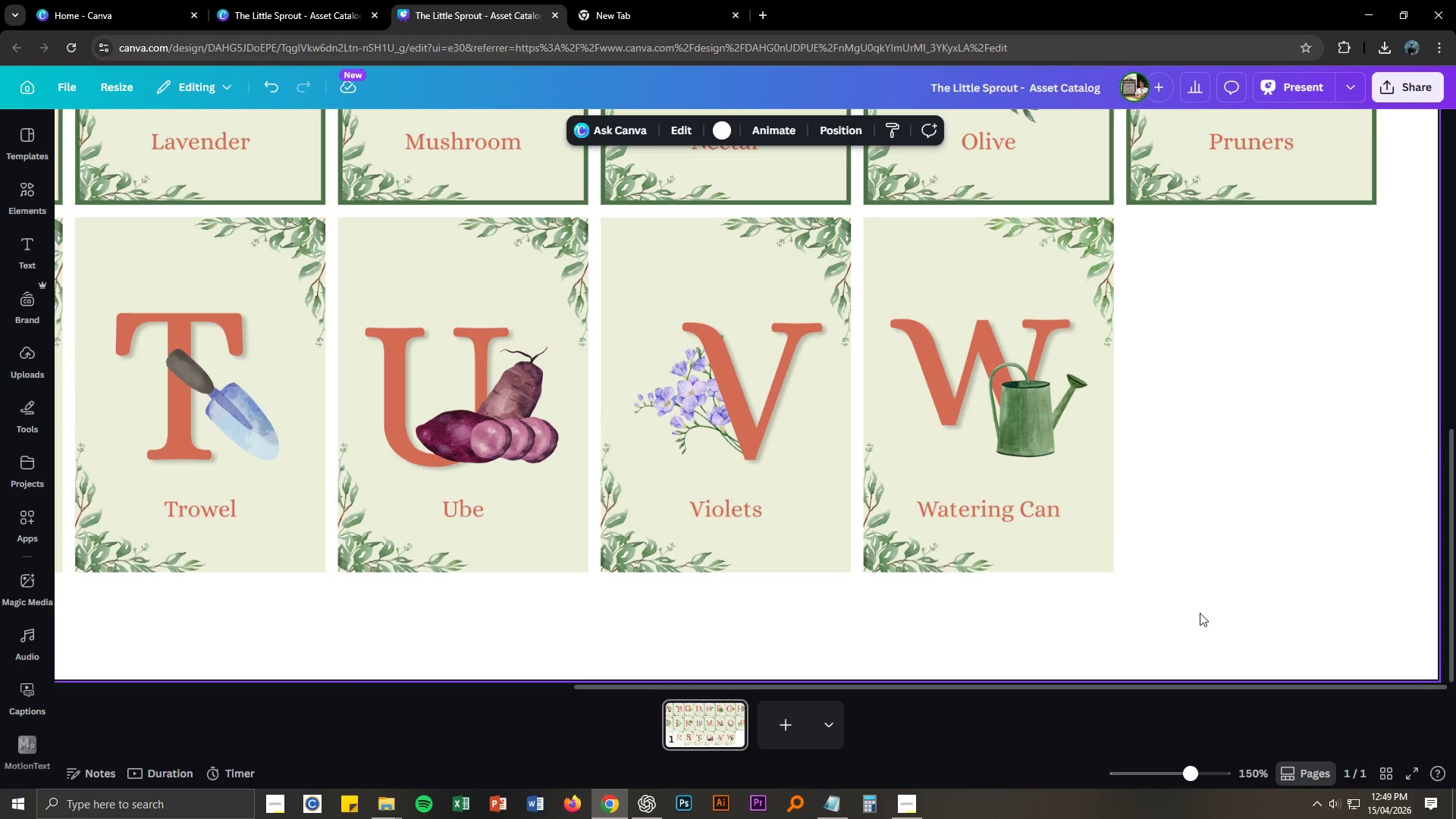 
left_click_drag(start_coordinate=[1163, 573], to_coordinate=[839, 550])
 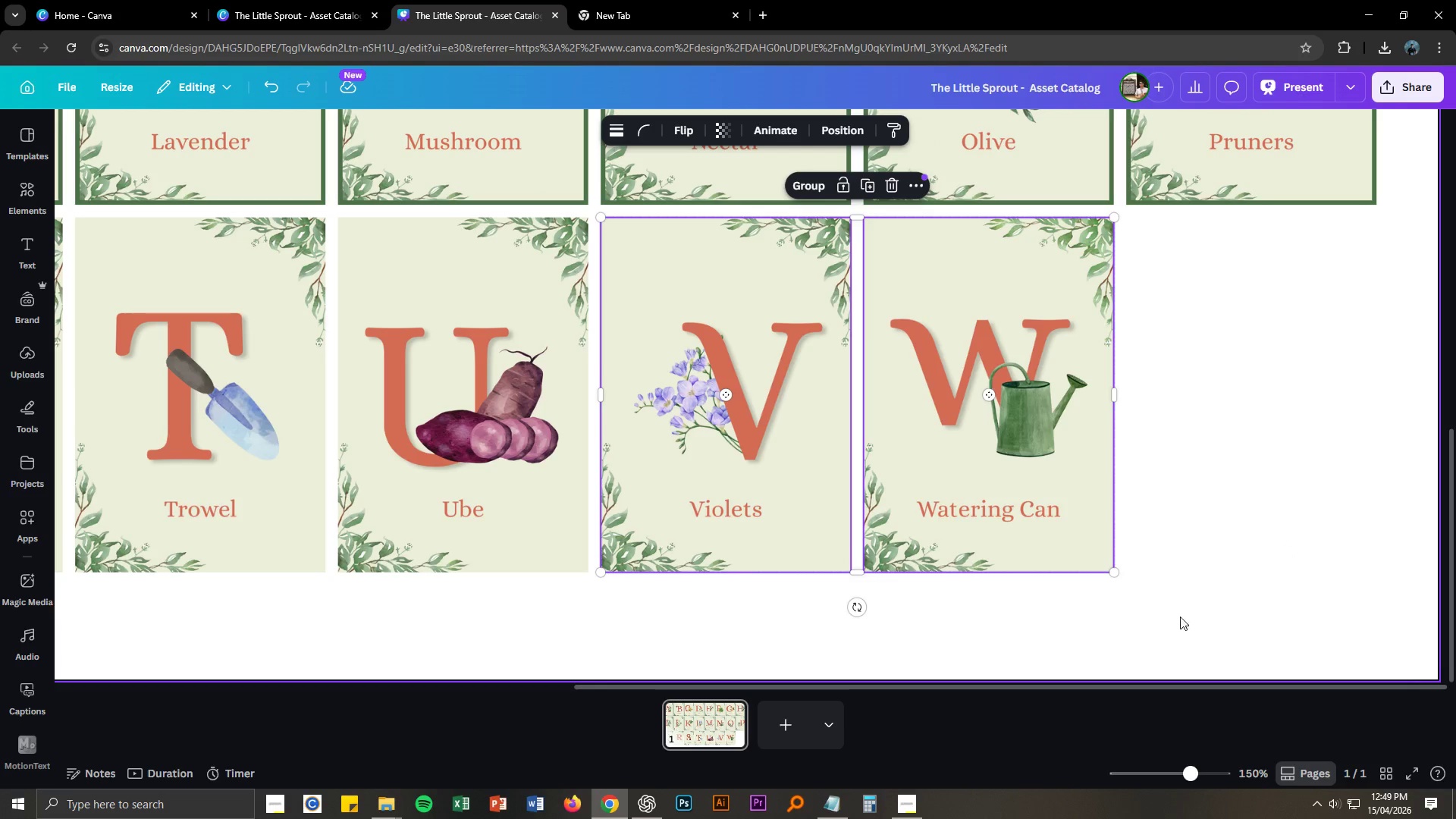 
left_click([1200, 613])
 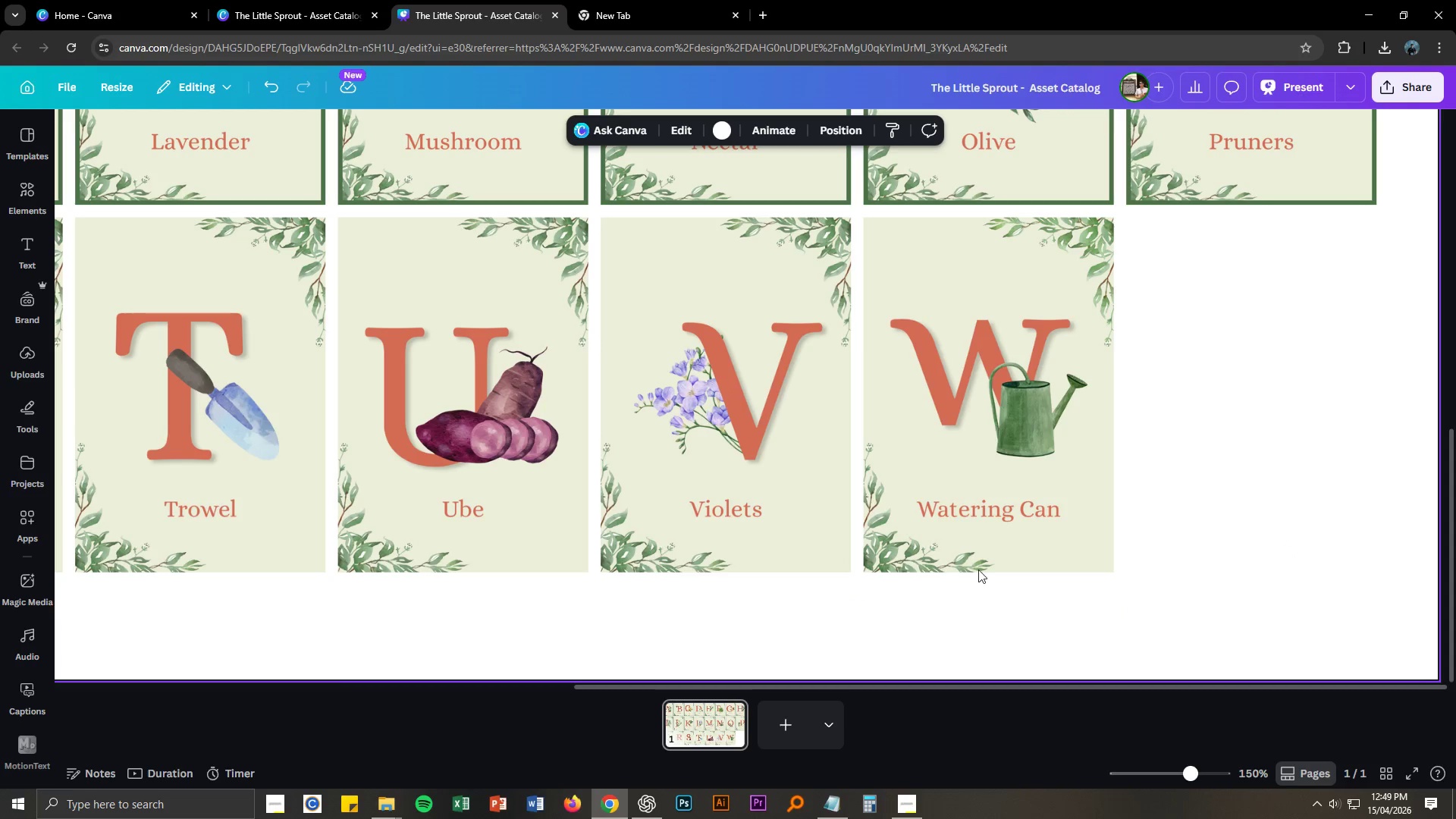 
key(Alt+AltLeft)
 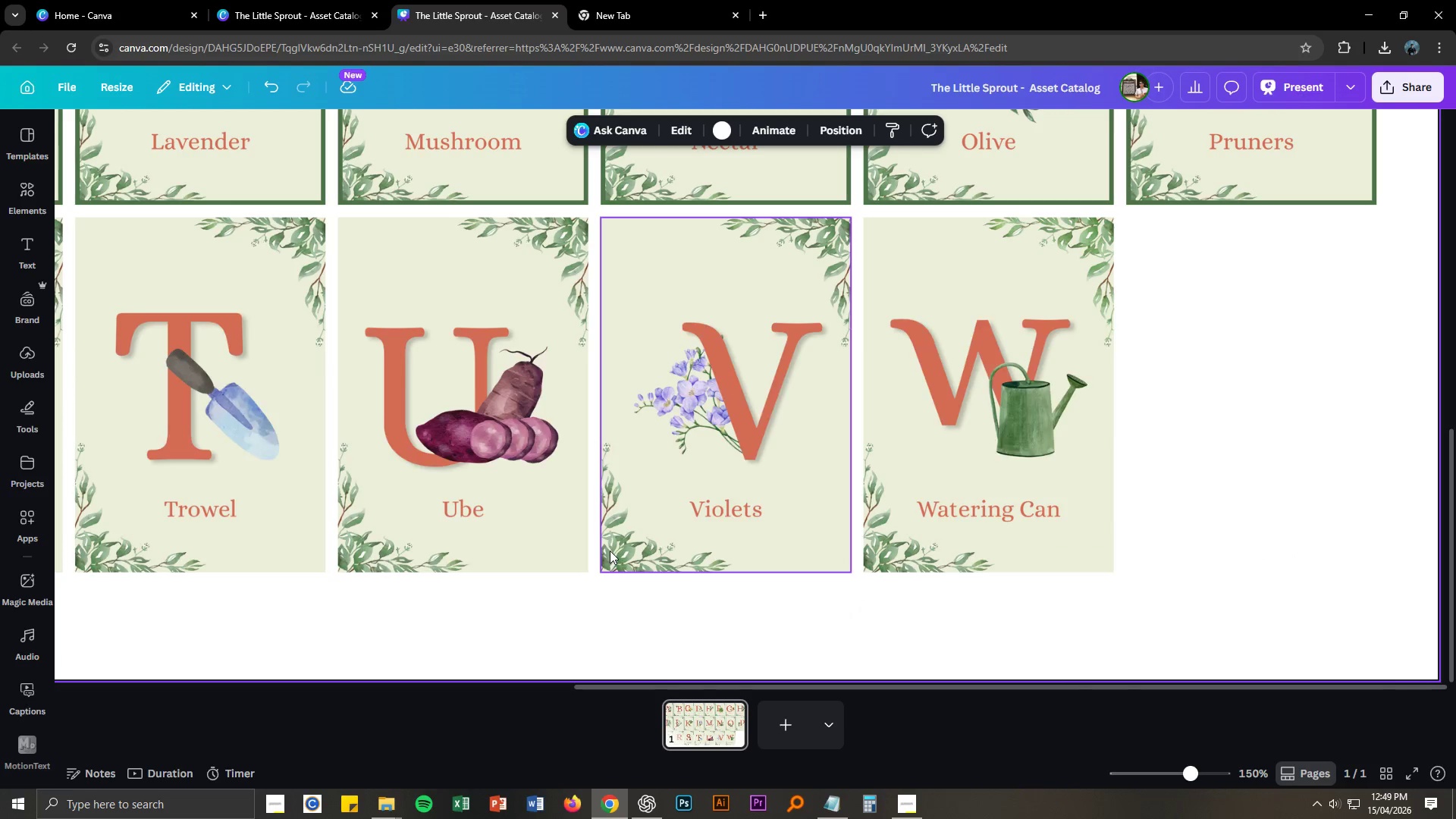 
key(Alt+Tab)
 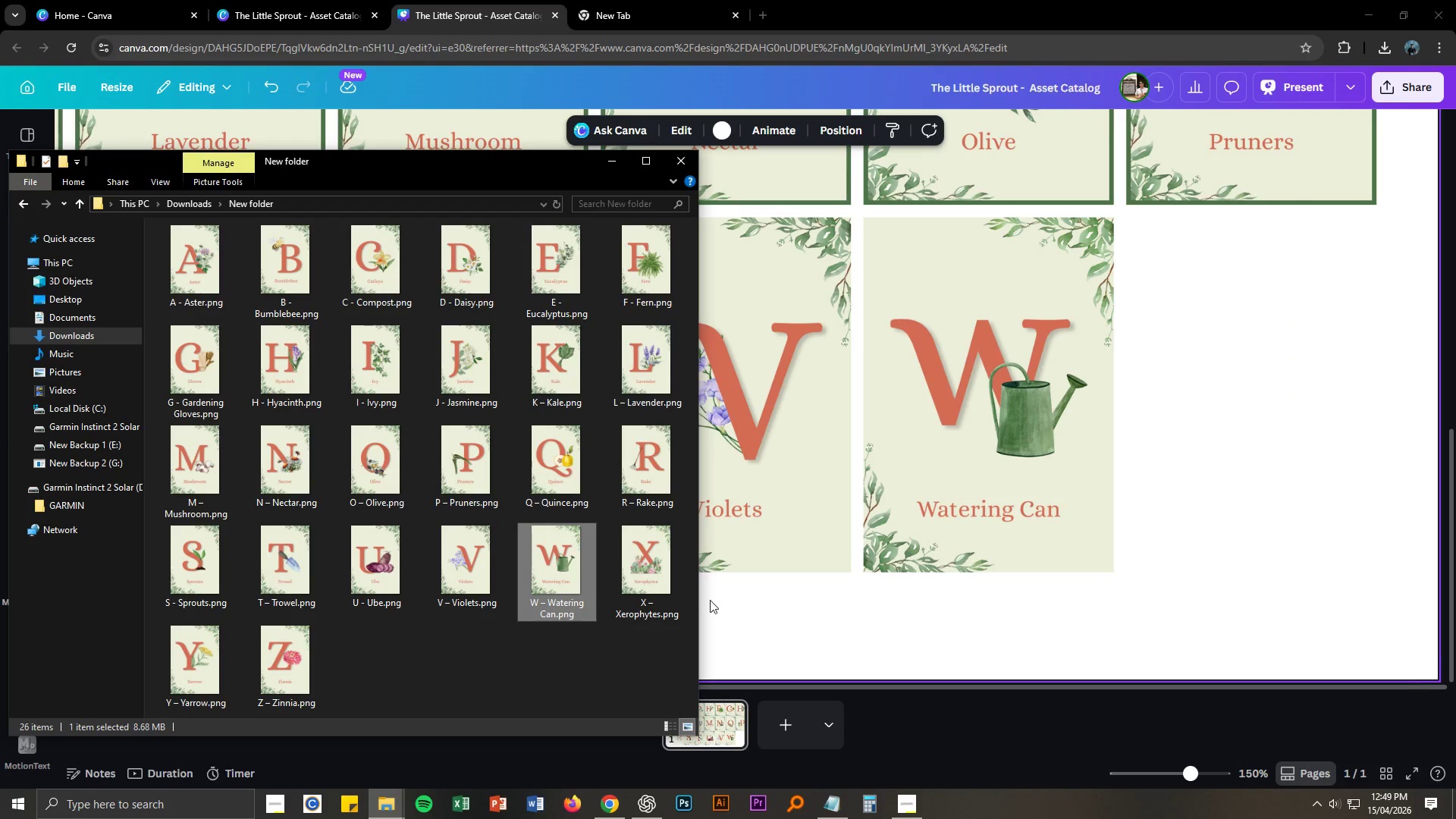 
left_click_drag(start_coordinate=[651, 580], to_coordinate=[1259, 350])
 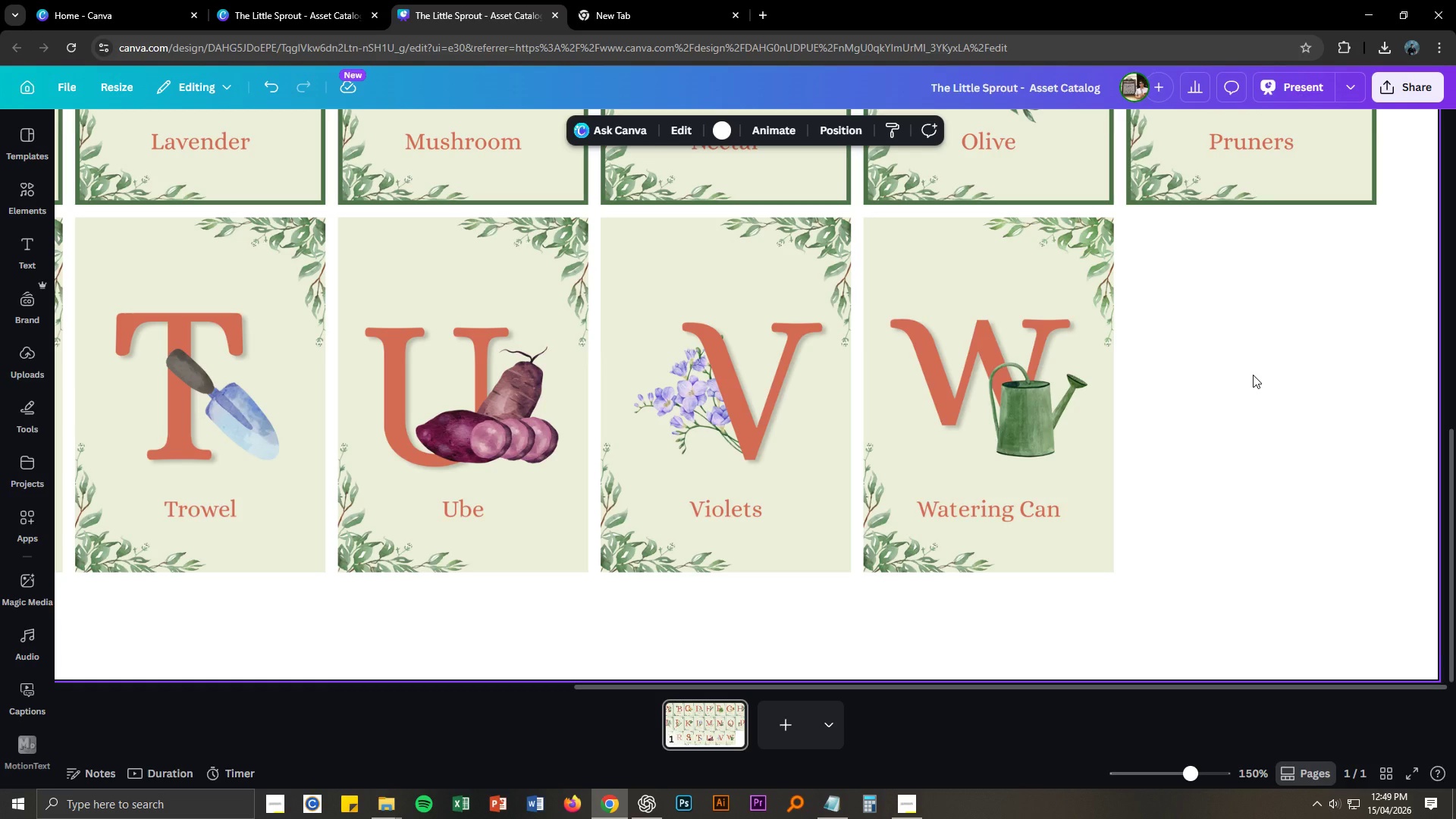 
key(Control+NumpadSubtract)
 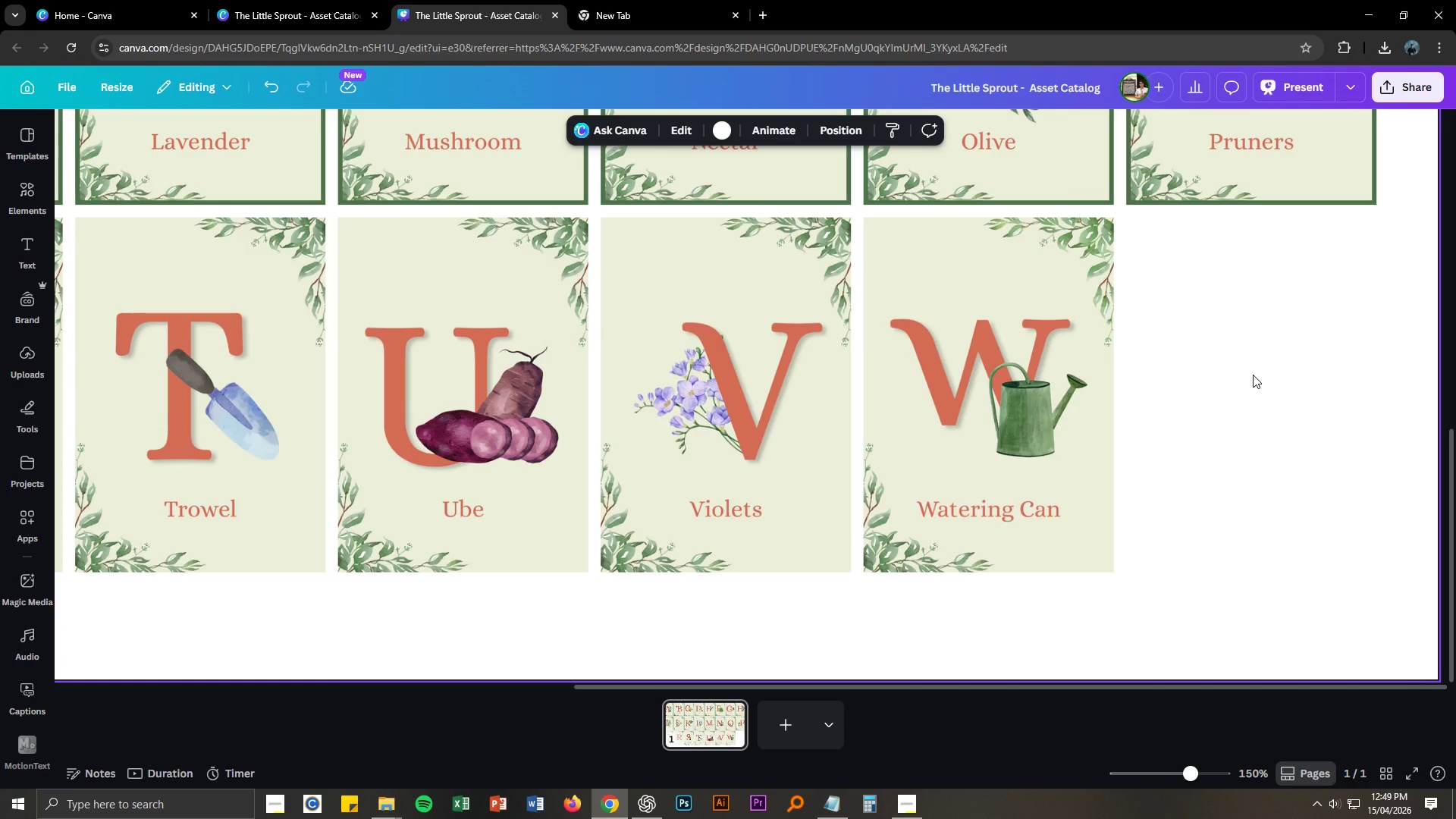 
key(Control+NumpadSubtract)
 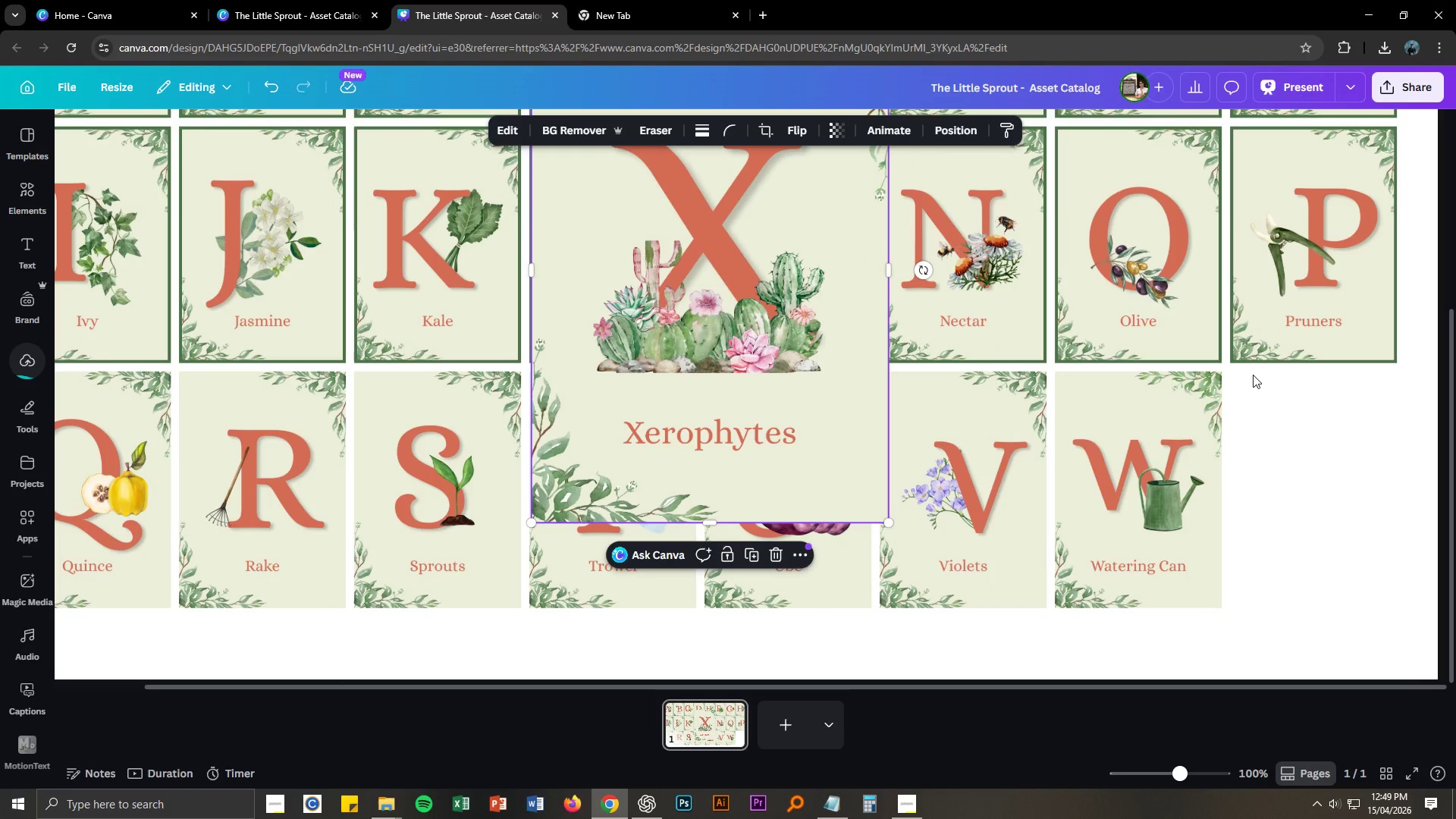 
key(Control+NumpadSubtract)
 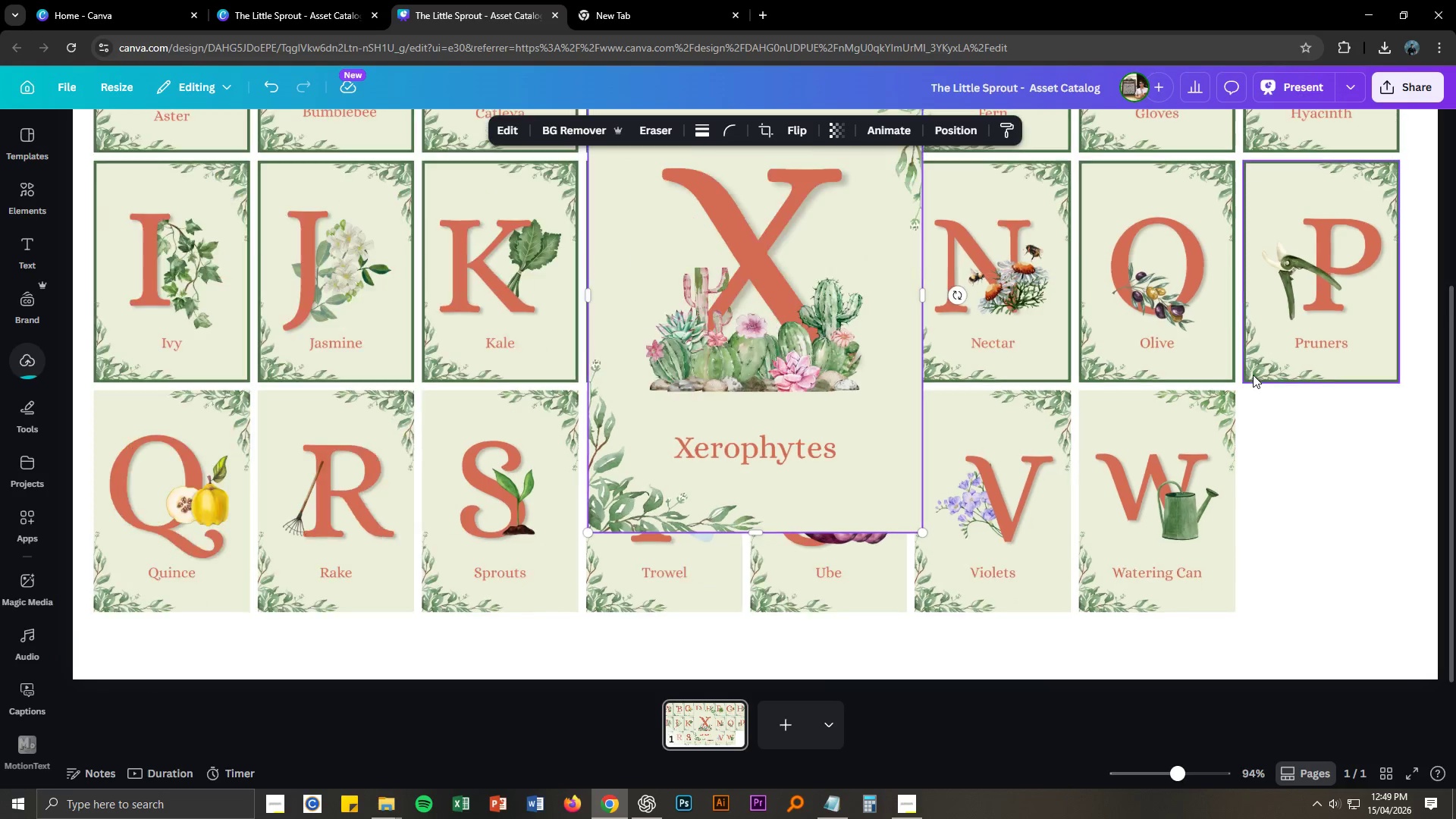 
key(Control+NumpadSubtract)
 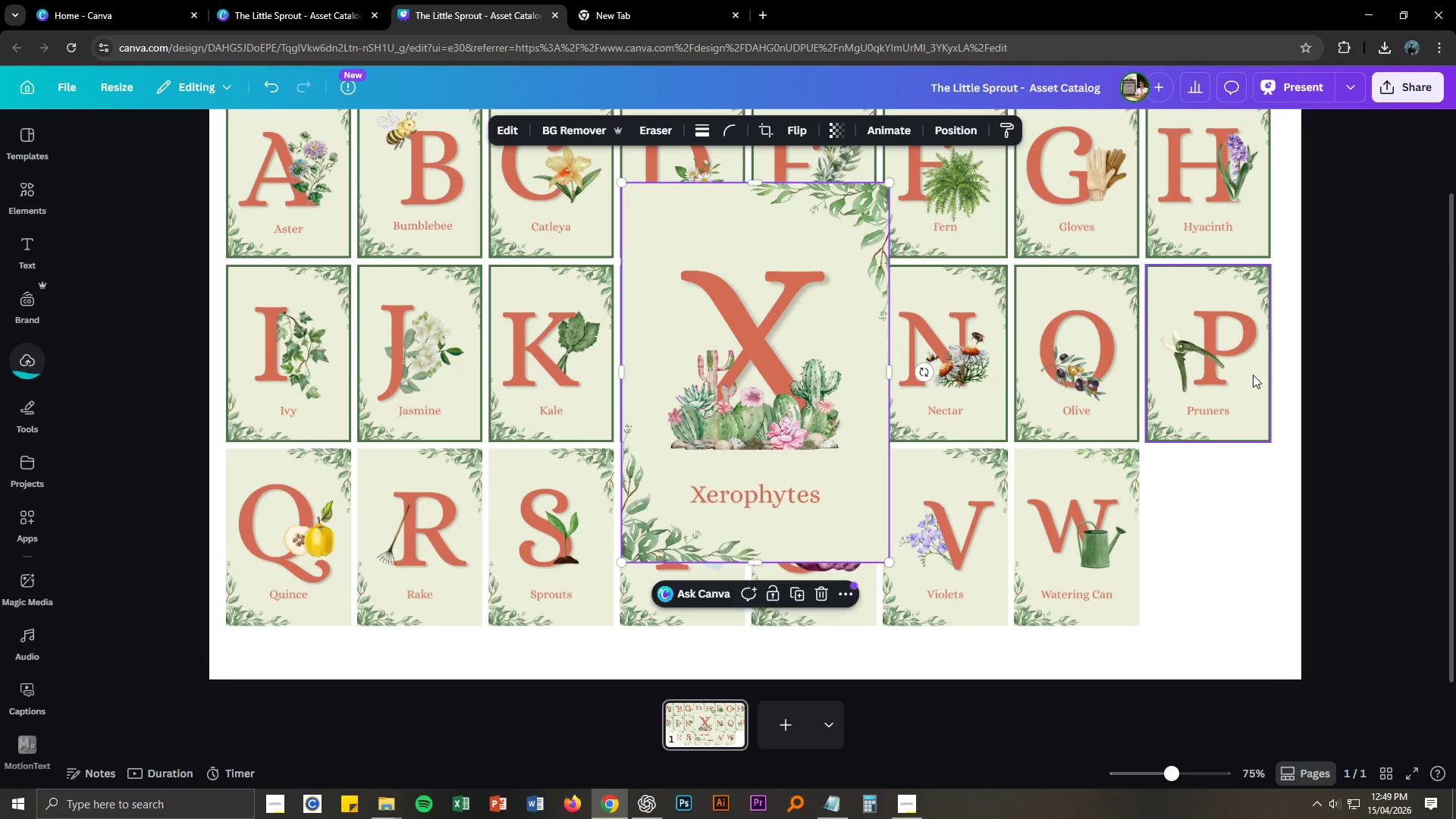 
key(Control+NumpadSubtract)
 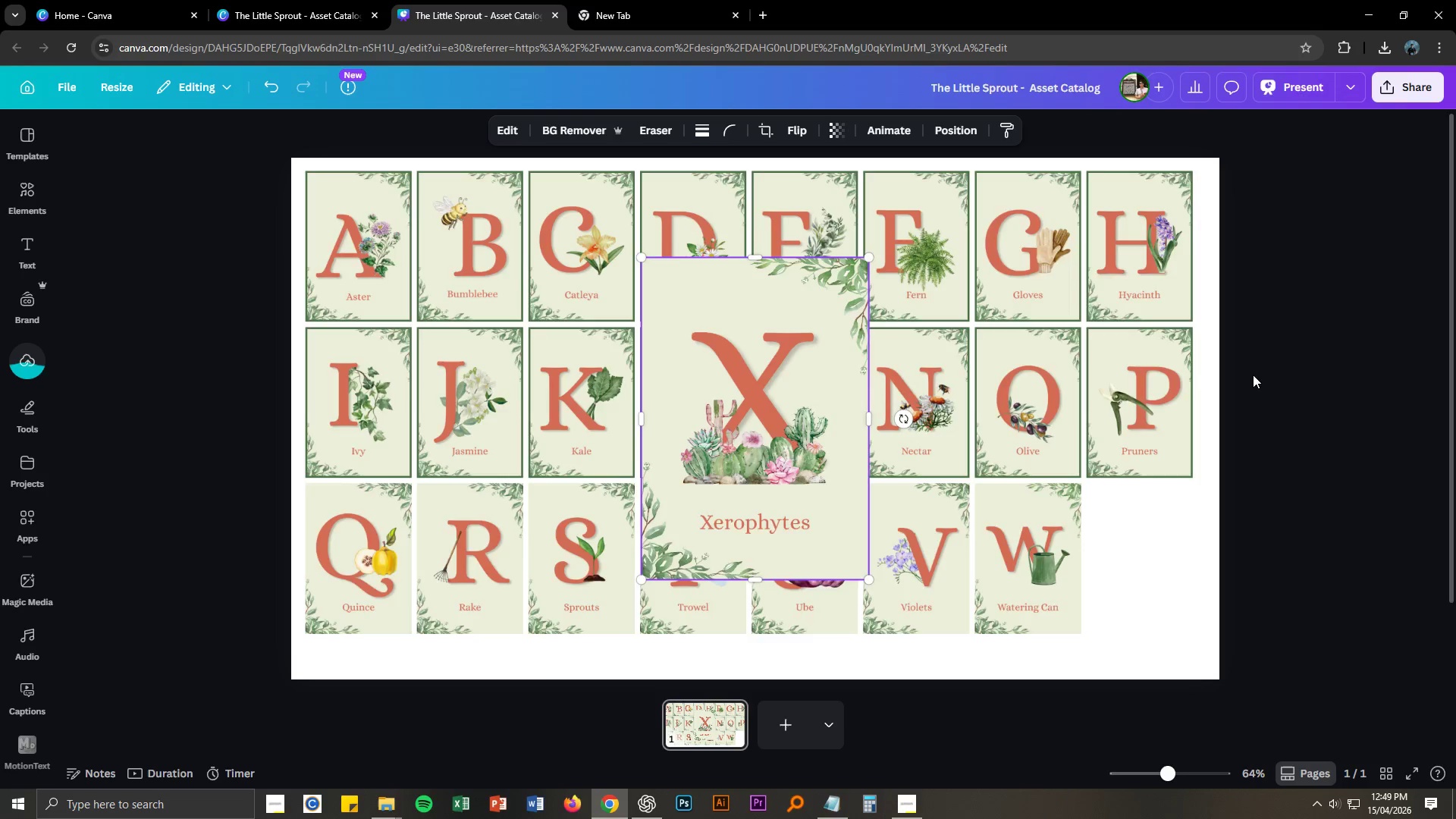 
key(Control+NumpadSubtract)
 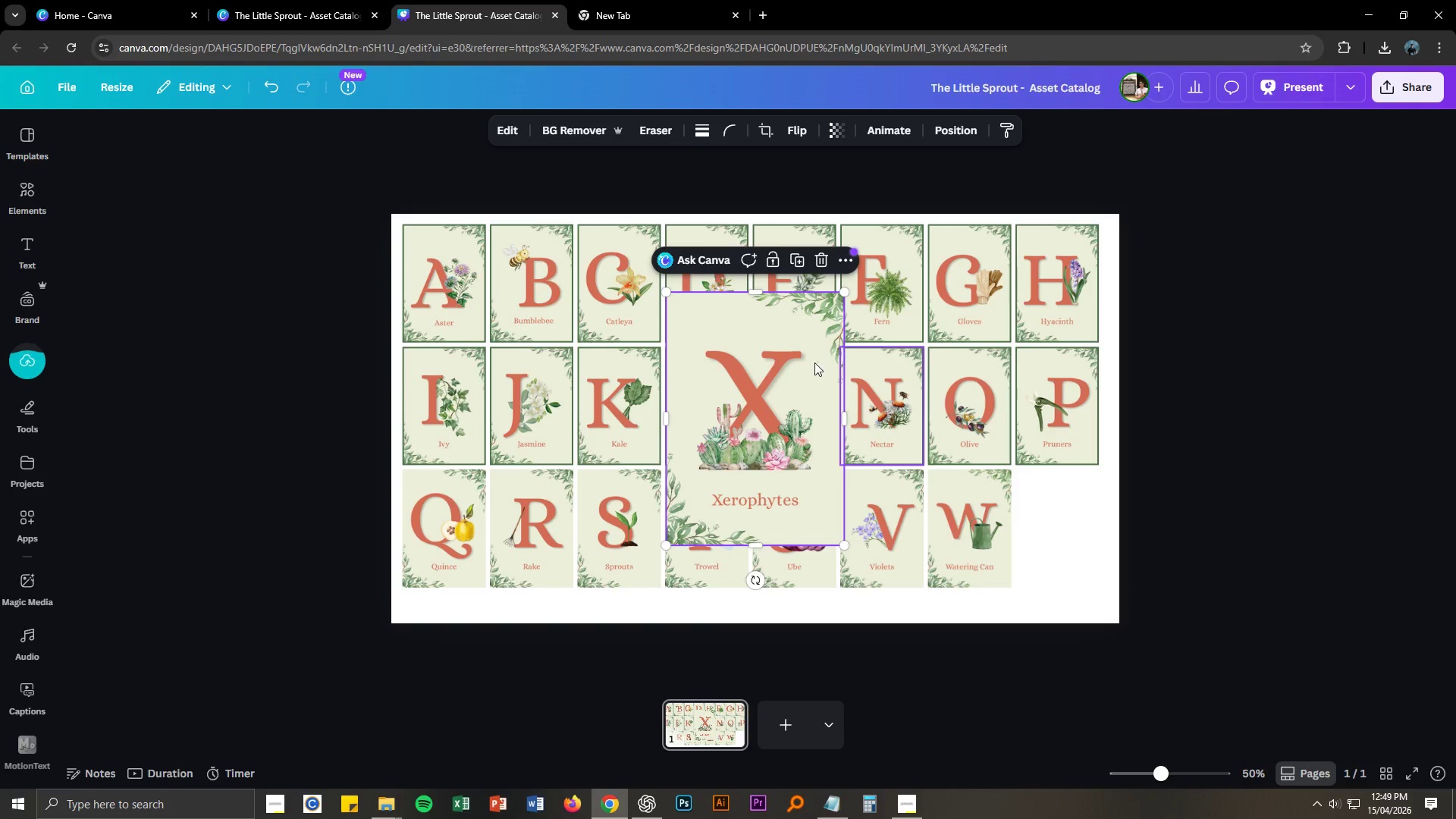 
left_click_drag(start_coordinate=[736, 370], to_coordinate=[966, 404])
 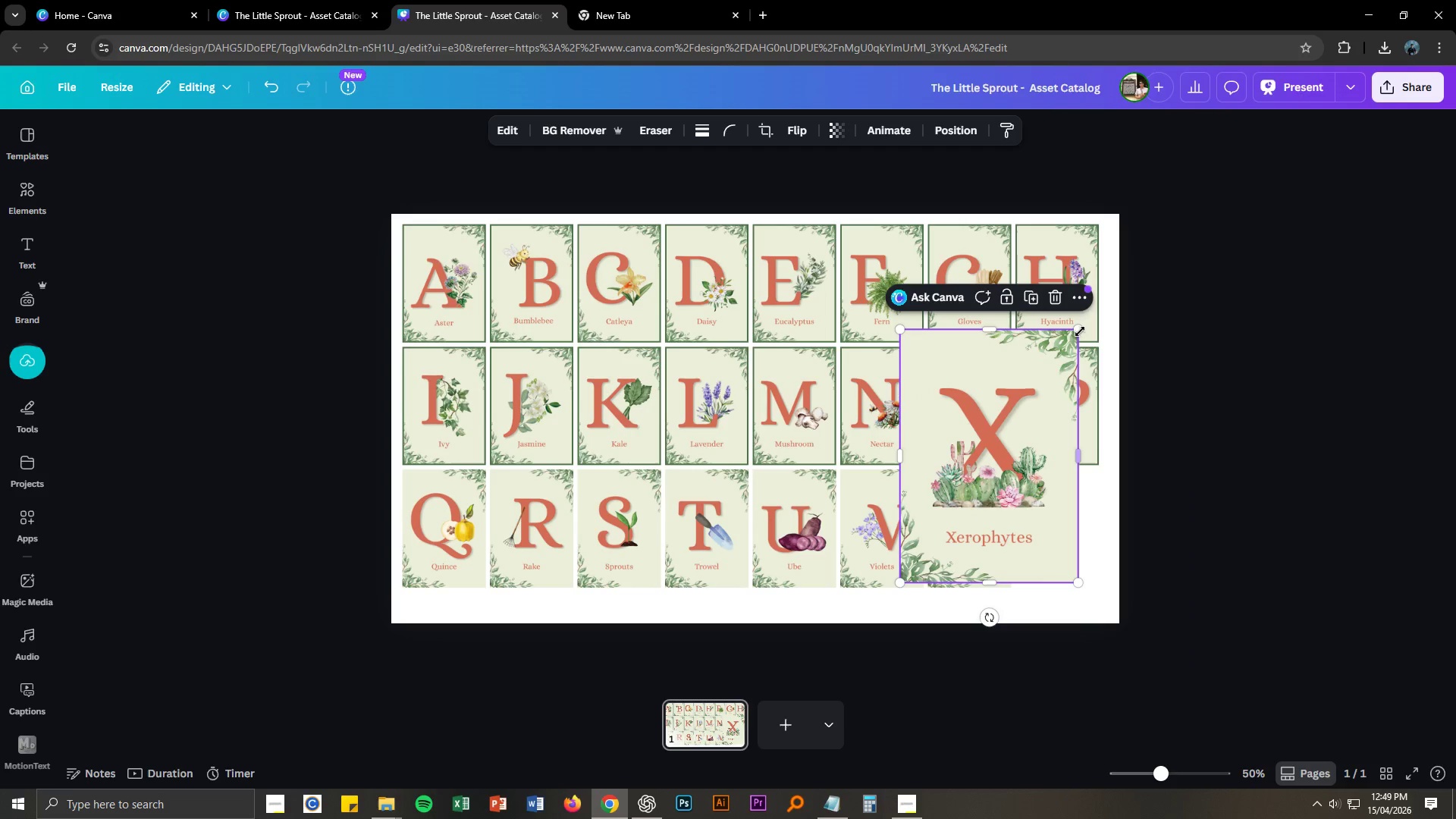 
left_click_drag(start_coordinate=[1081, 330], to_coordinate=[982, 424])
 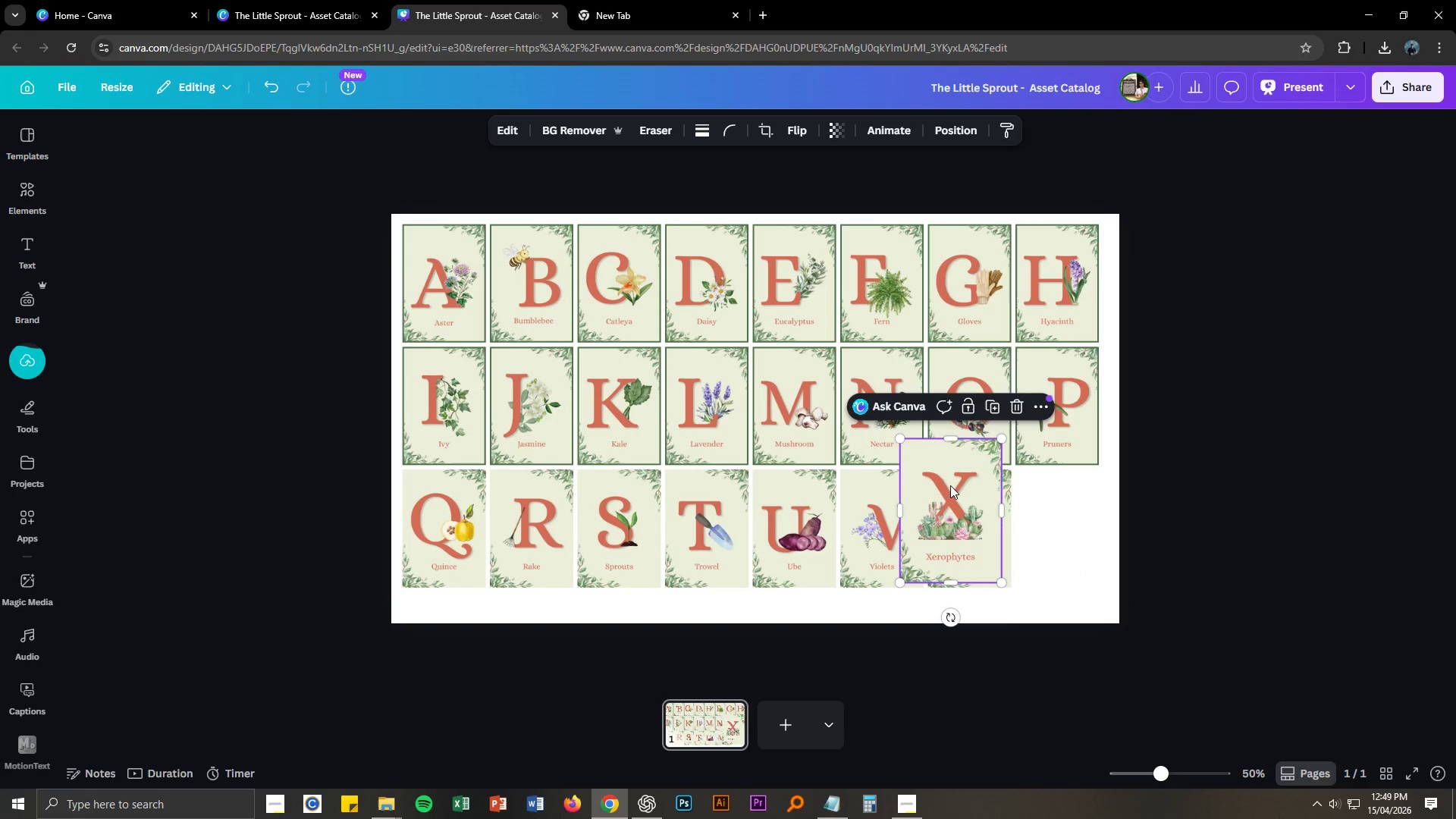 
left_click_drag(start_coordinate=[949, 484], to_coordinate=[1069, 514])
 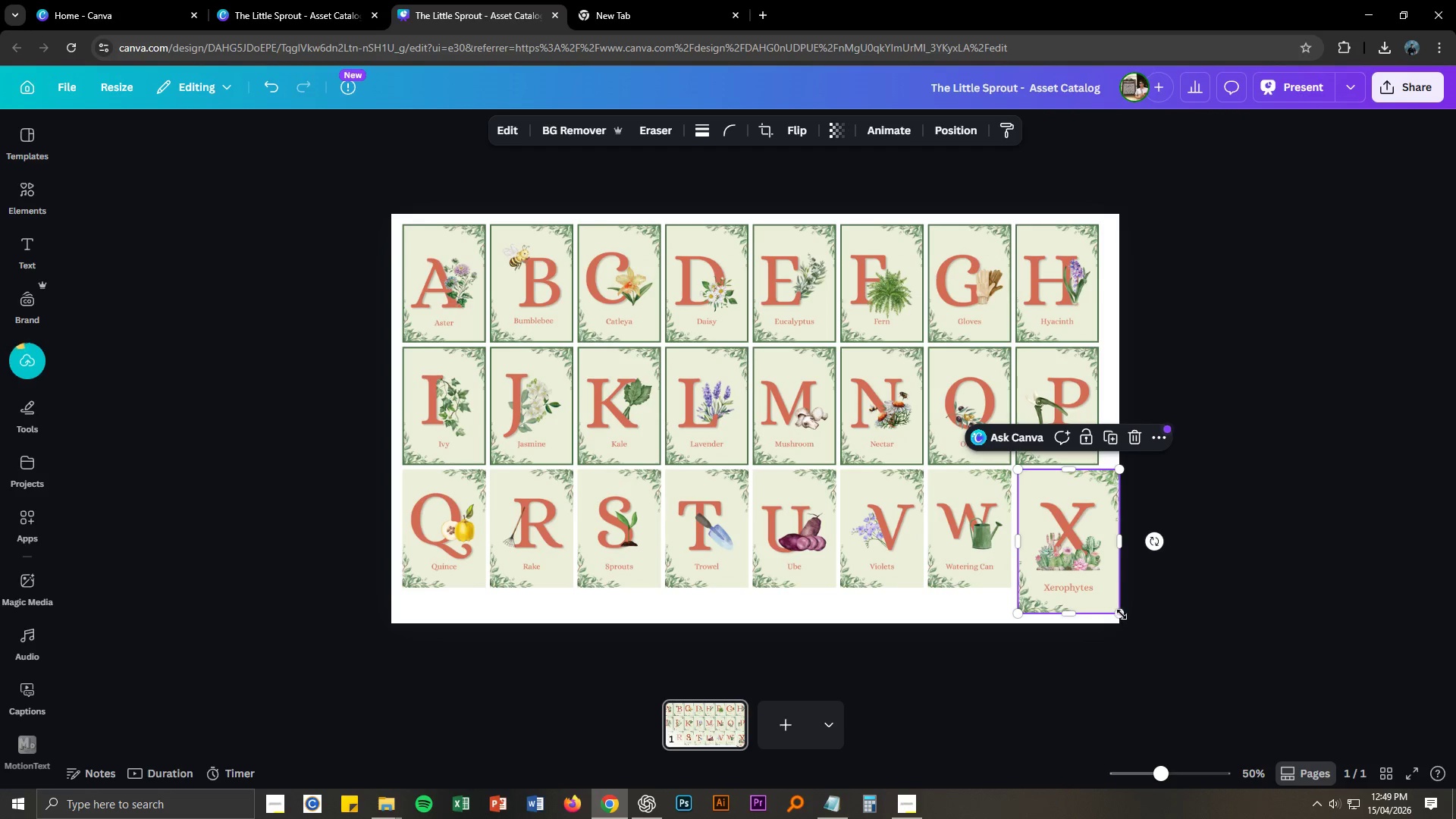 
left_click_drag(start_coordinate=[1122, 614], to_coordinate=[1101, 589])
 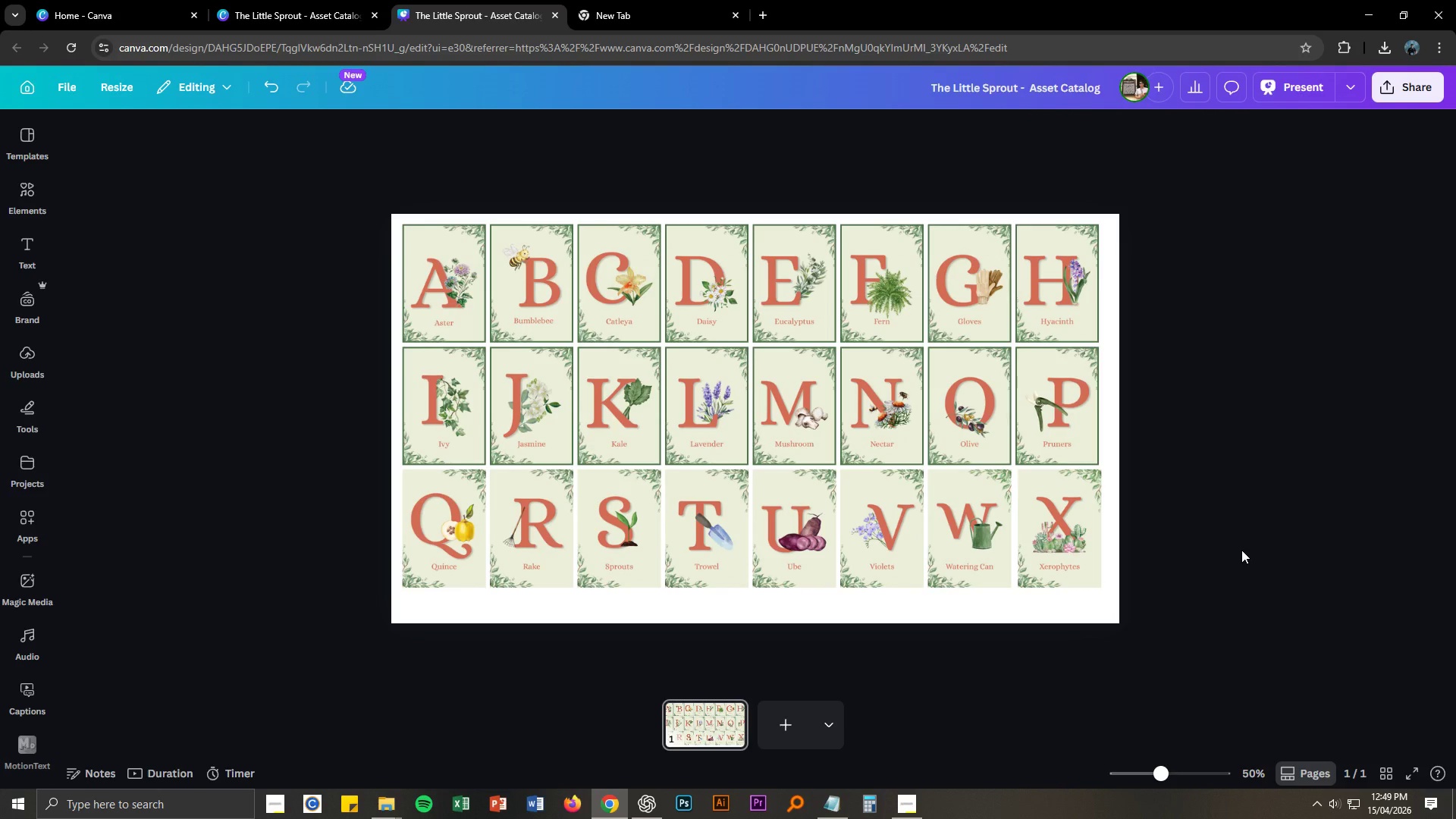 
key(Control+NumpadAdd)
 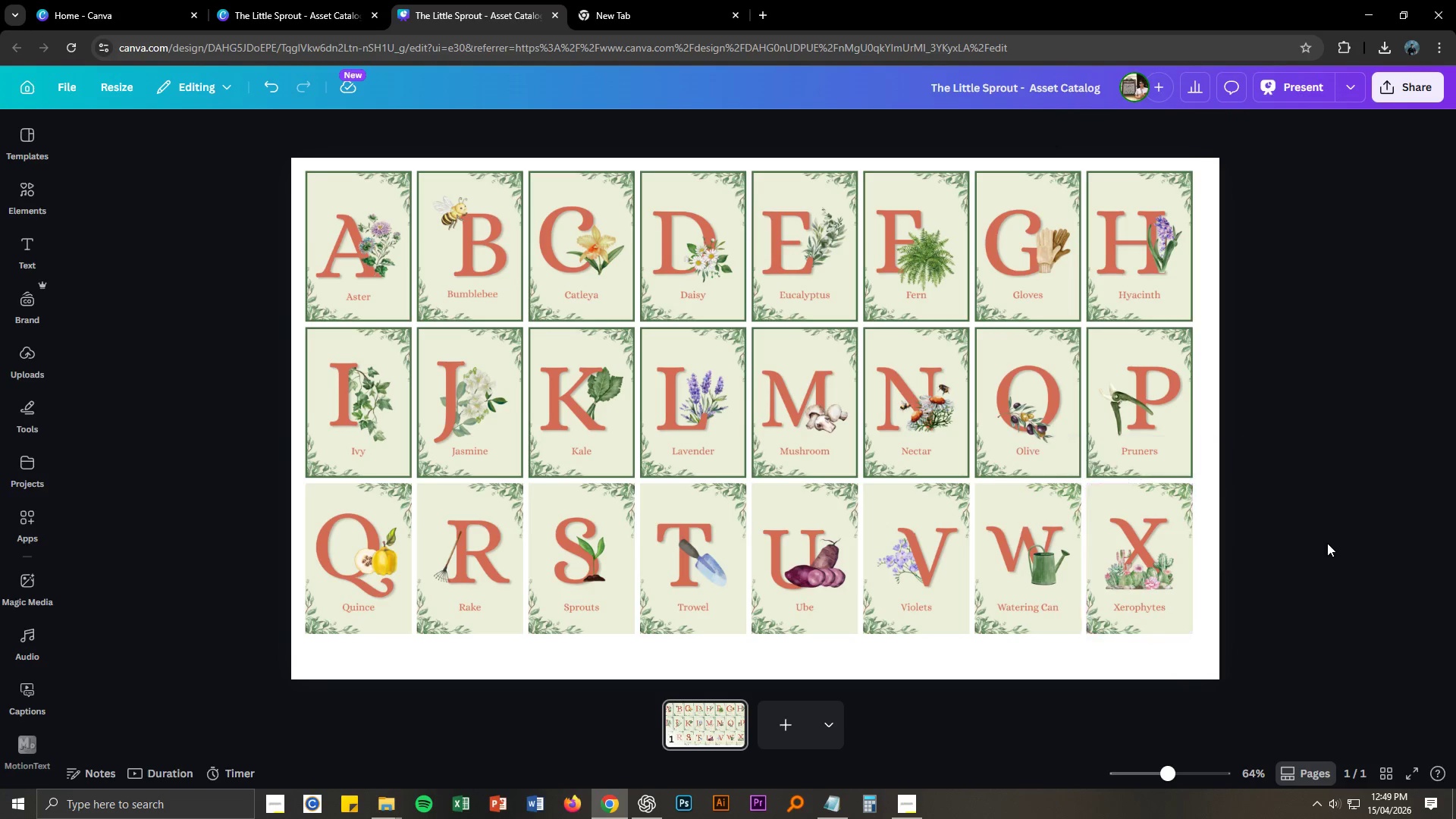 
left_click_drag(start_coordinate=[218, 523], to_coordinate=[1256, 582])
 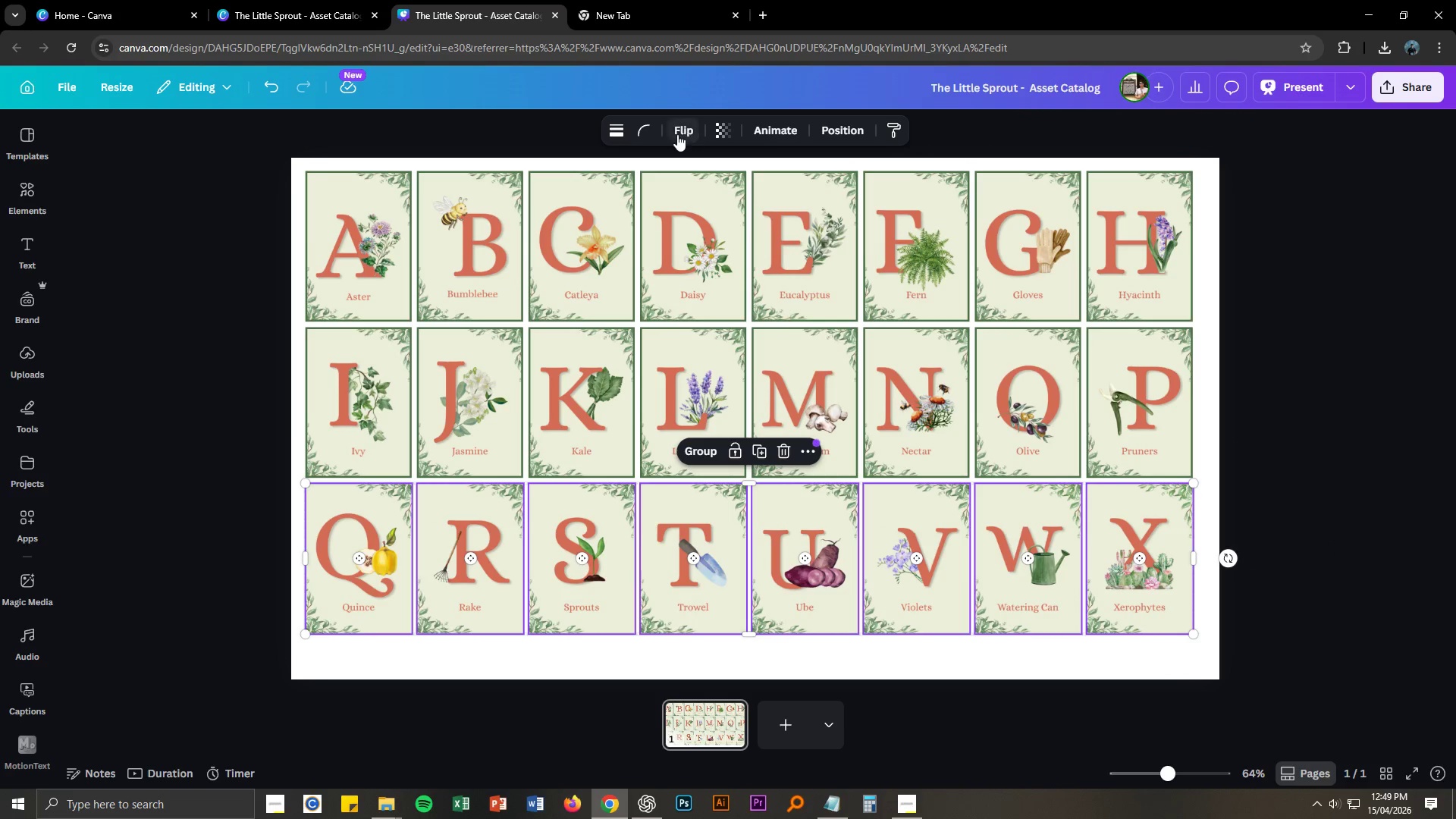 
left_click([570, 182])
 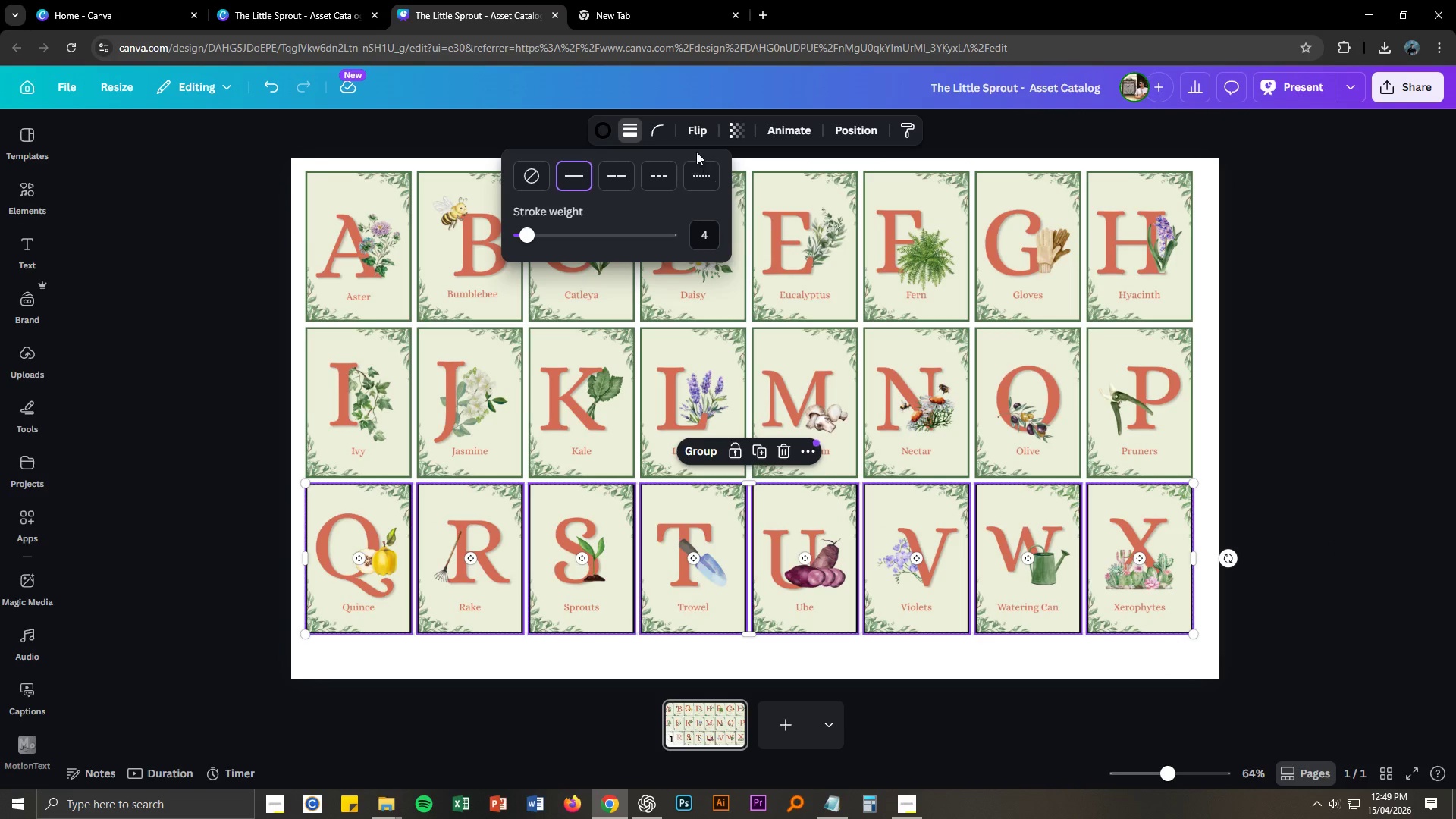 
left_click([592, 130])
 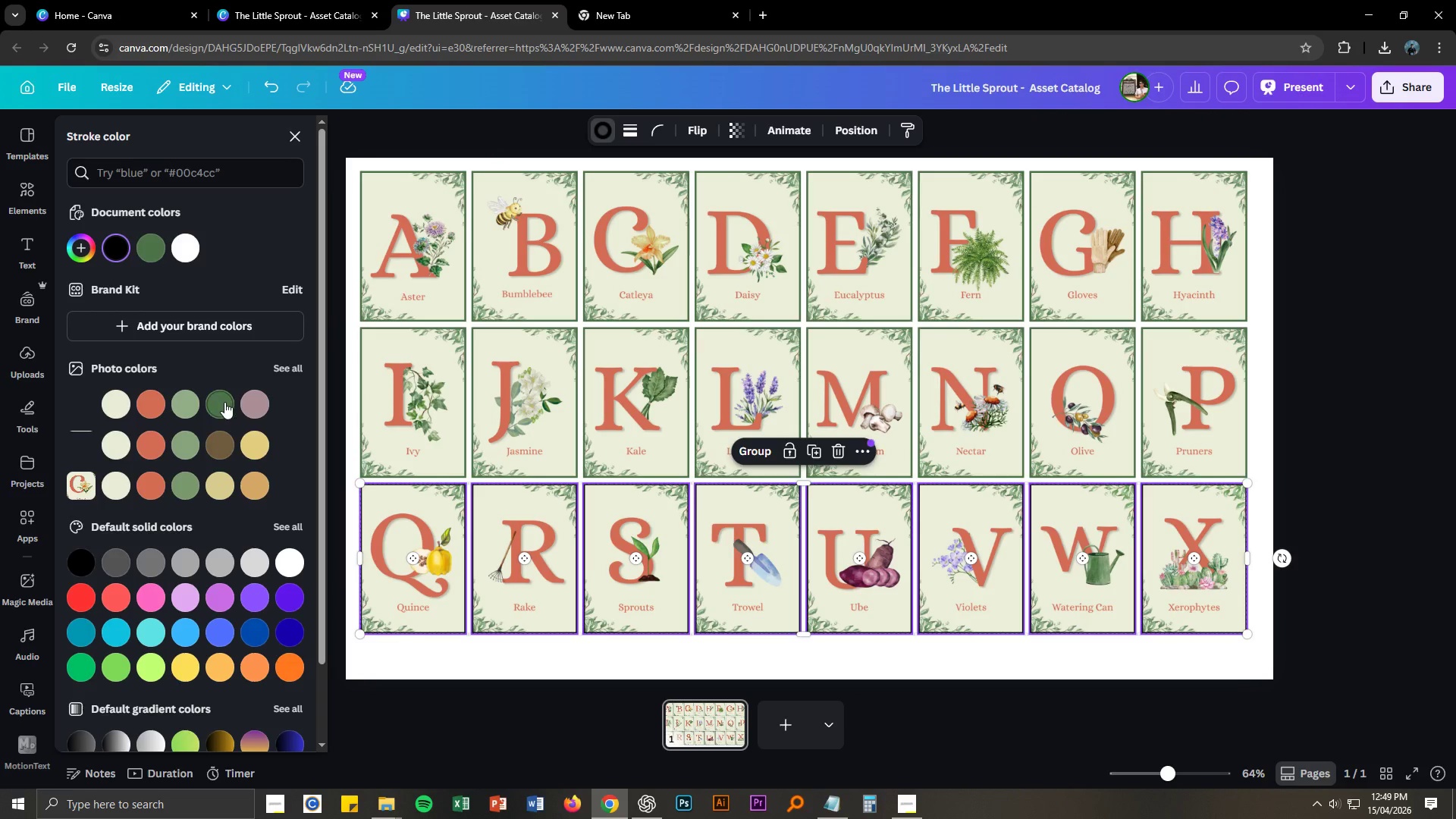 
left_click([148, 254])
 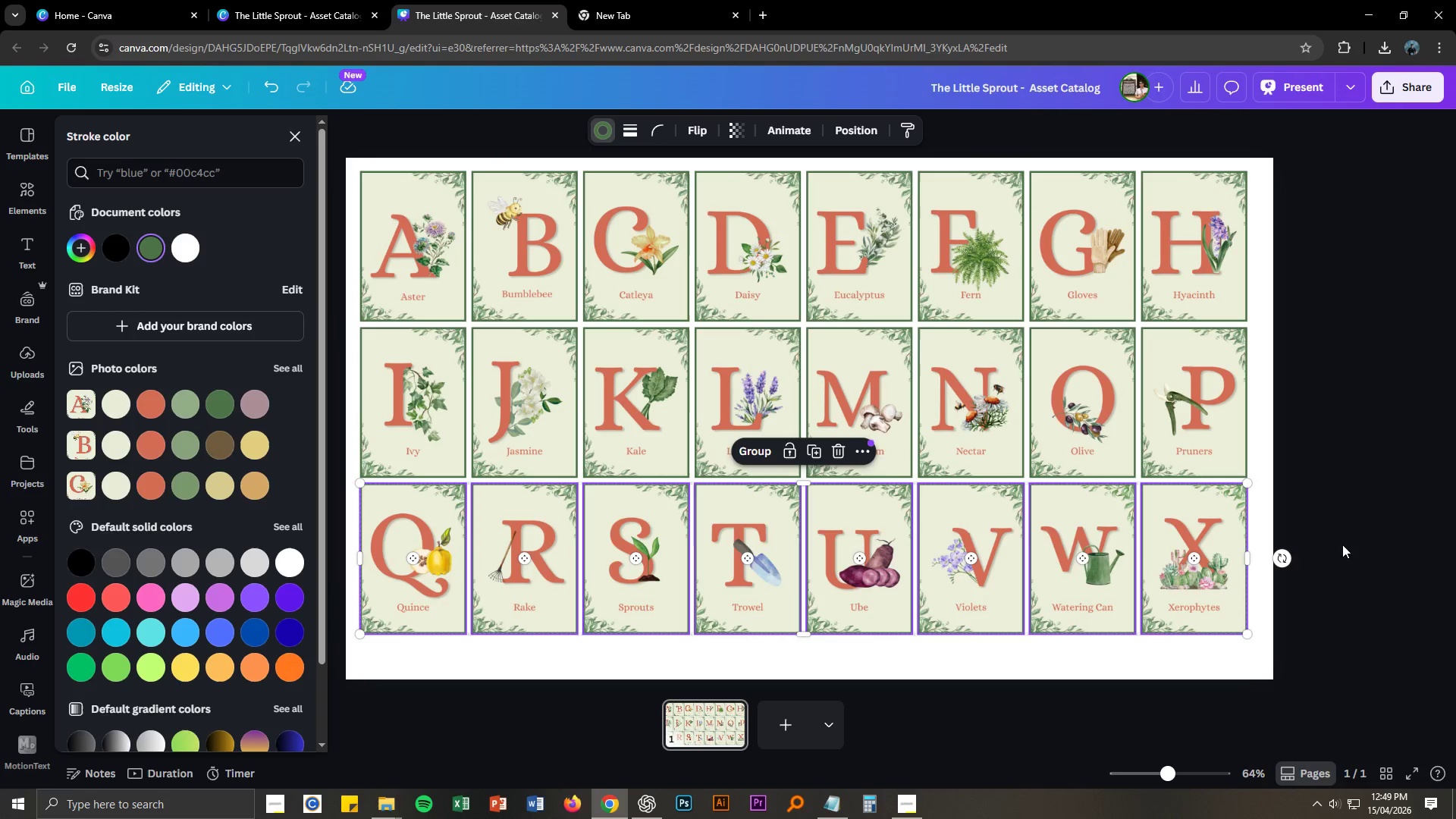 
left_click([1423, 548])
 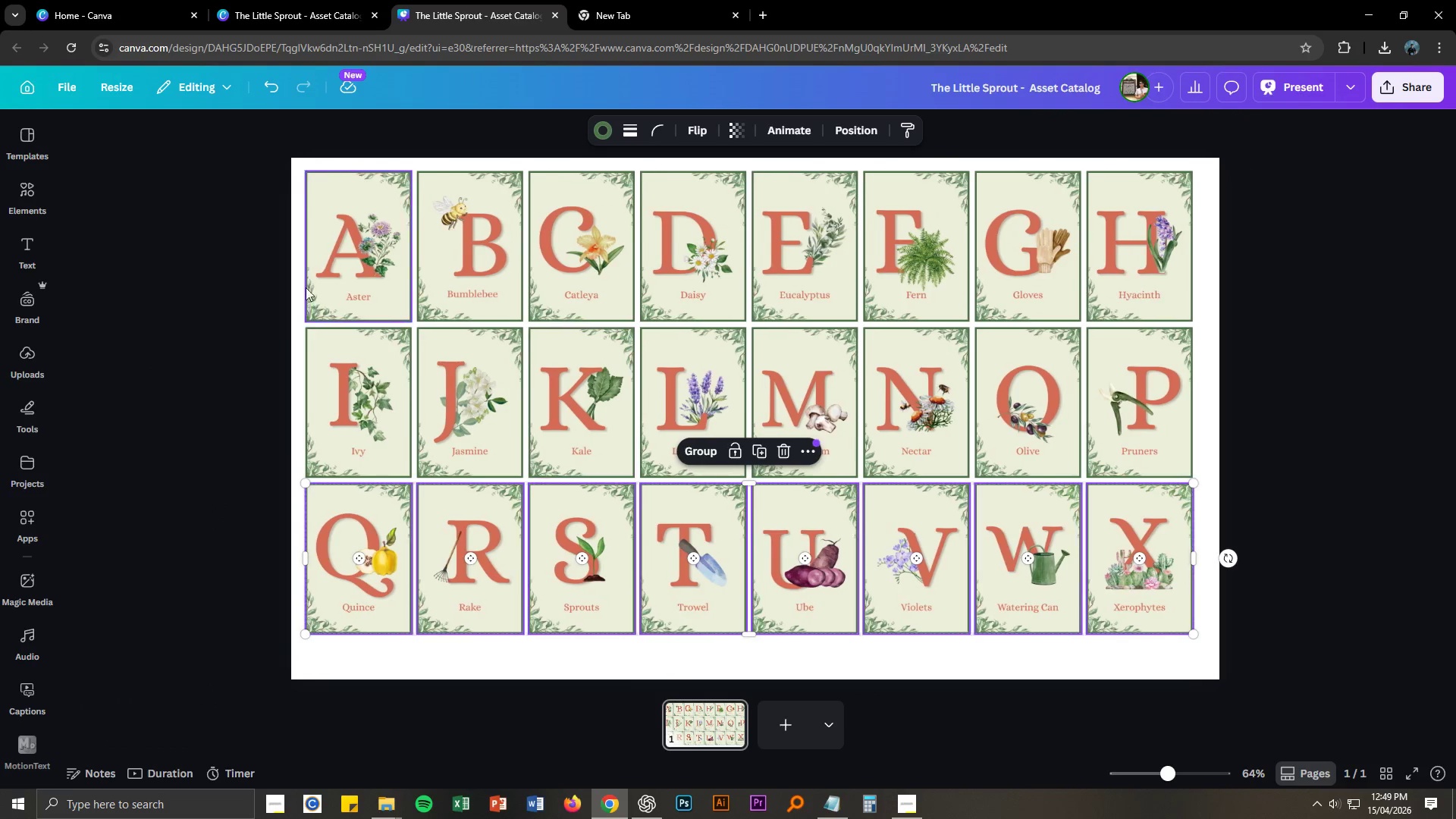 
left_click_drag(start_coordinate=[186, 253], to_coordinate=[1351, 597])
 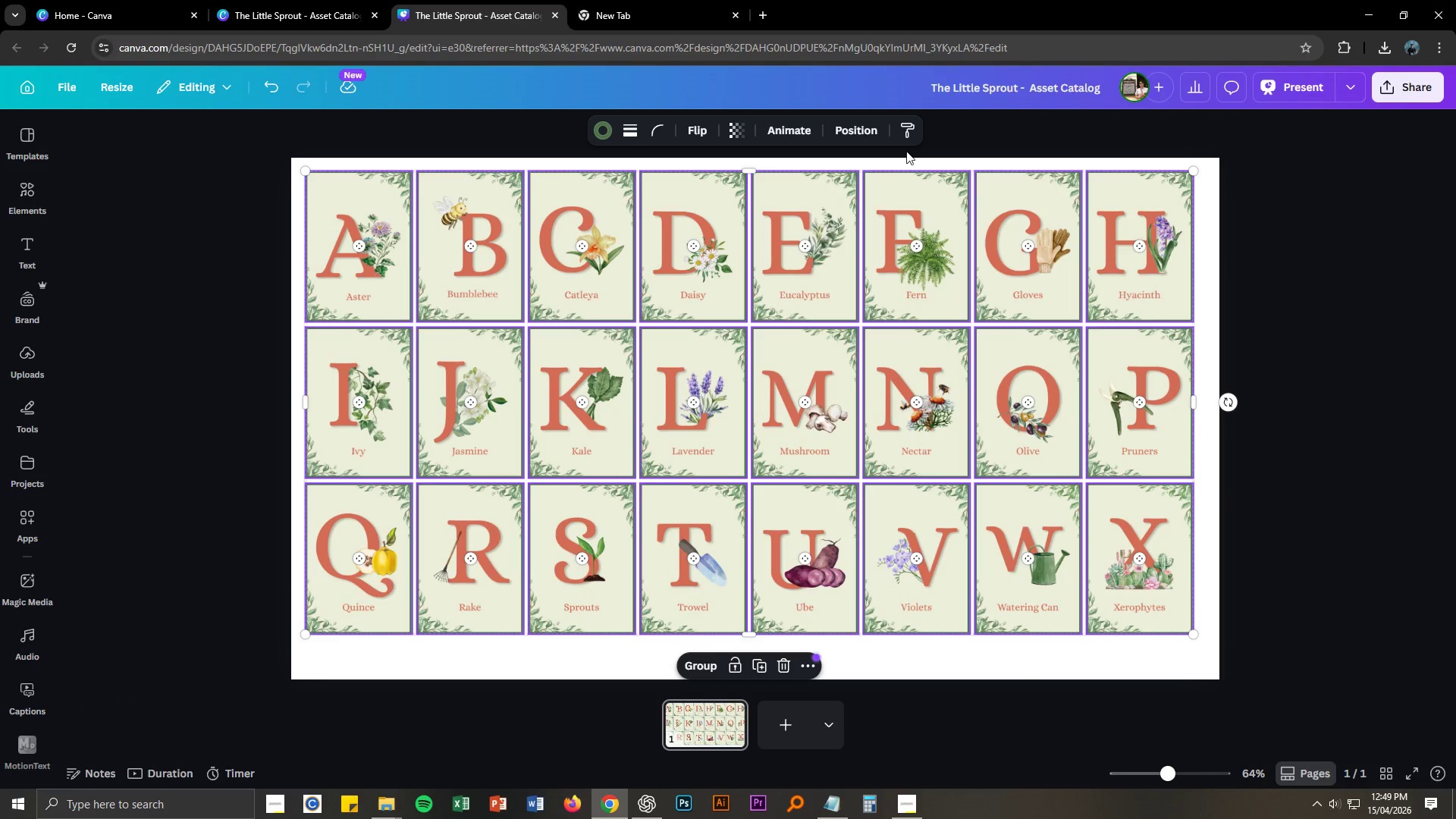 
left_click([863, 130])
 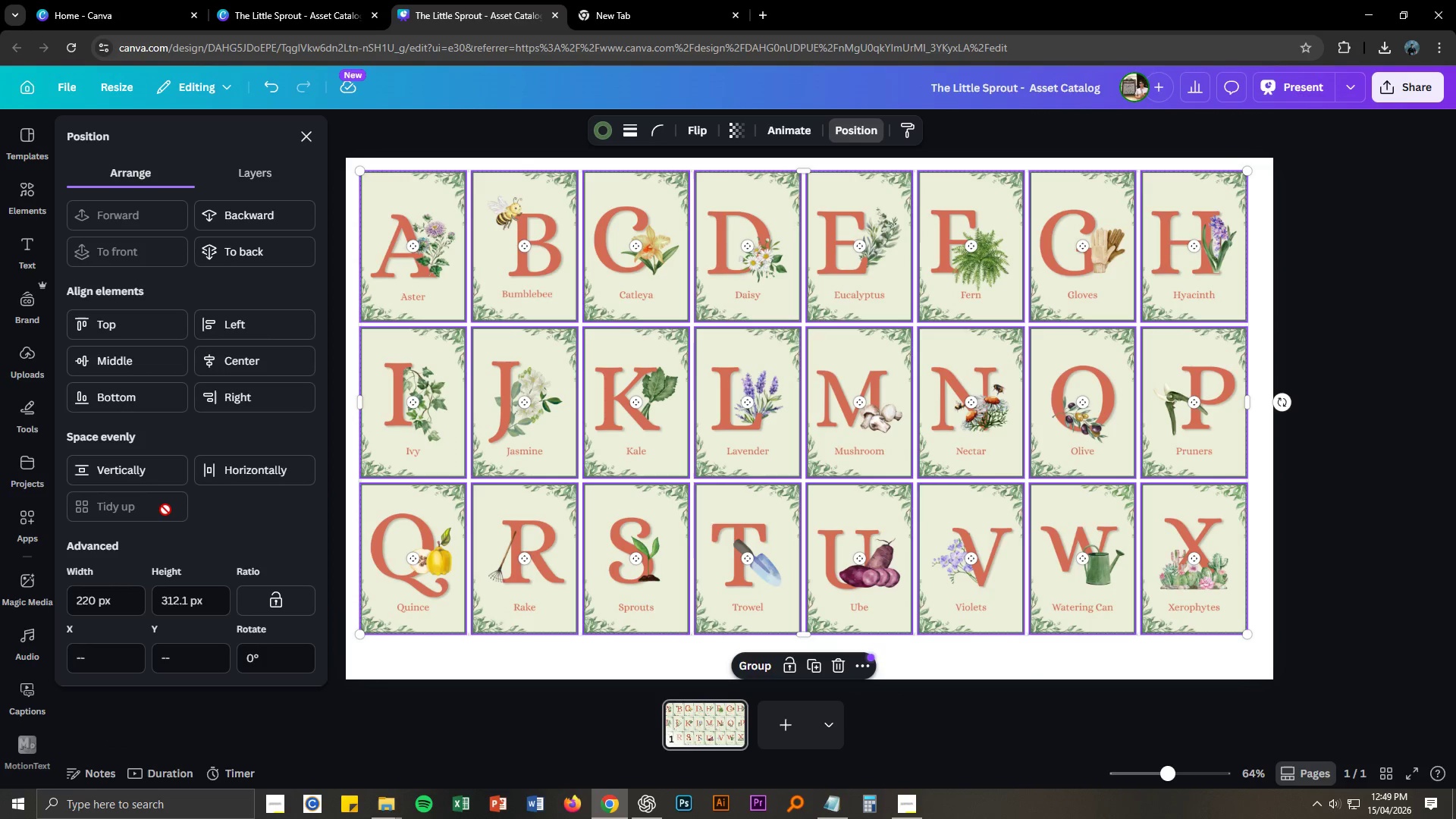 
left_click([164, 509])
 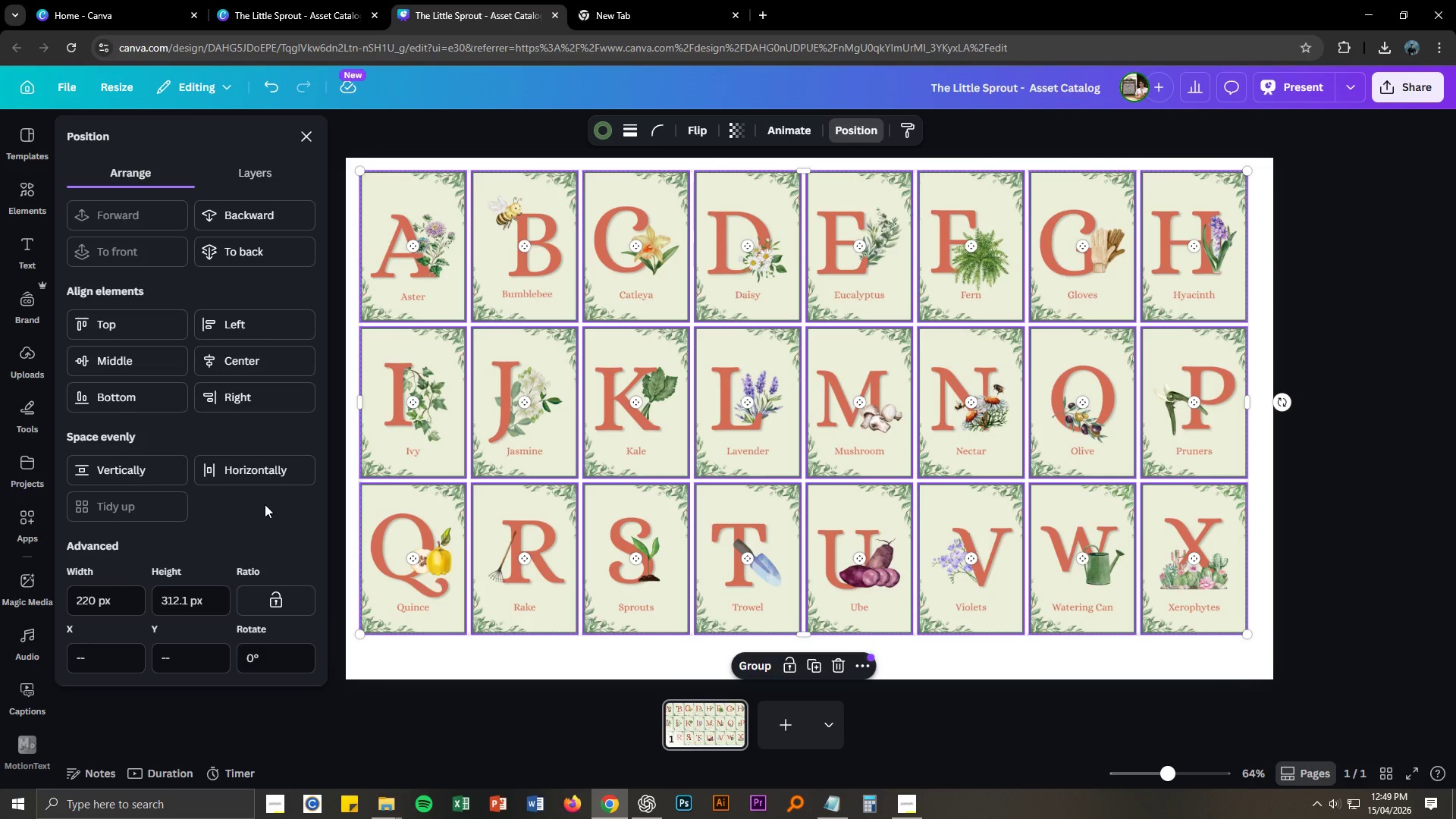 
left_click([1435, 515])
 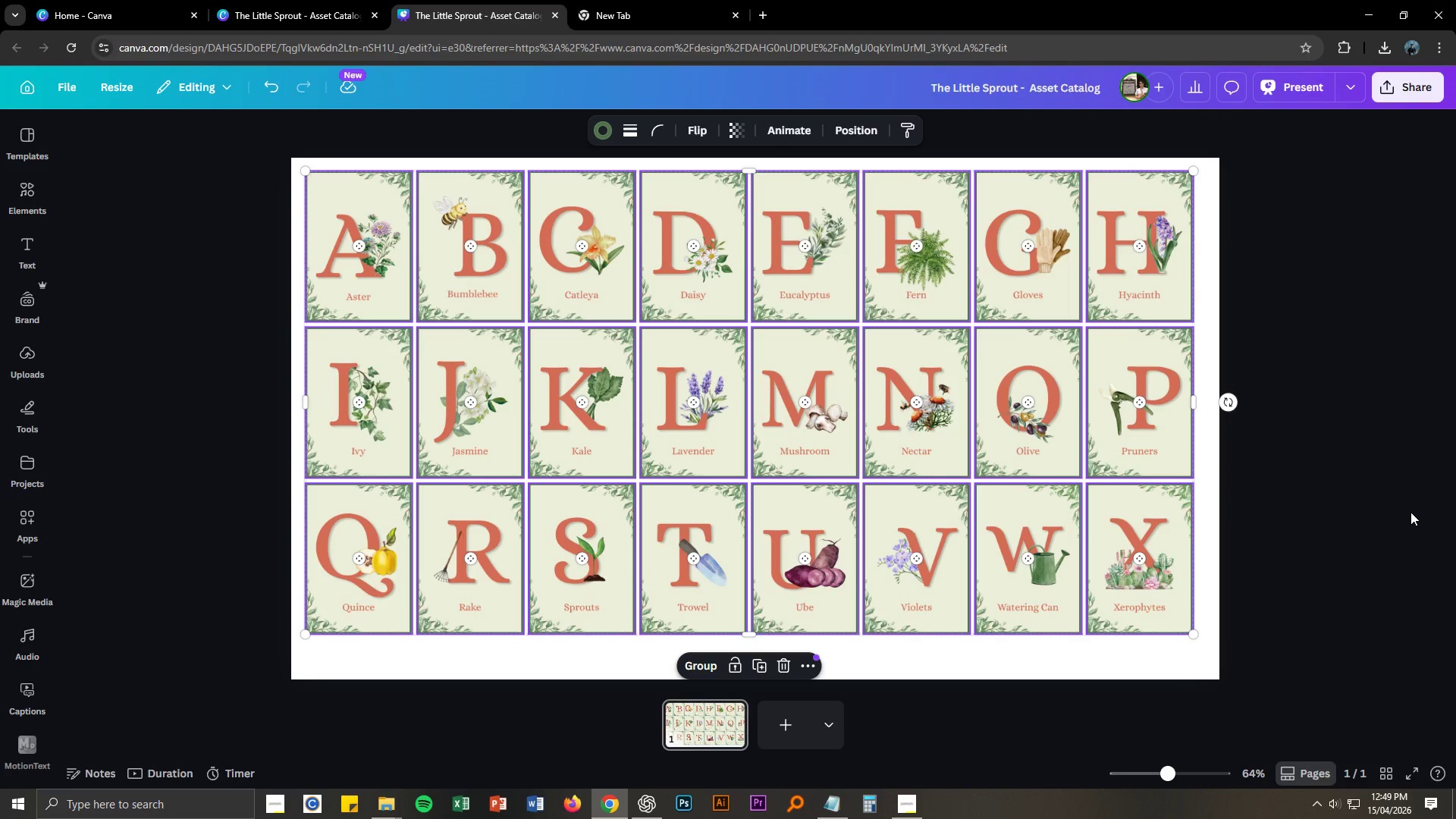 
key(Control+NumpadSubtract)
 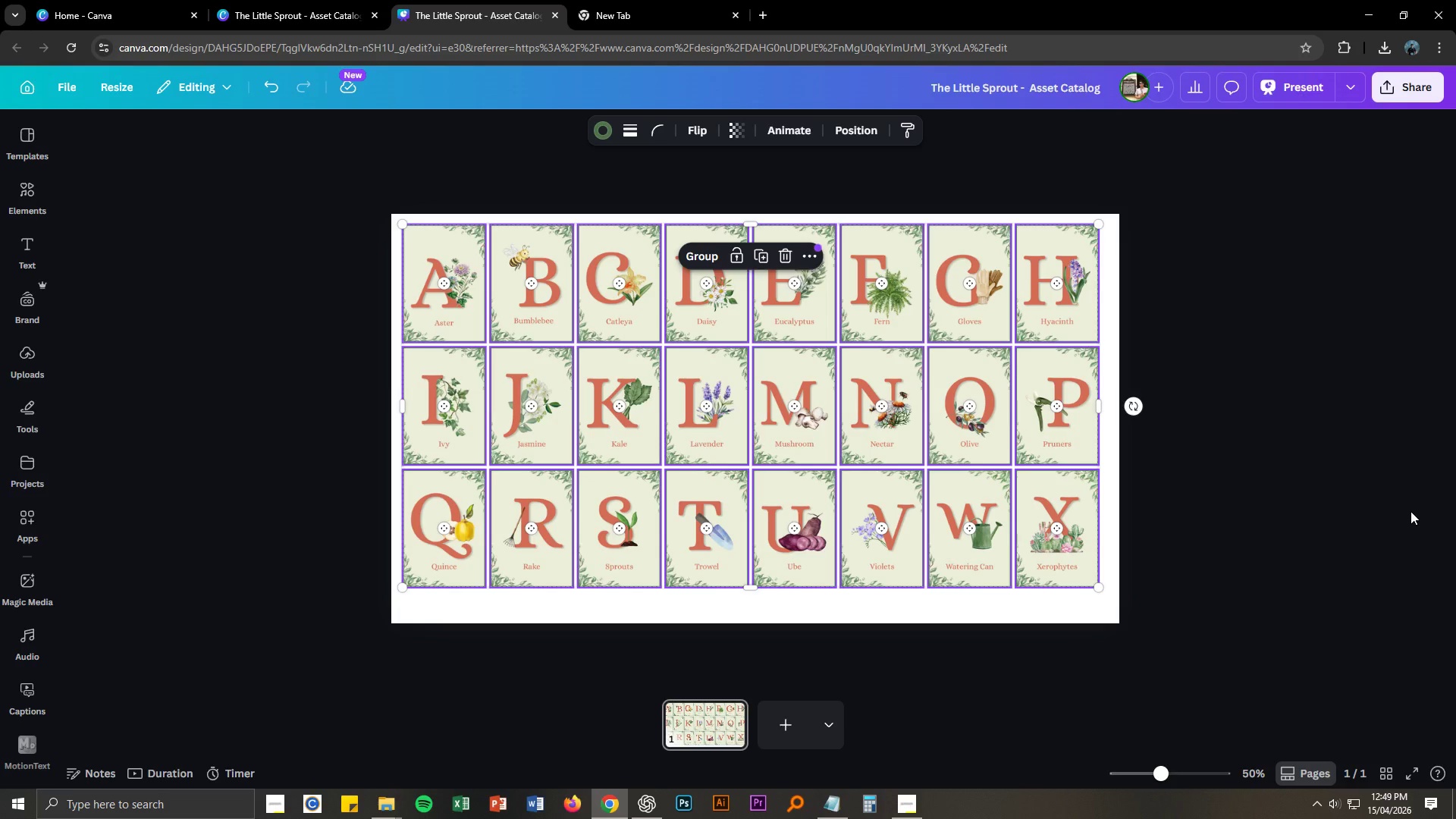 
left_click([1338, 511])
 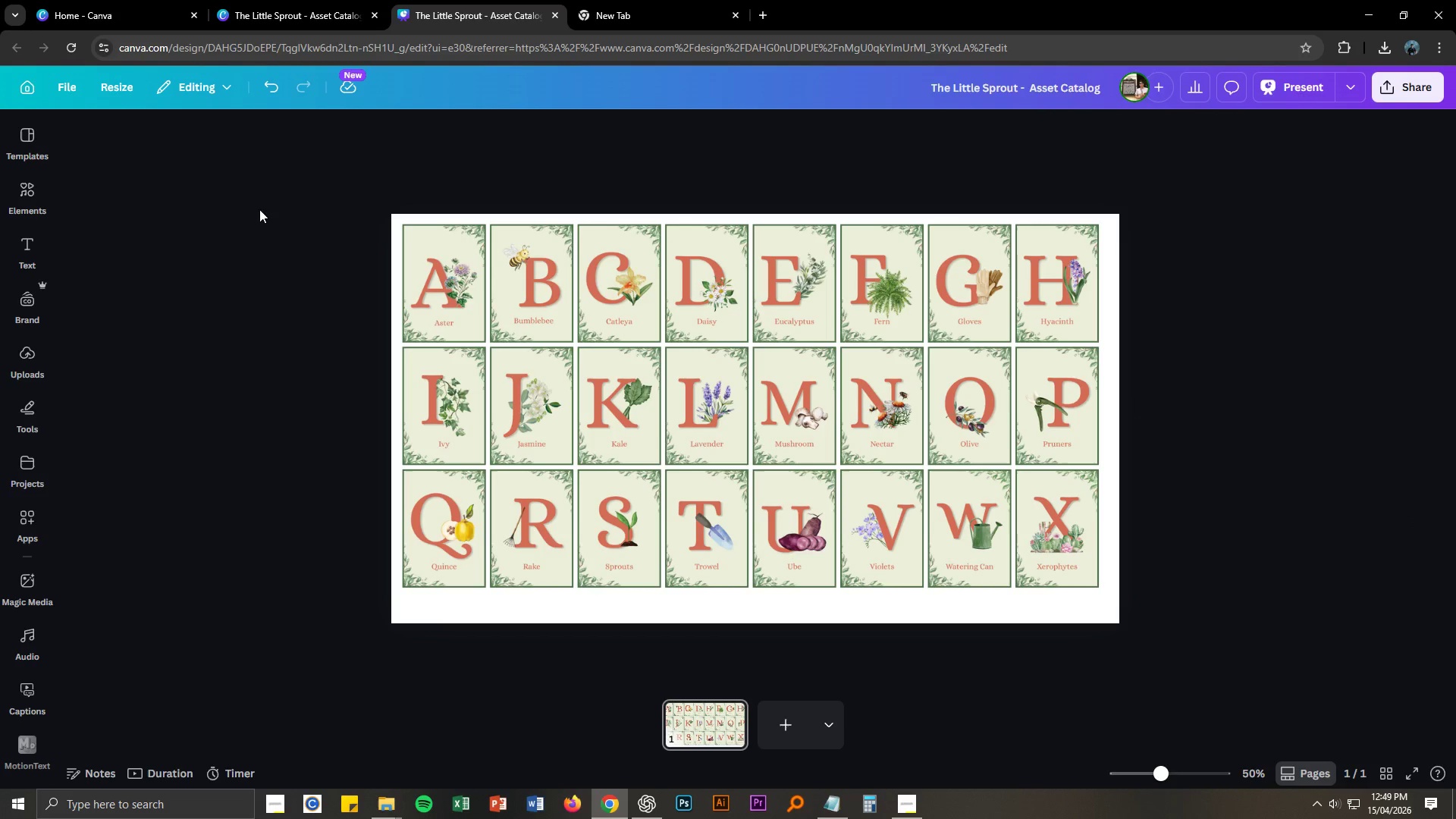 
left_click([123, 83])
 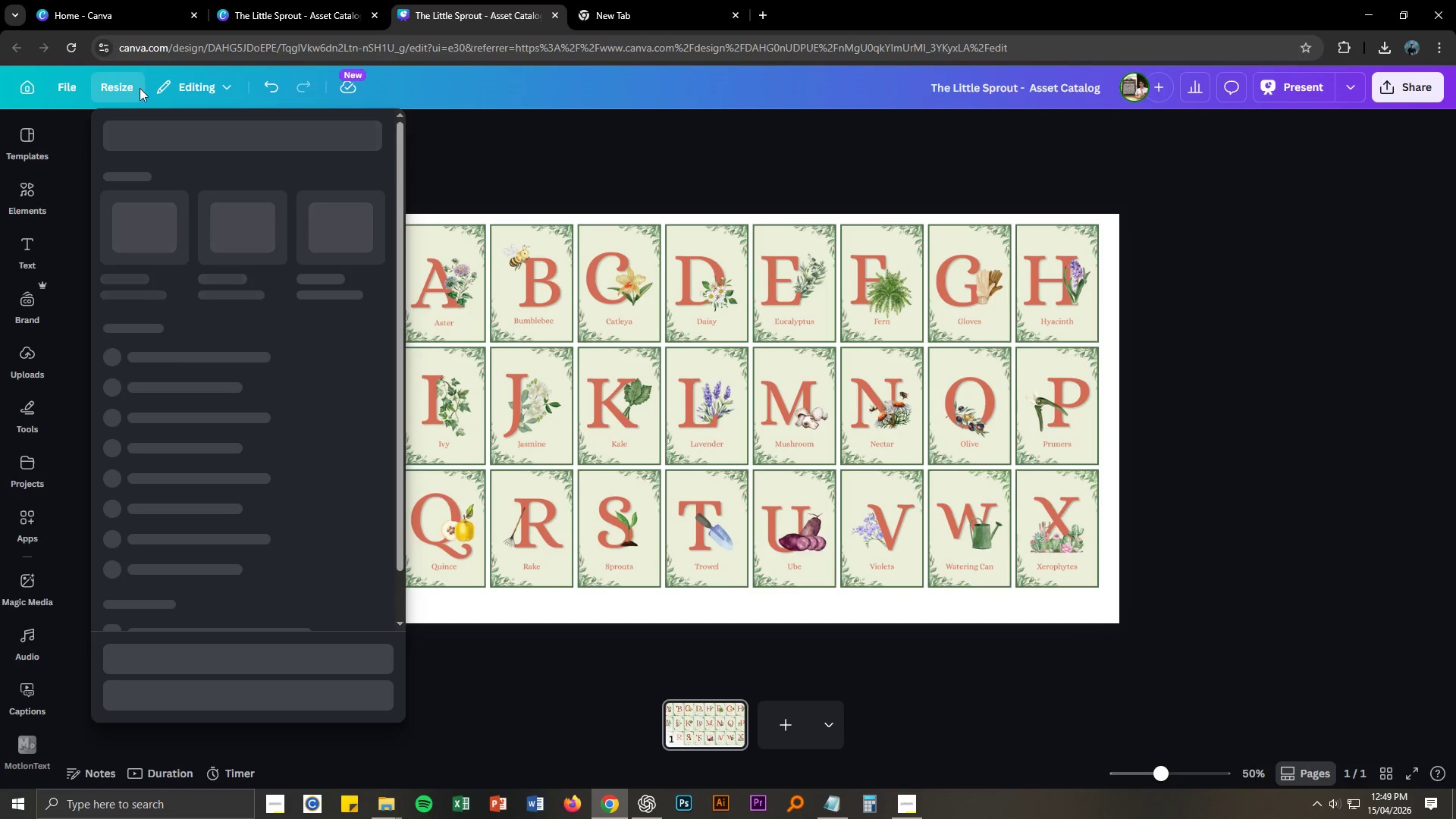 
mouse_move([206, 253])
 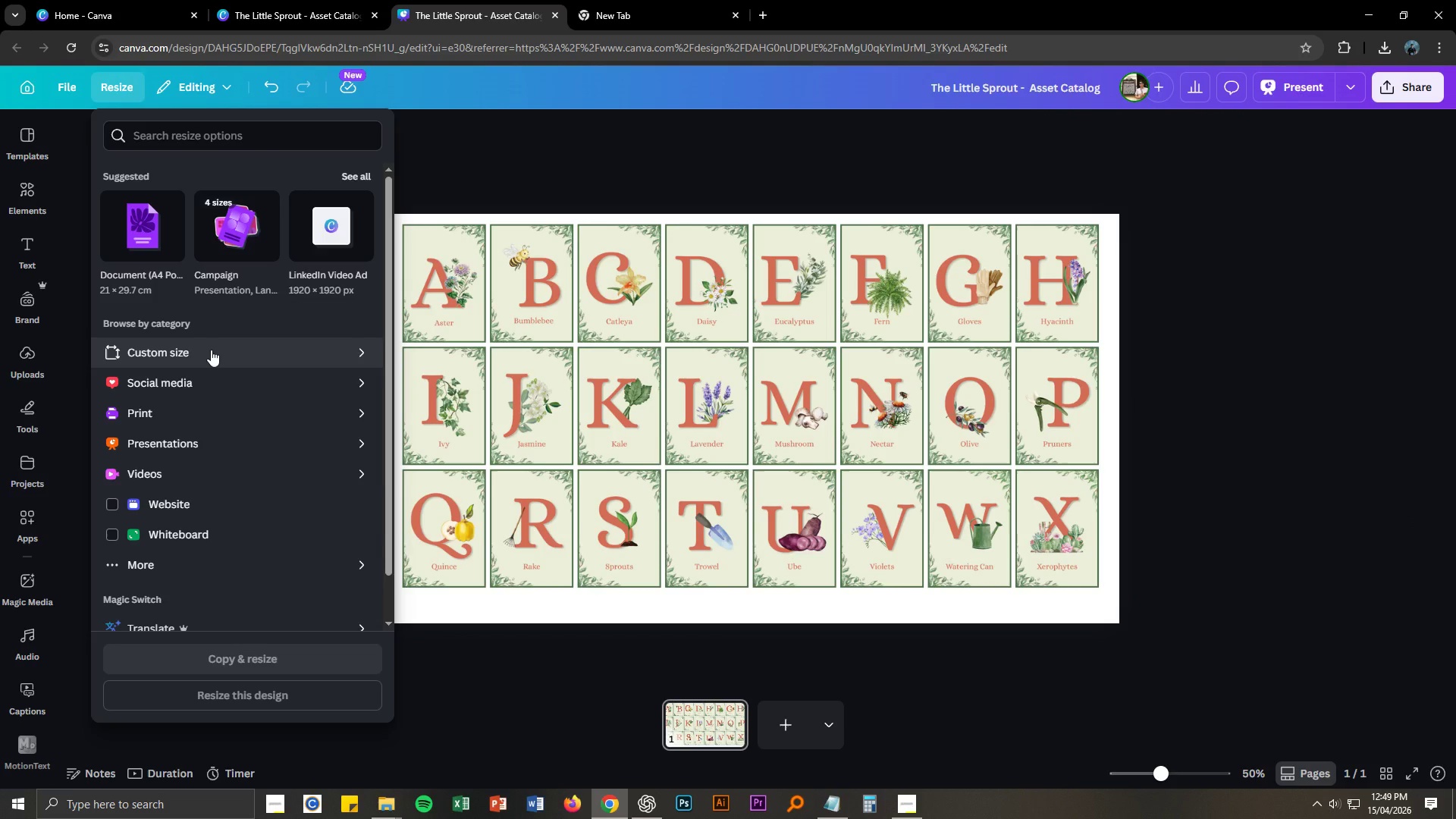 
left_click([211, 350])
 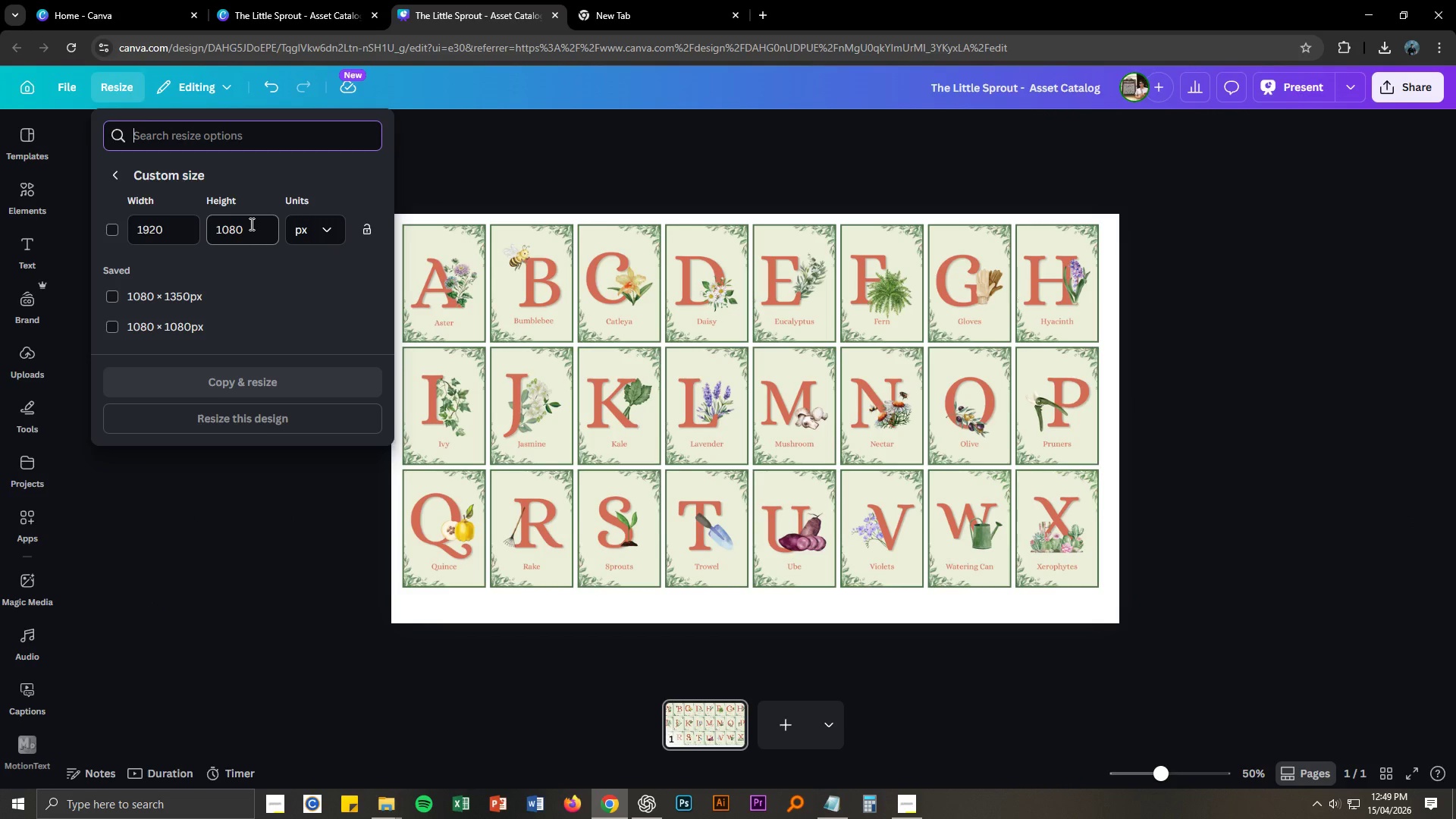 
left_click_drag(start_coordinate=[250, 229], to_coordinate=[216, 230])
 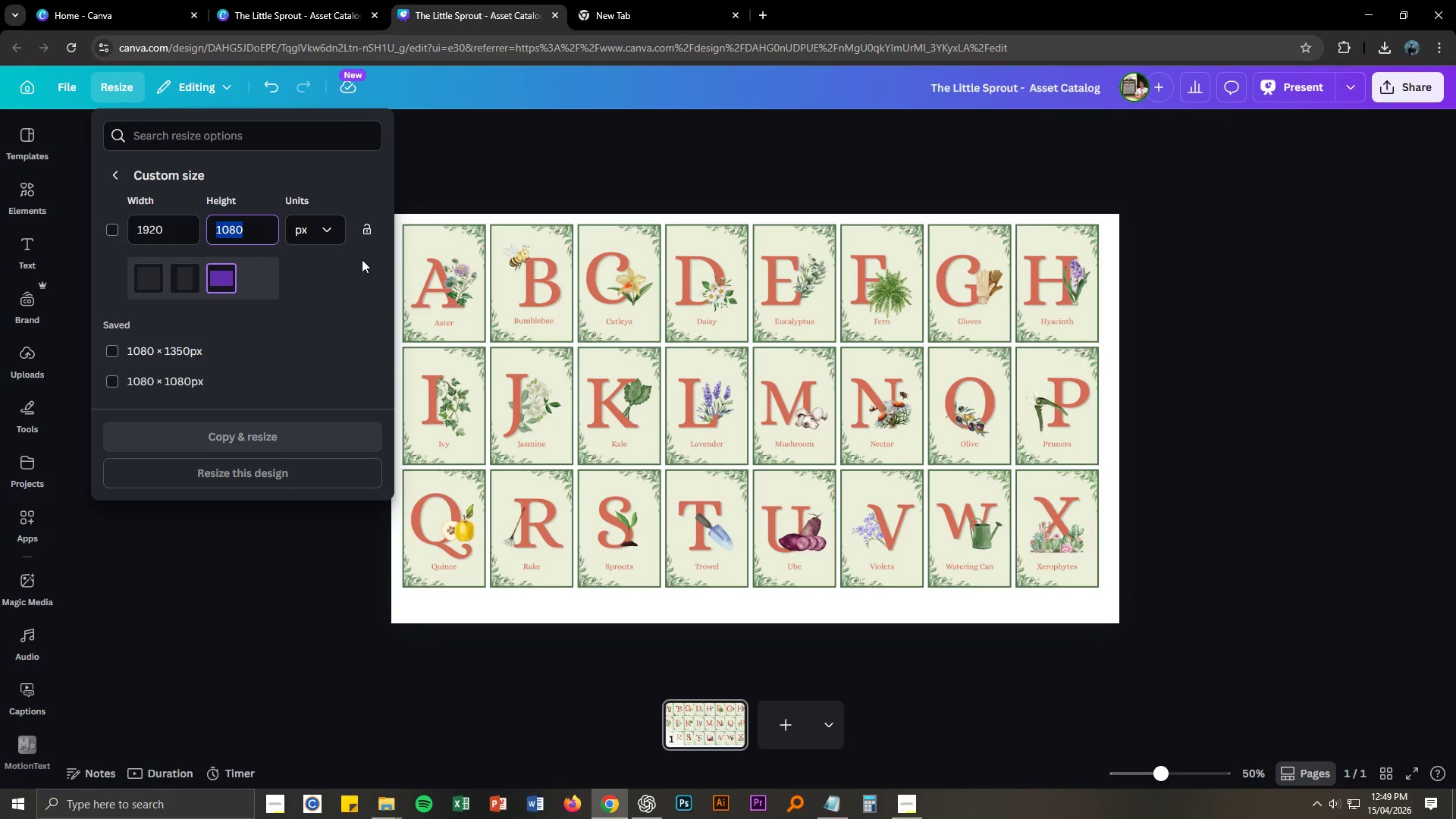 
key(Numpad1)
 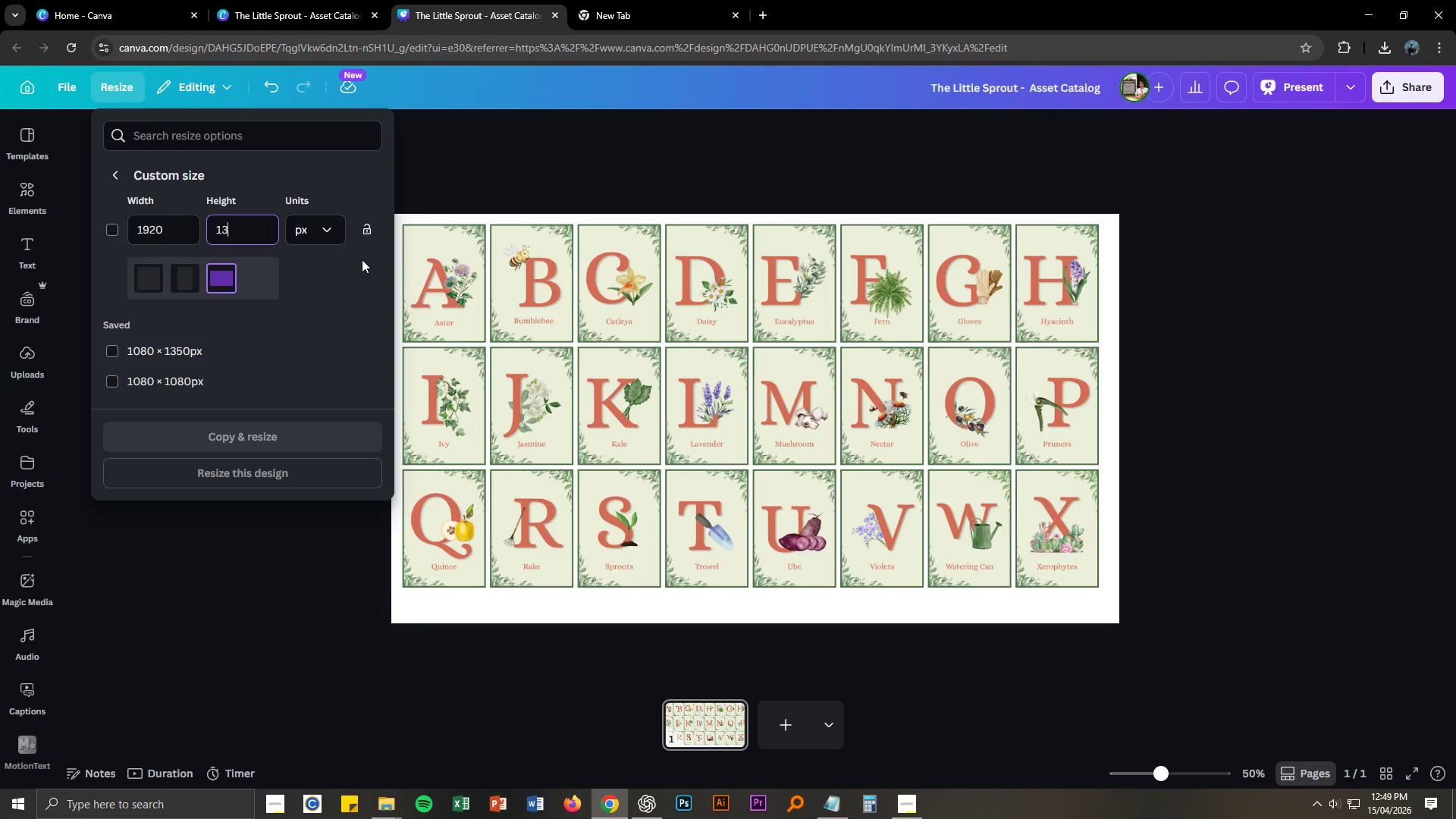 
key(Numpad3)
 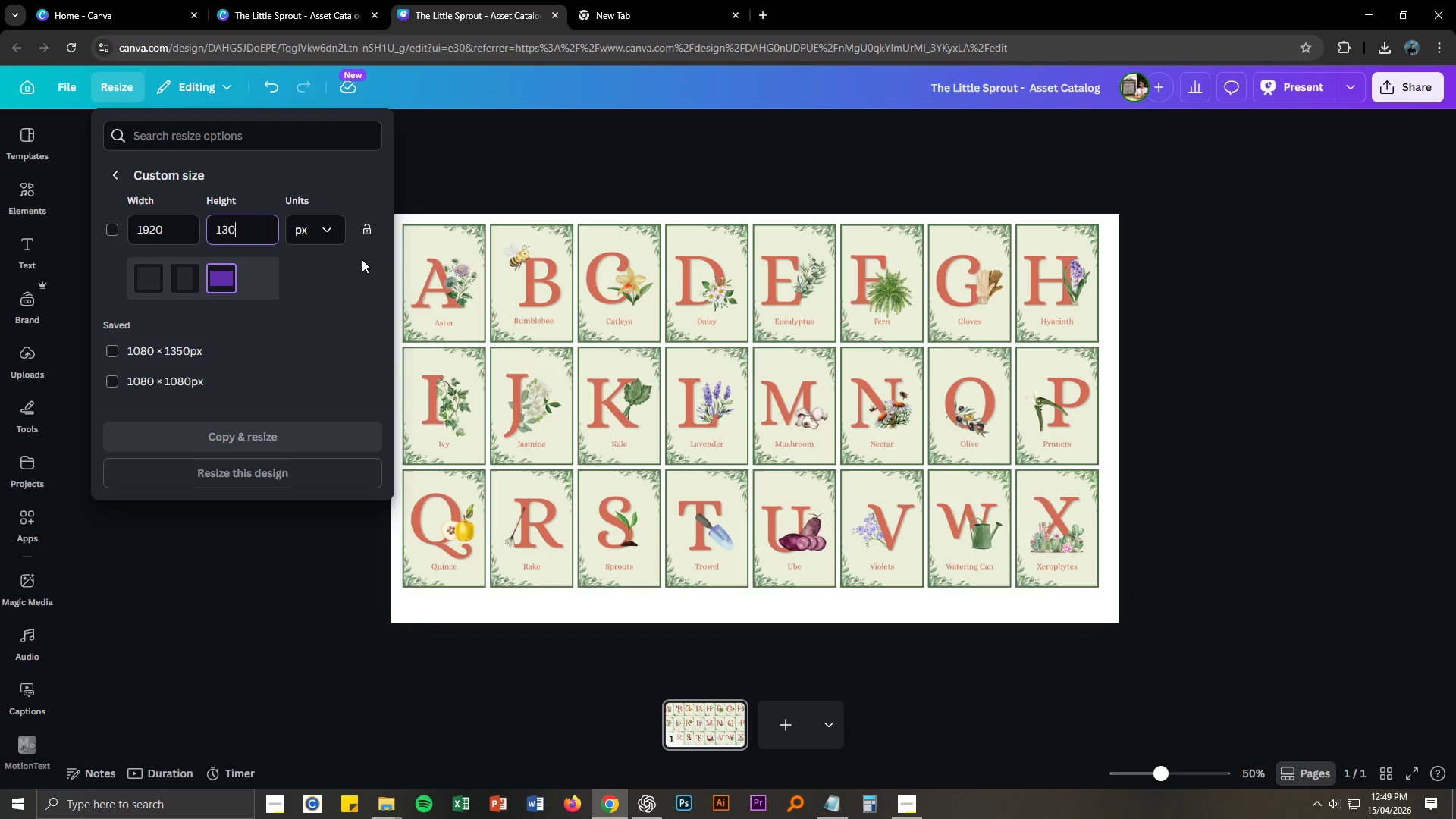 
key(Numpad0)
 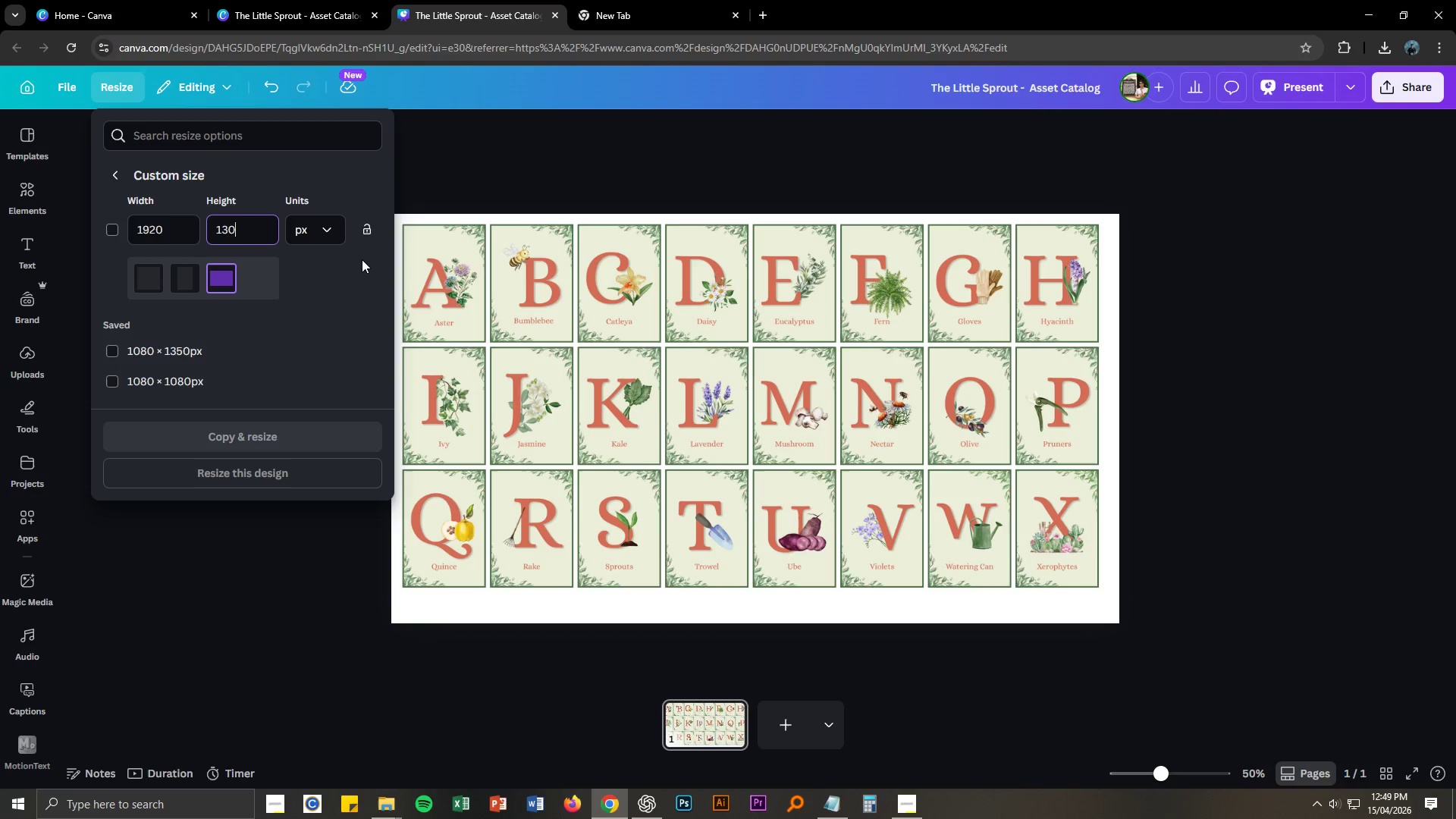 
key(Numpad0)
 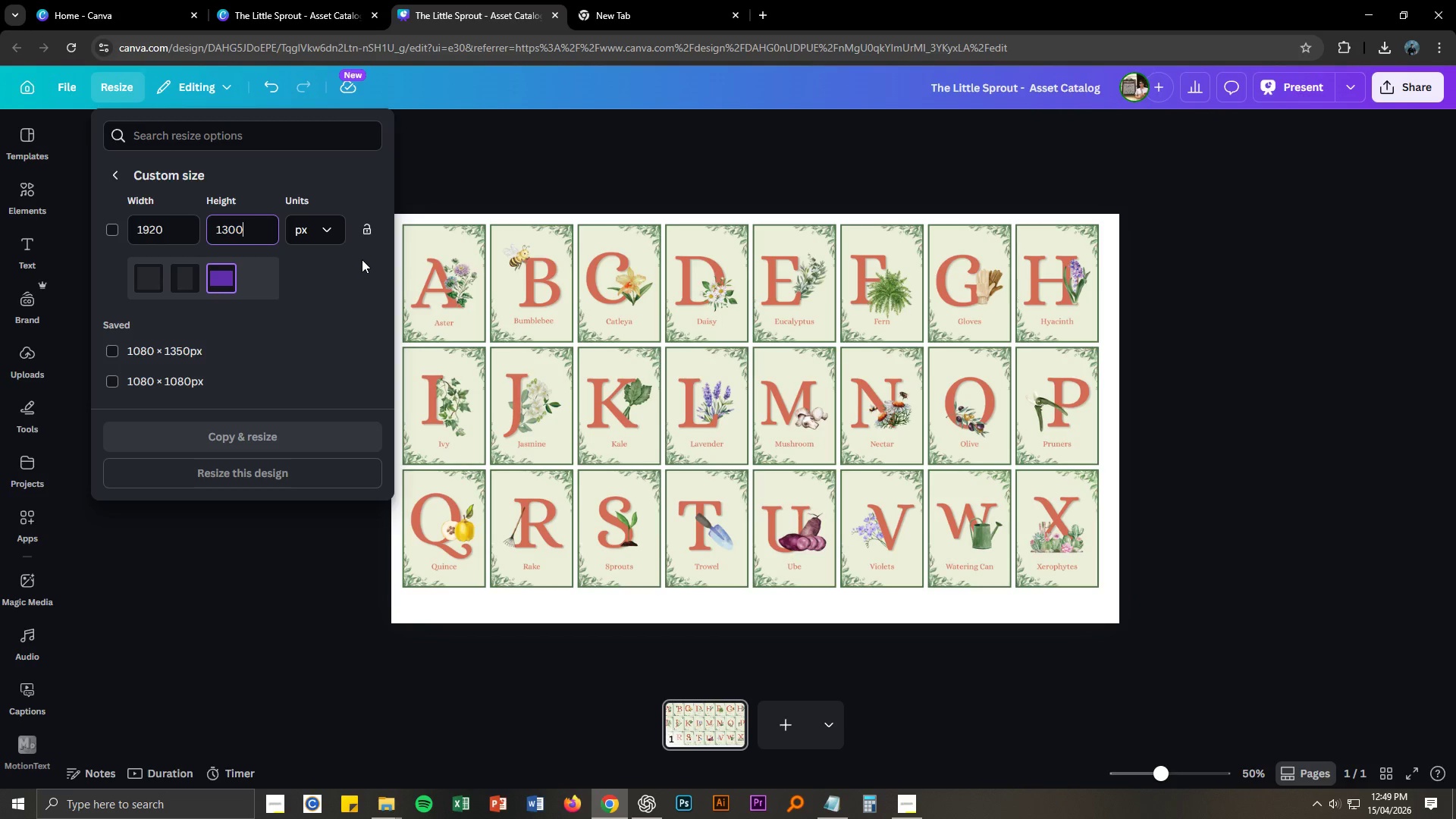 
key(NumpadEnter)
 